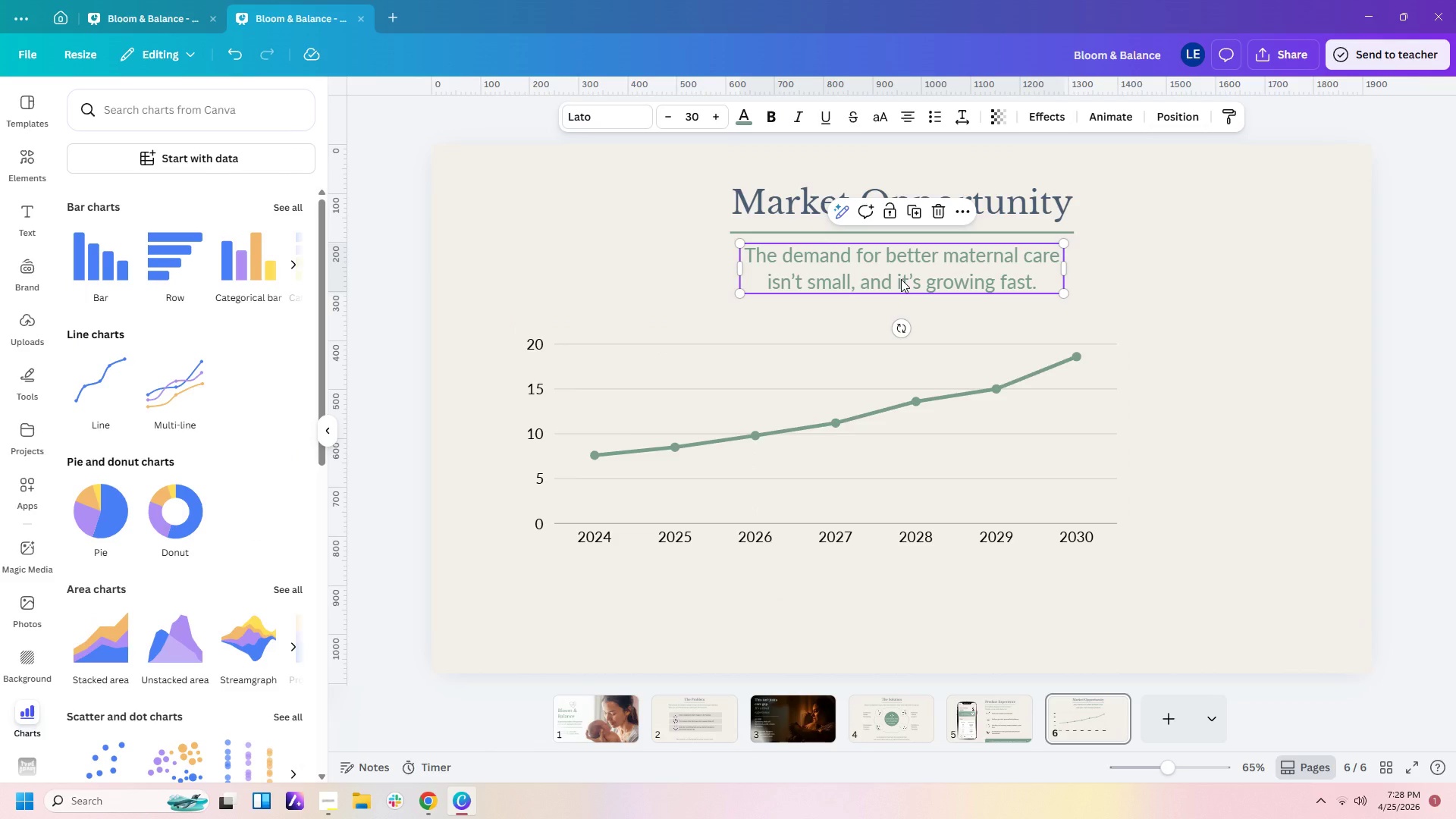 
key(Control+C)
 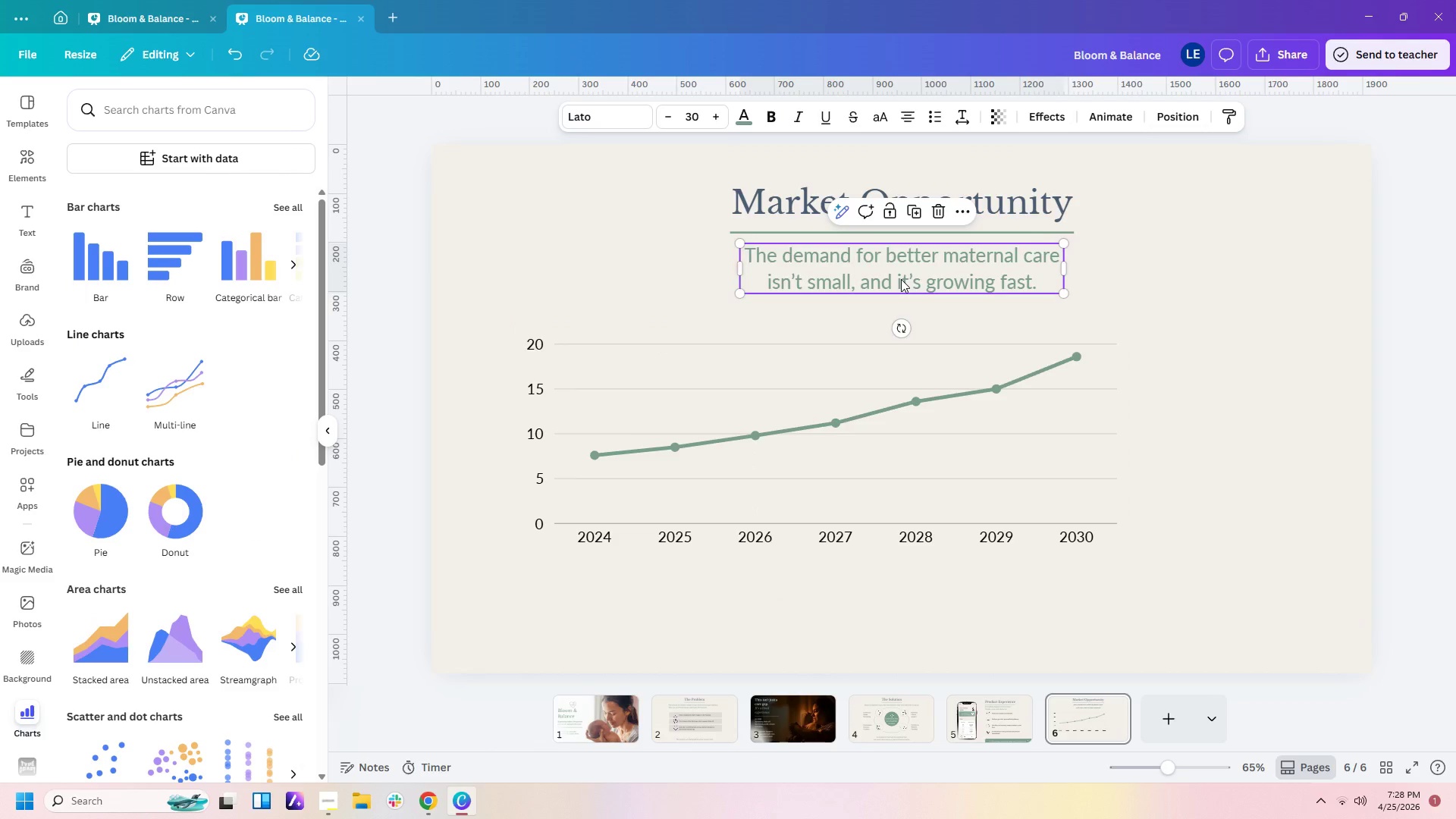 
key(Control+V)
 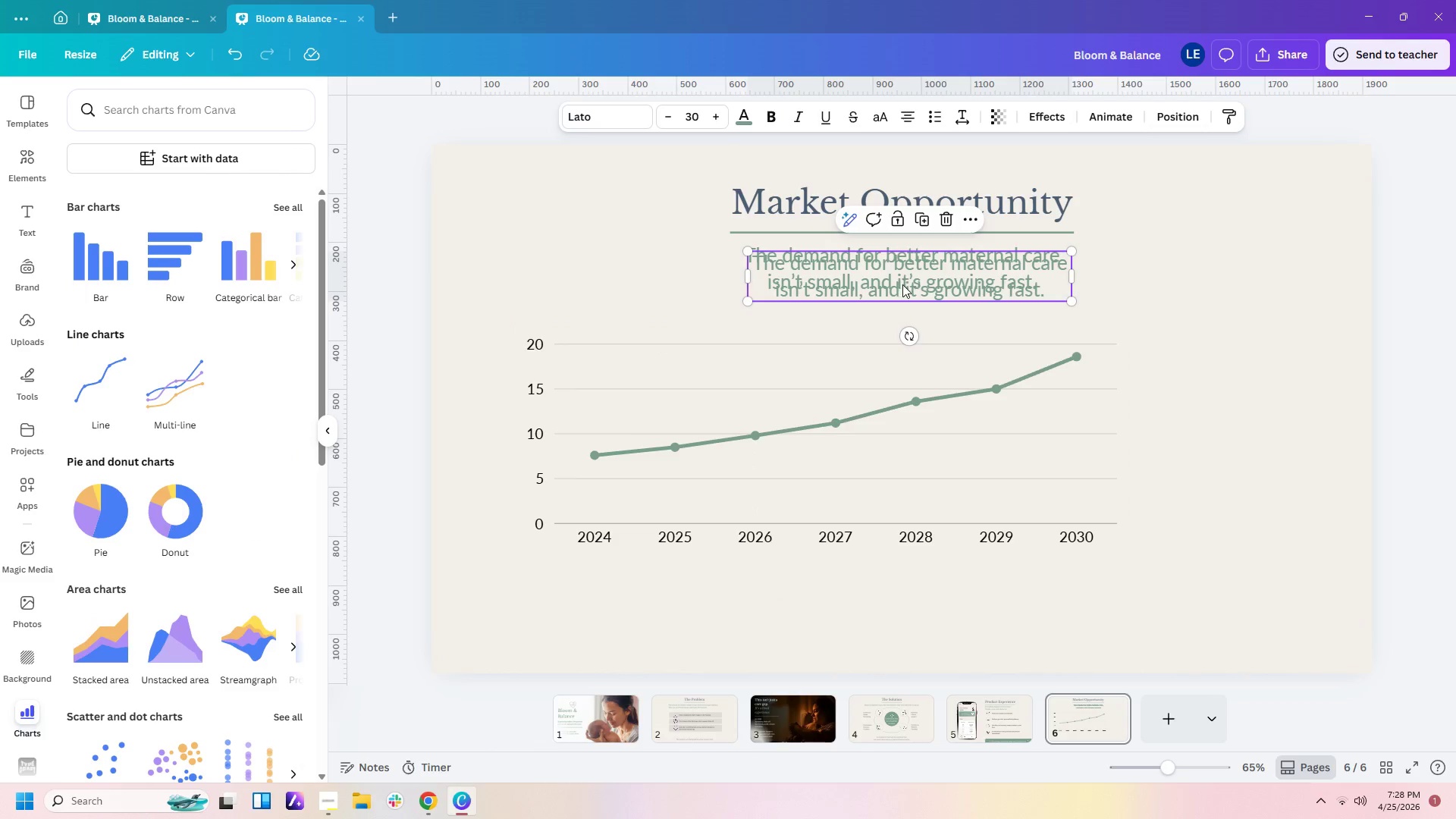 
left_click_drag(start_coordinate=[902, 284], to_coordinate=[812, 379])
 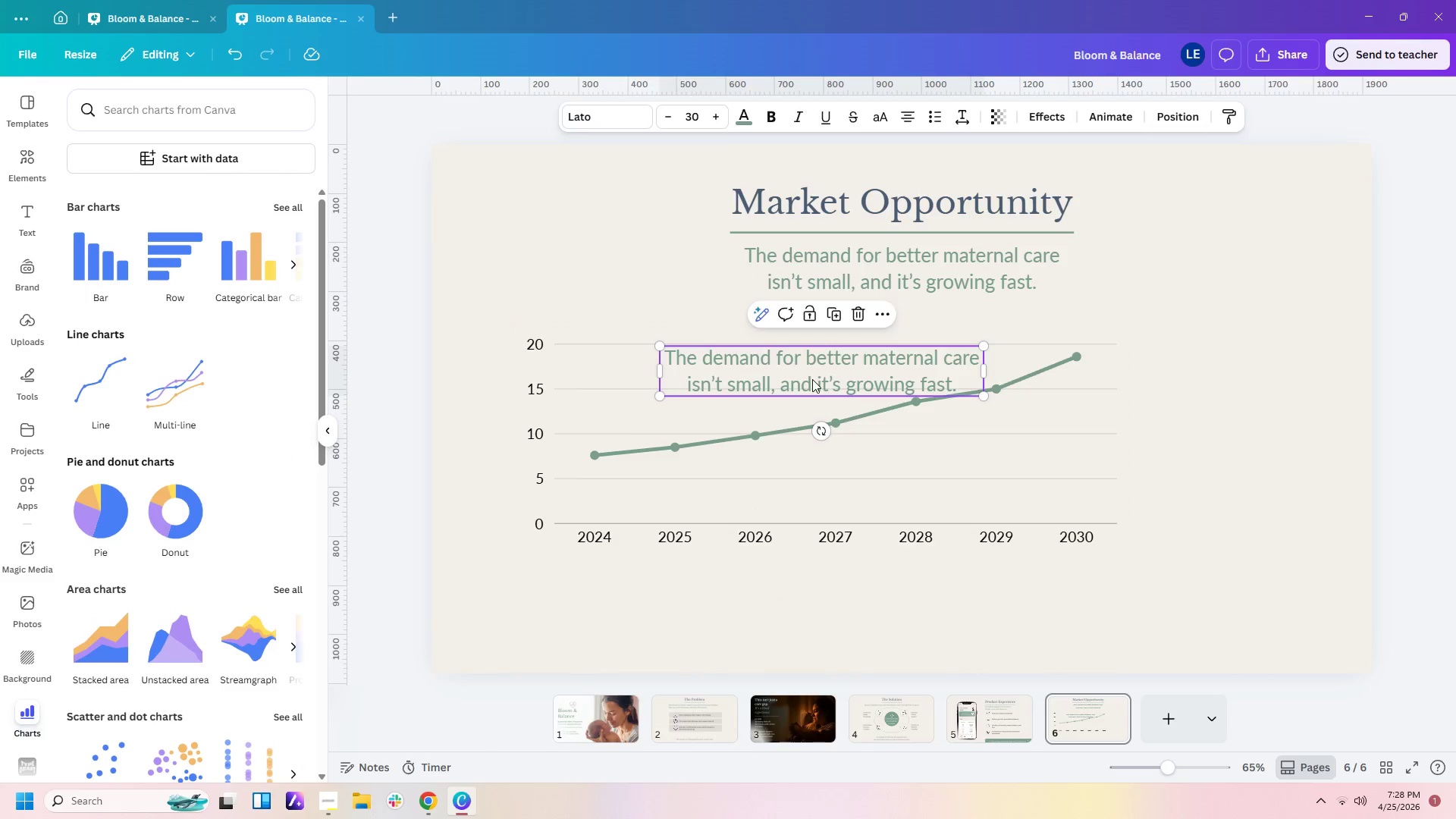 
double_click([812, 379])
 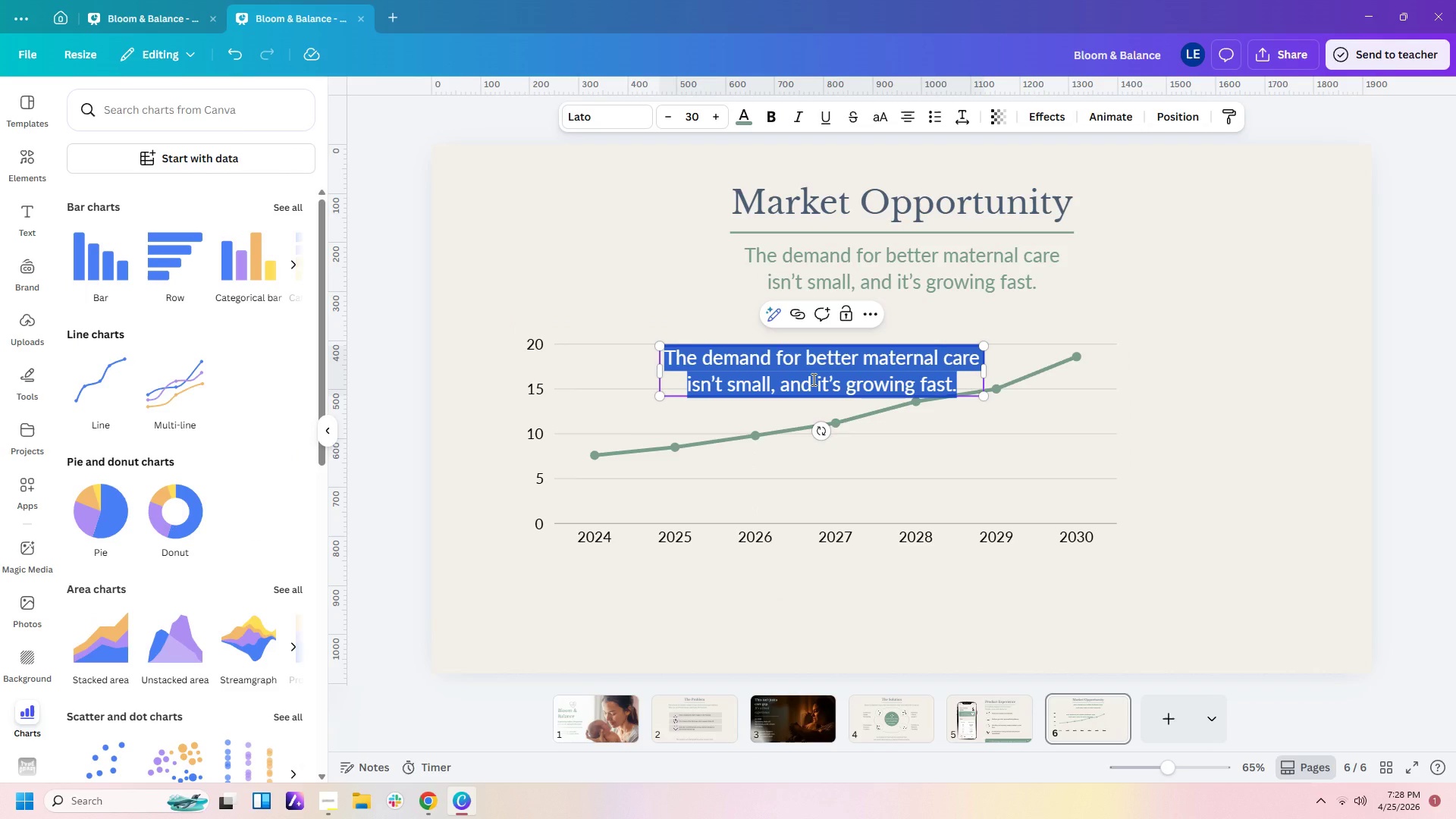 
type($7.6B)
 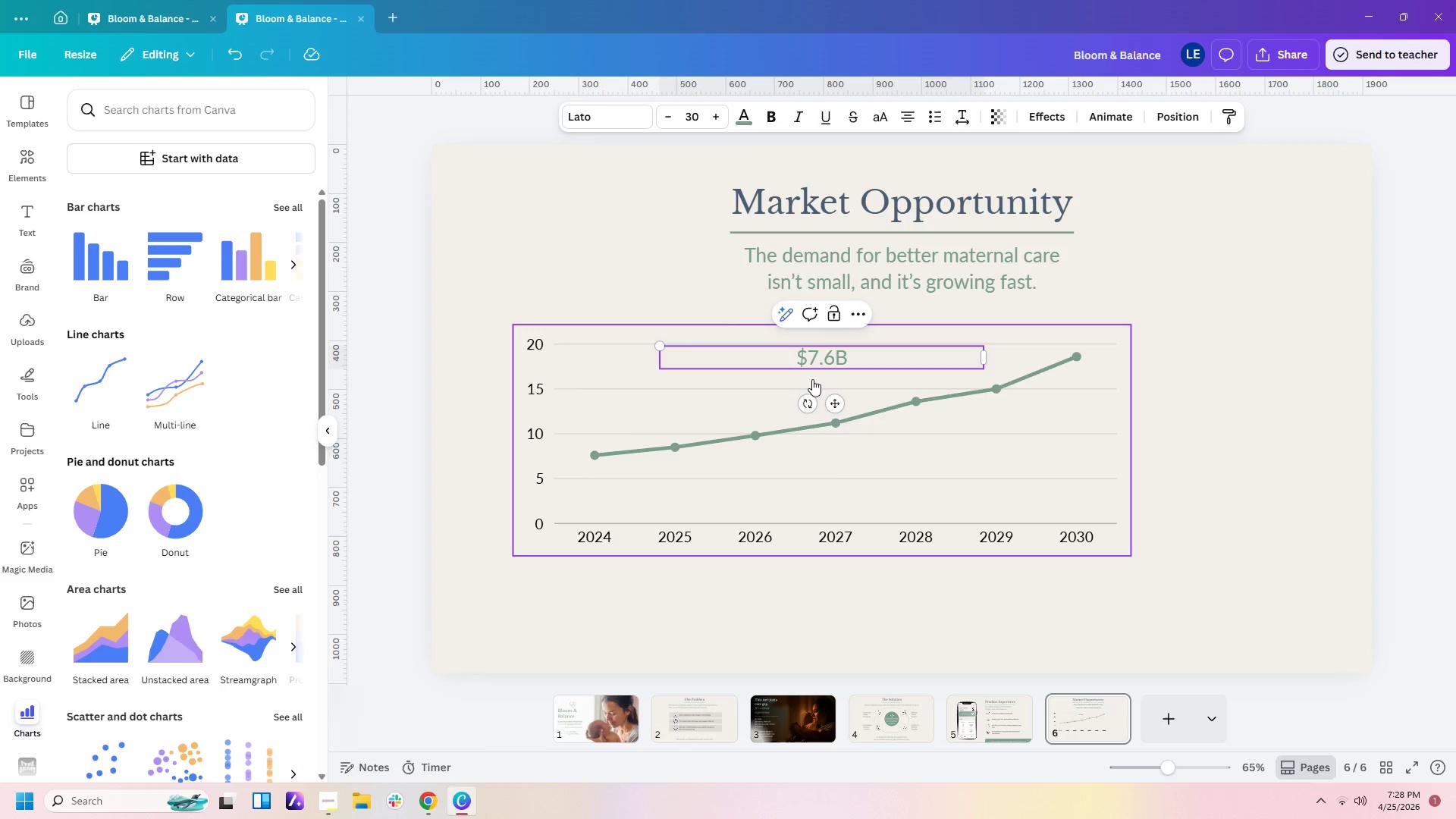 
scroll: coordinate [812, 379], scroll_direction: up, amount: 1.0
 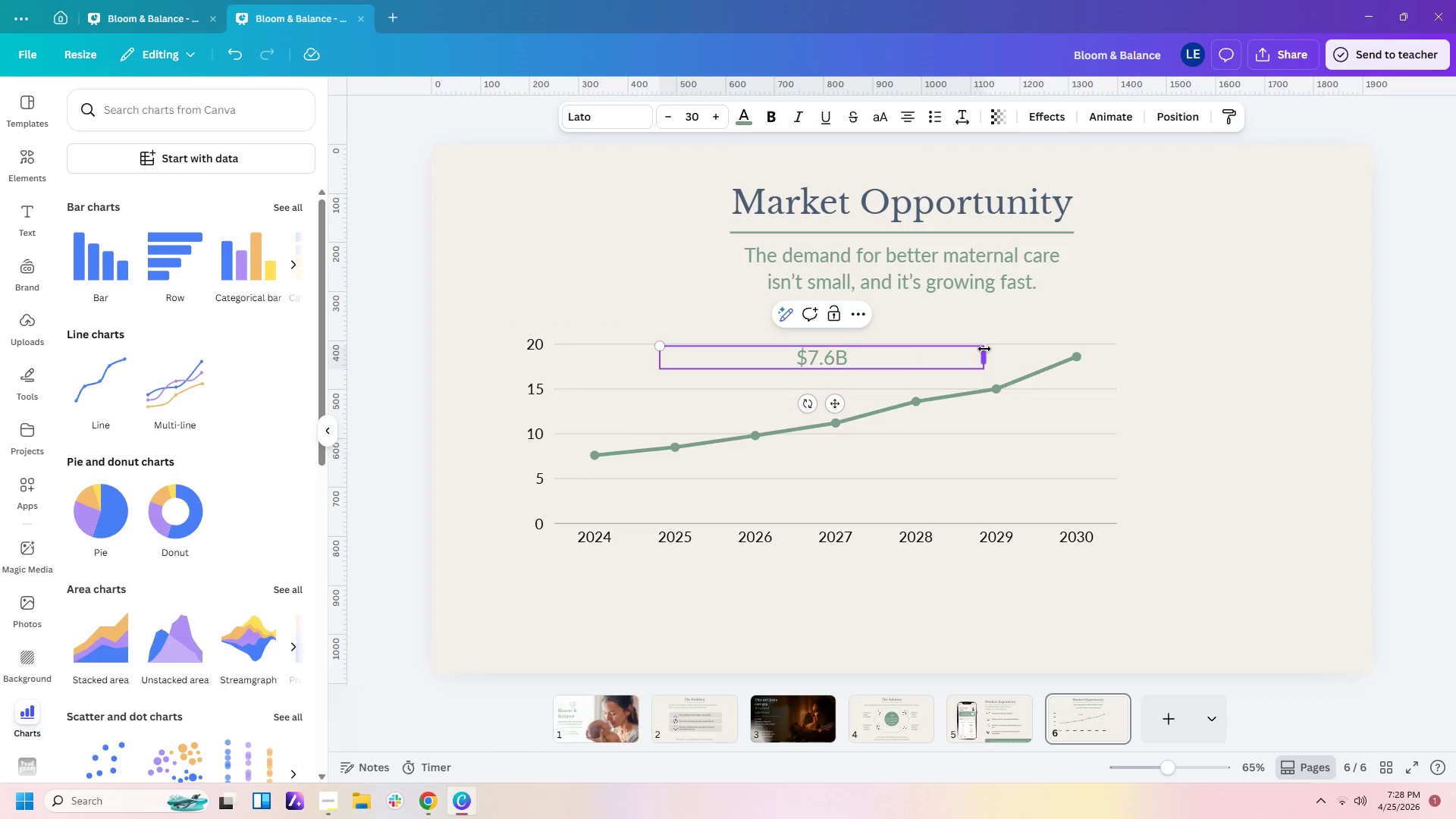 
left_click_drag(start_coordinate=[984, 349], to_coordinate=[740, 370])
 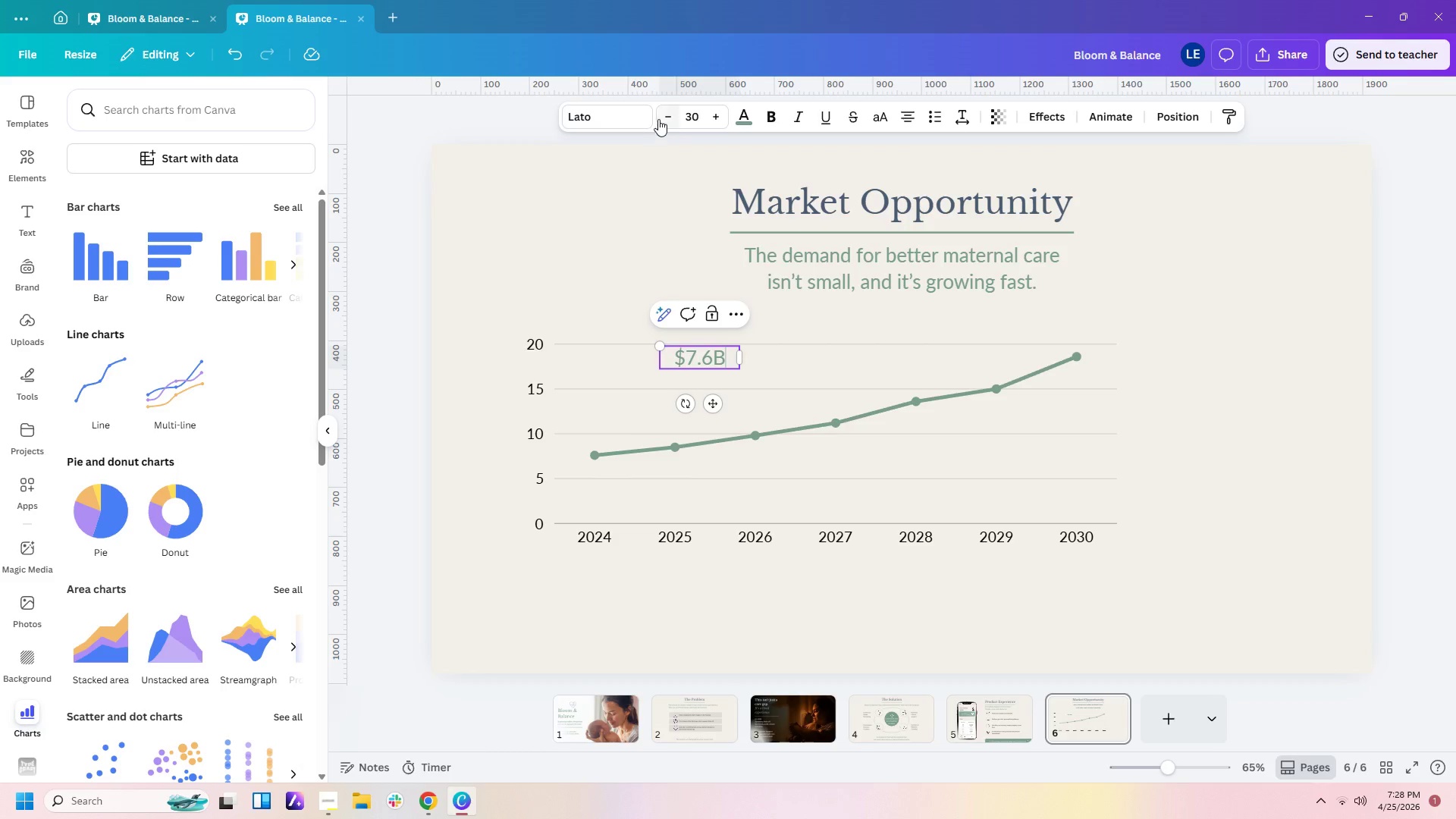 
double_click([658, 118])
 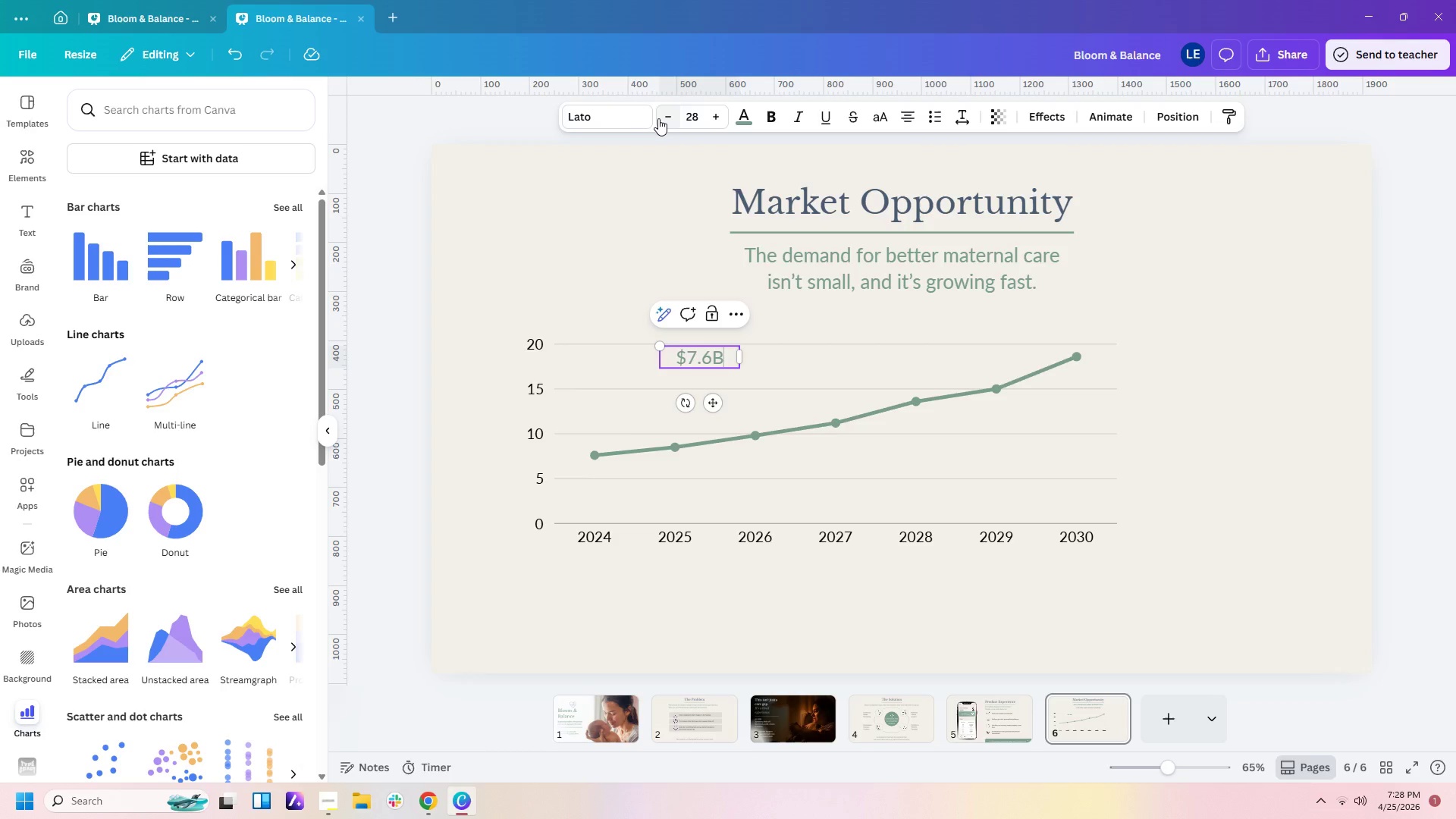 
triple_click([658, 118])
 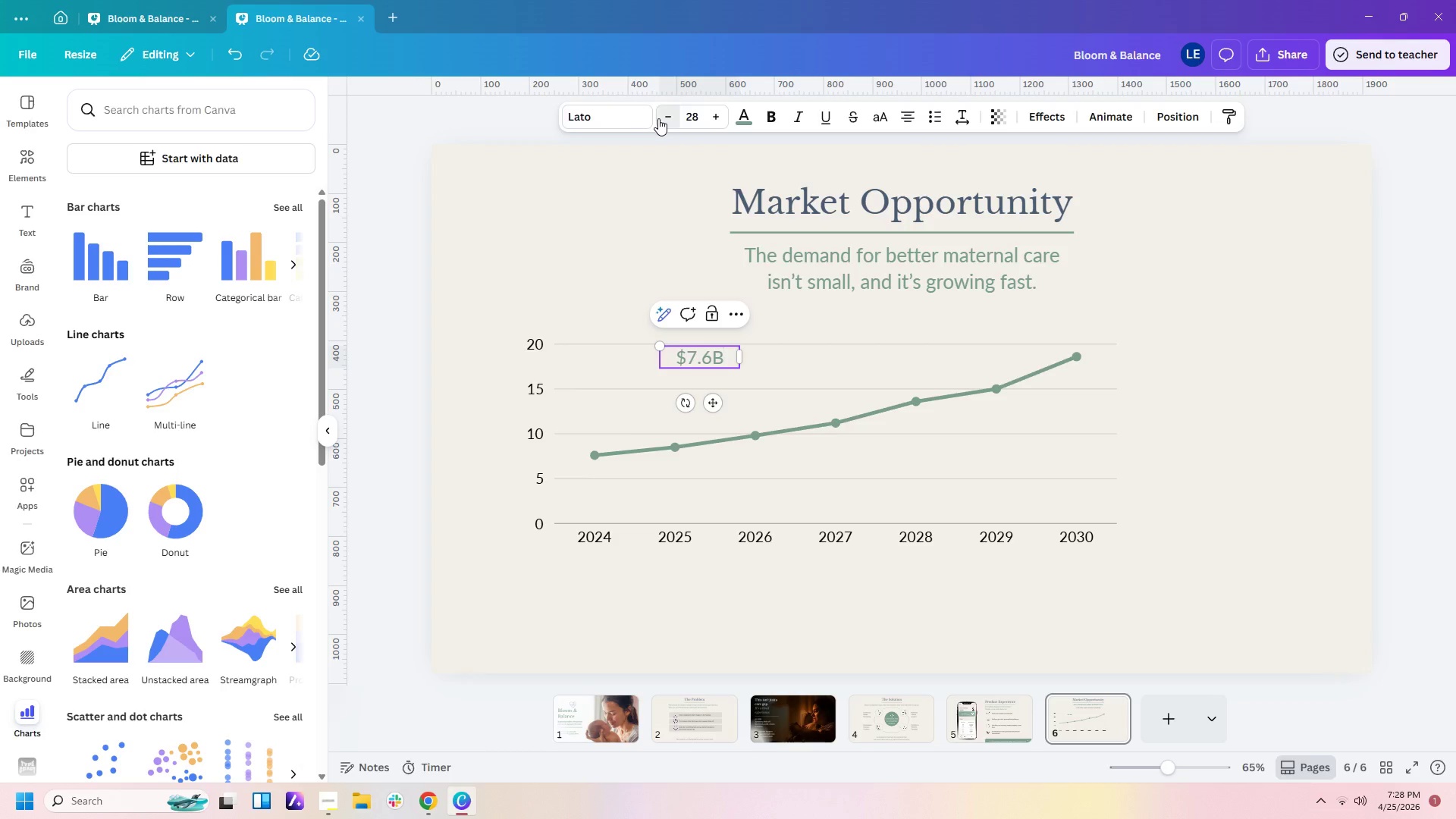 
triple_click([658, 118])
 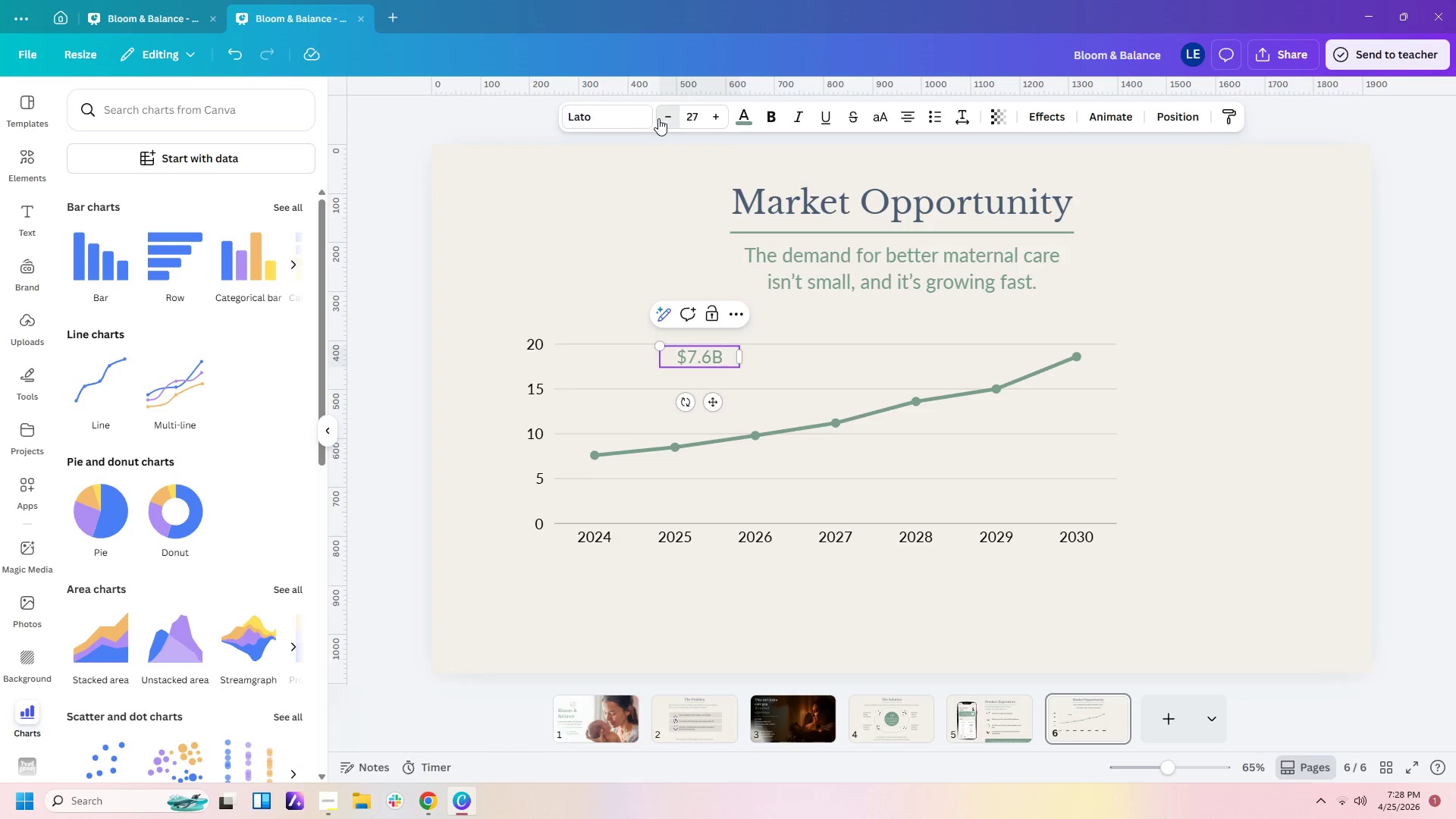 
triple_click([658, 118])
 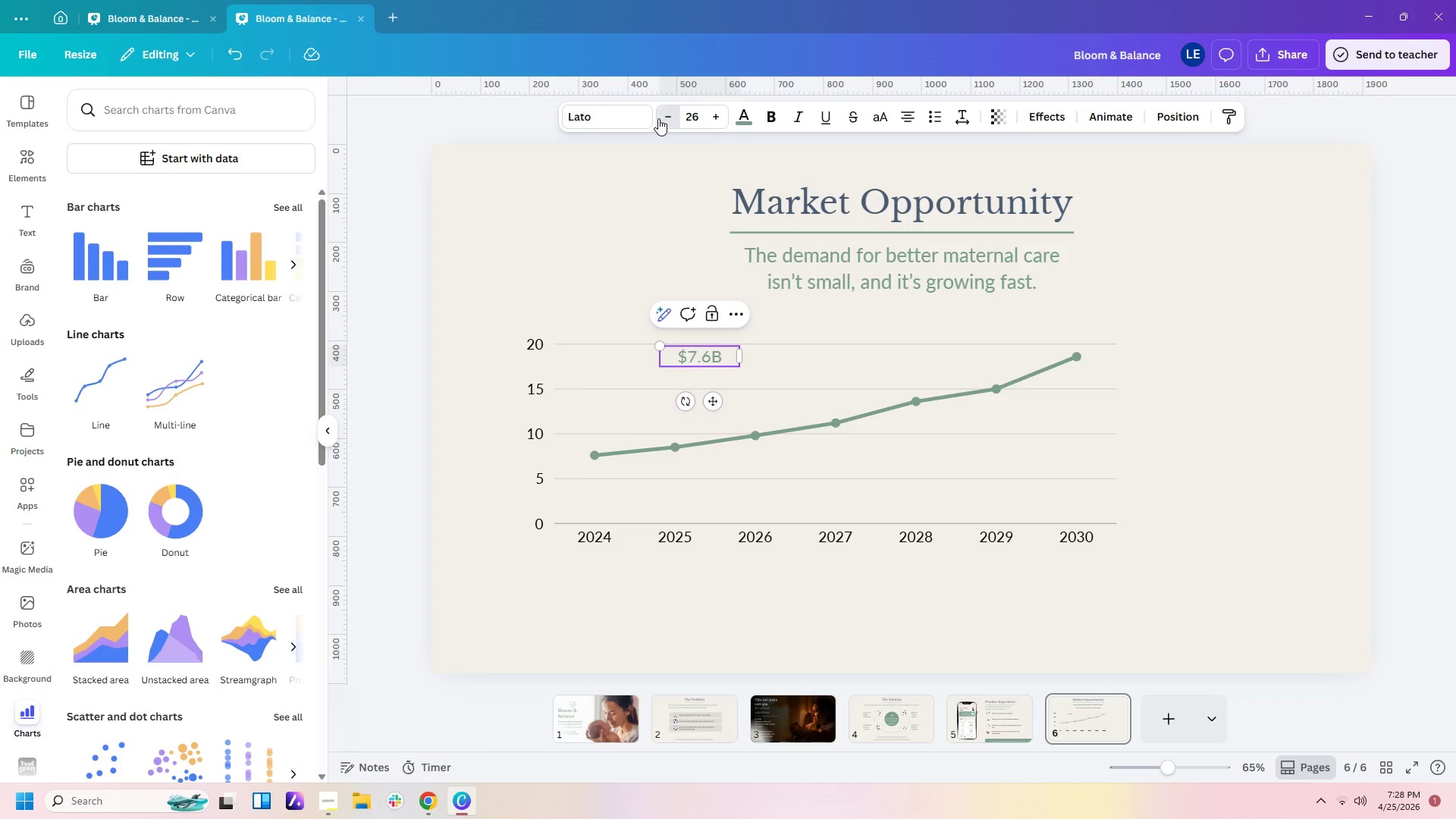 
triple_click([658, 118])
 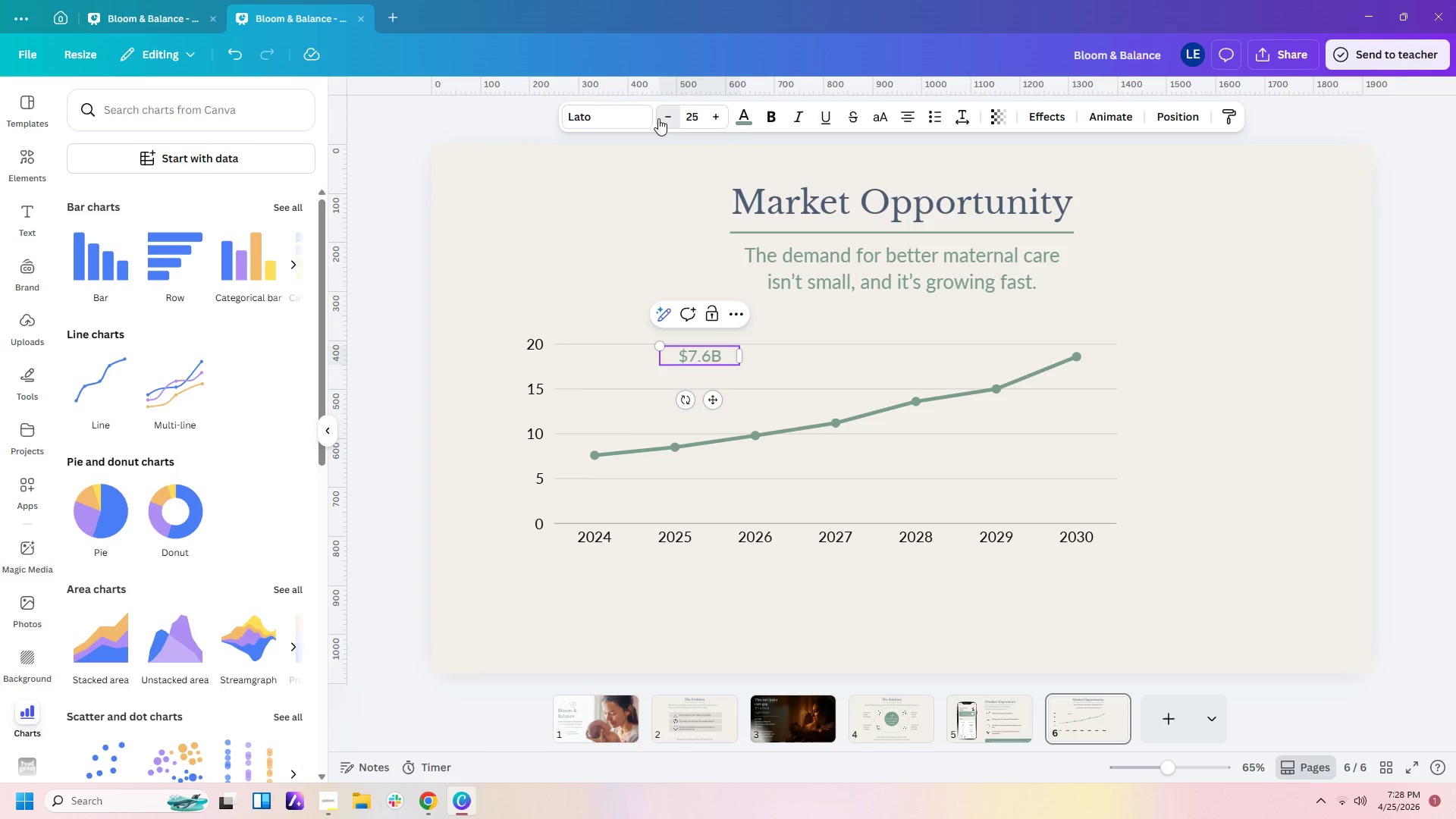 
triple_click([658, 118])
 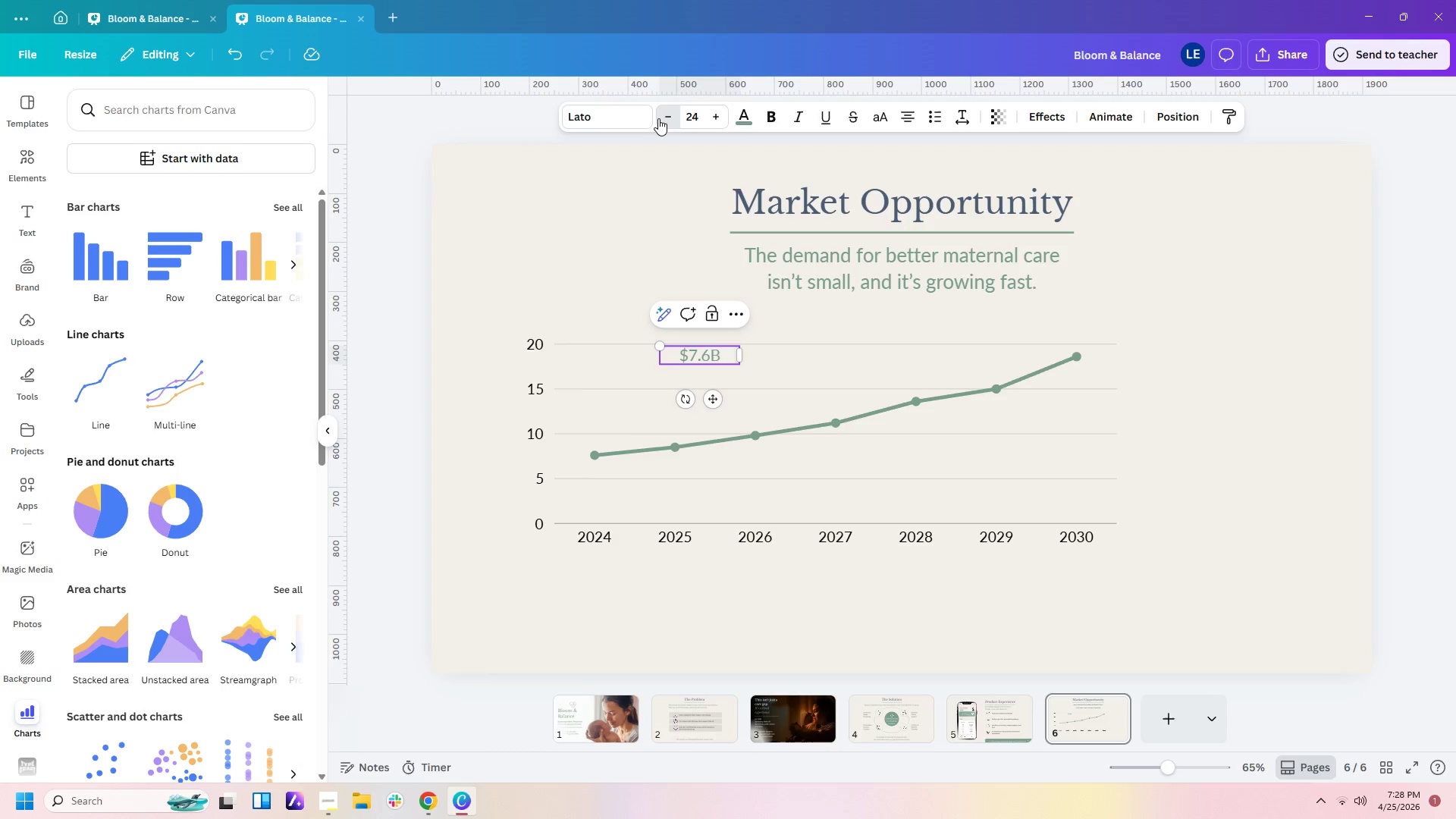 
triple_click([658, 118])
 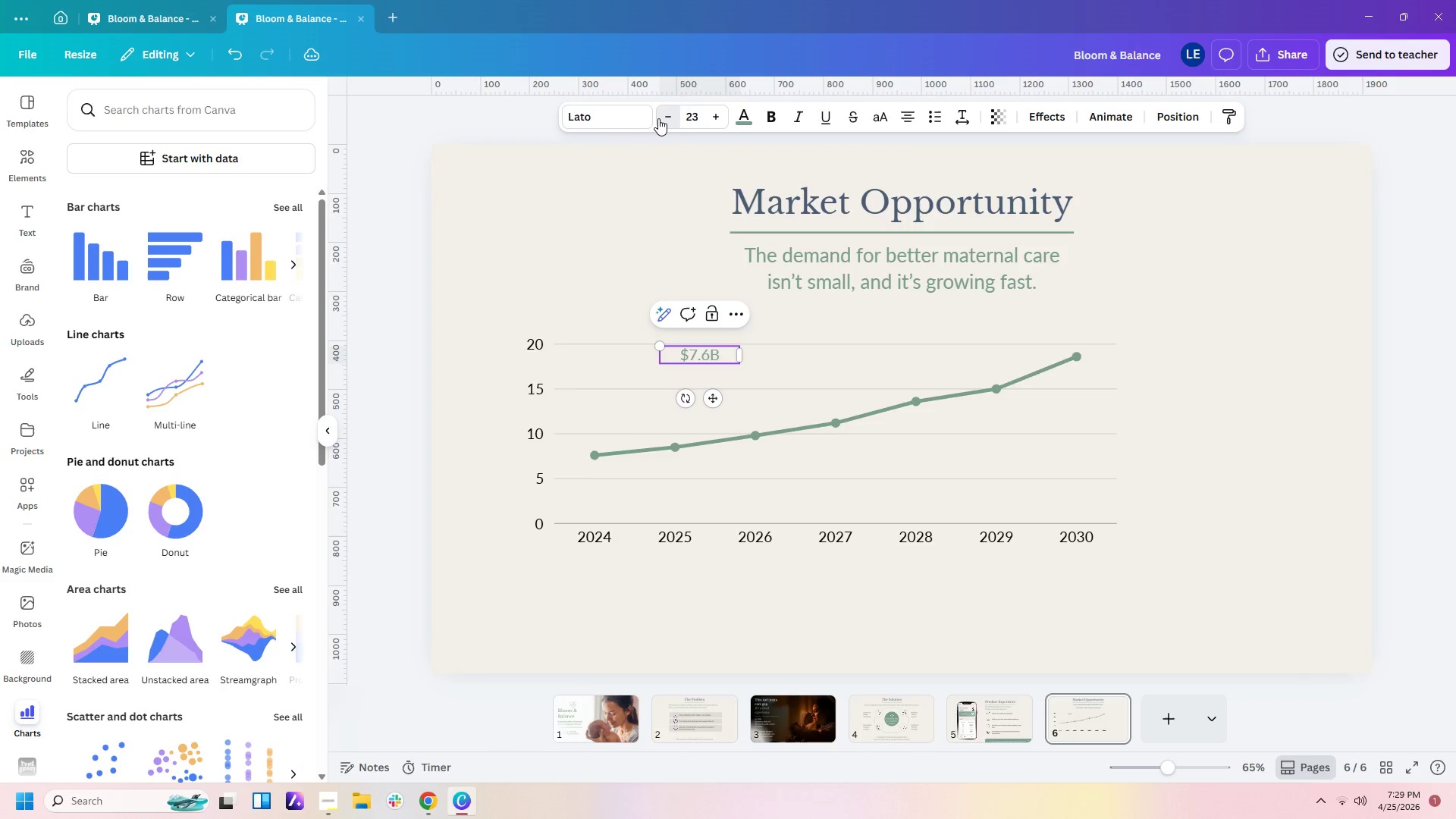 
triple_click([658, 118])
 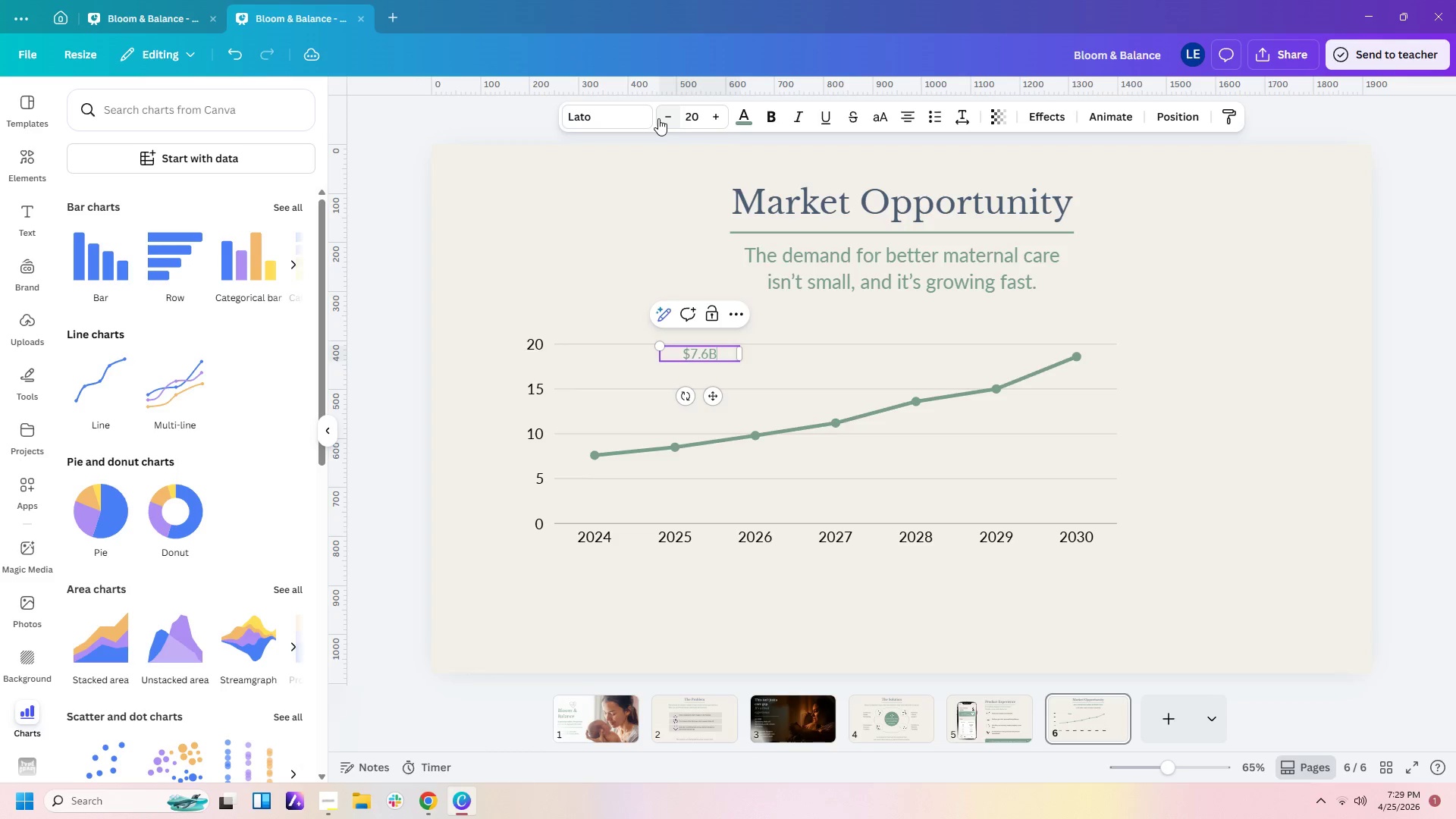 
double_click([658, 118])
 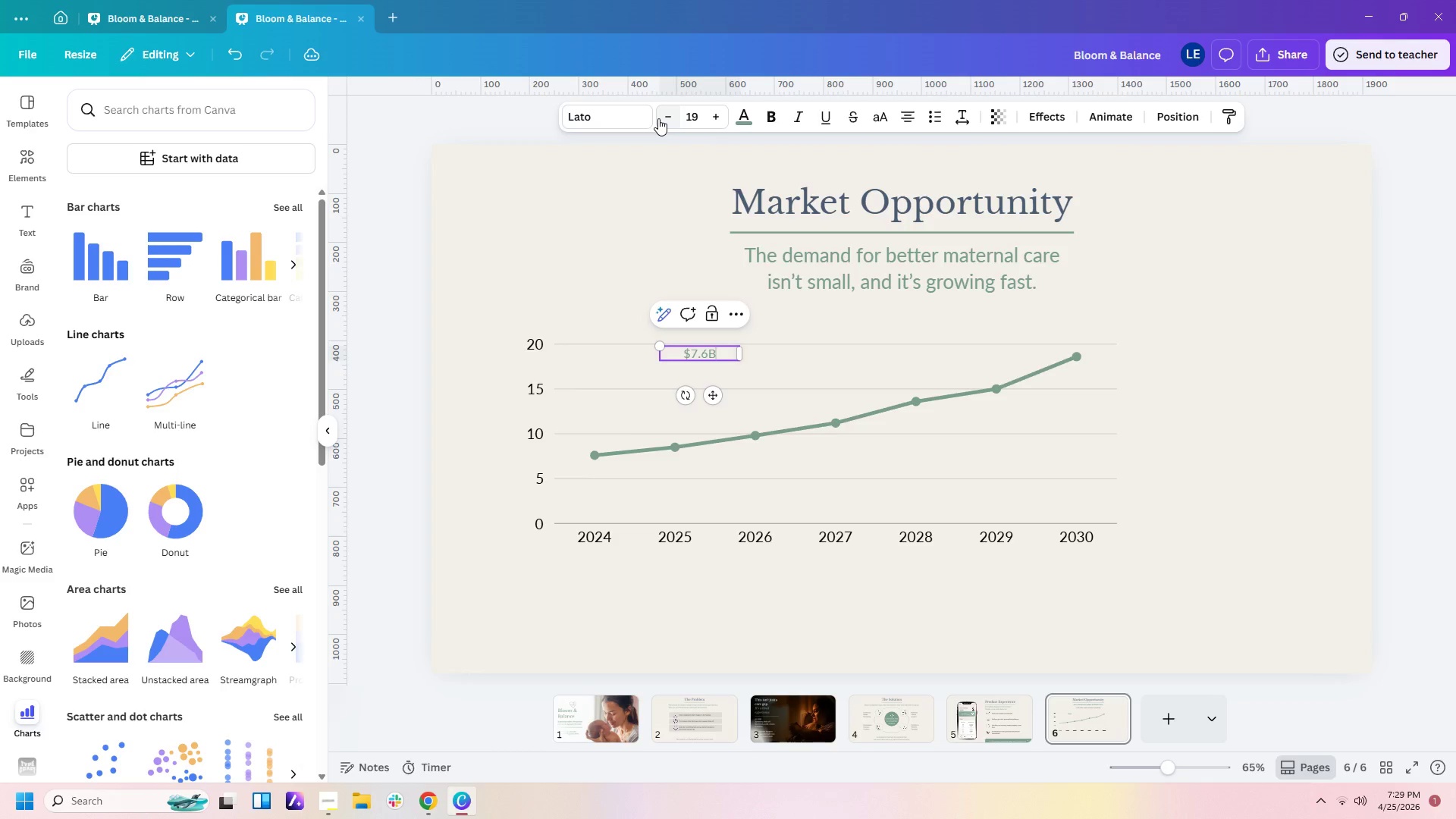 
triple_click([658, 118])
 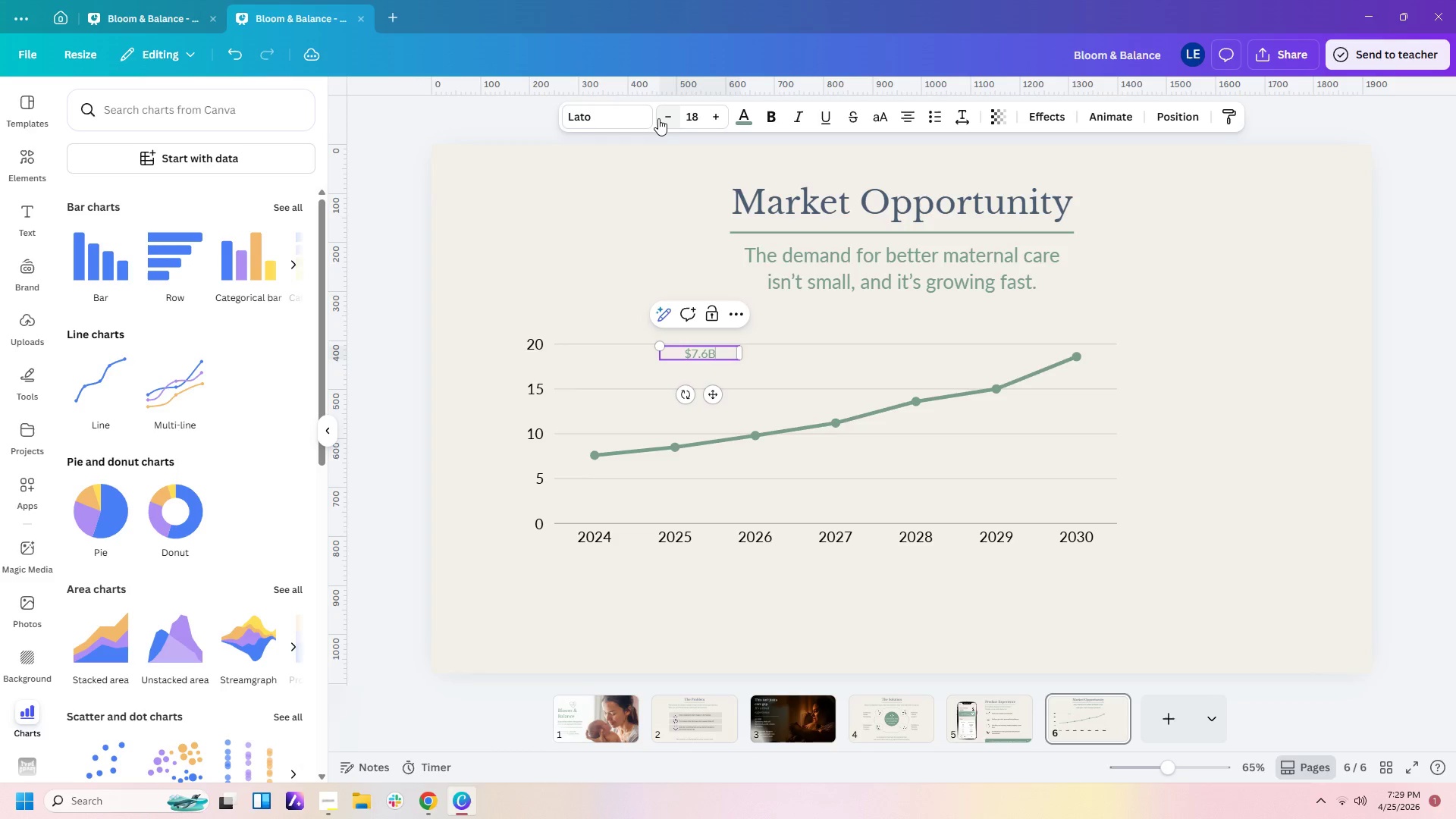 
triple_click([658, 118])
 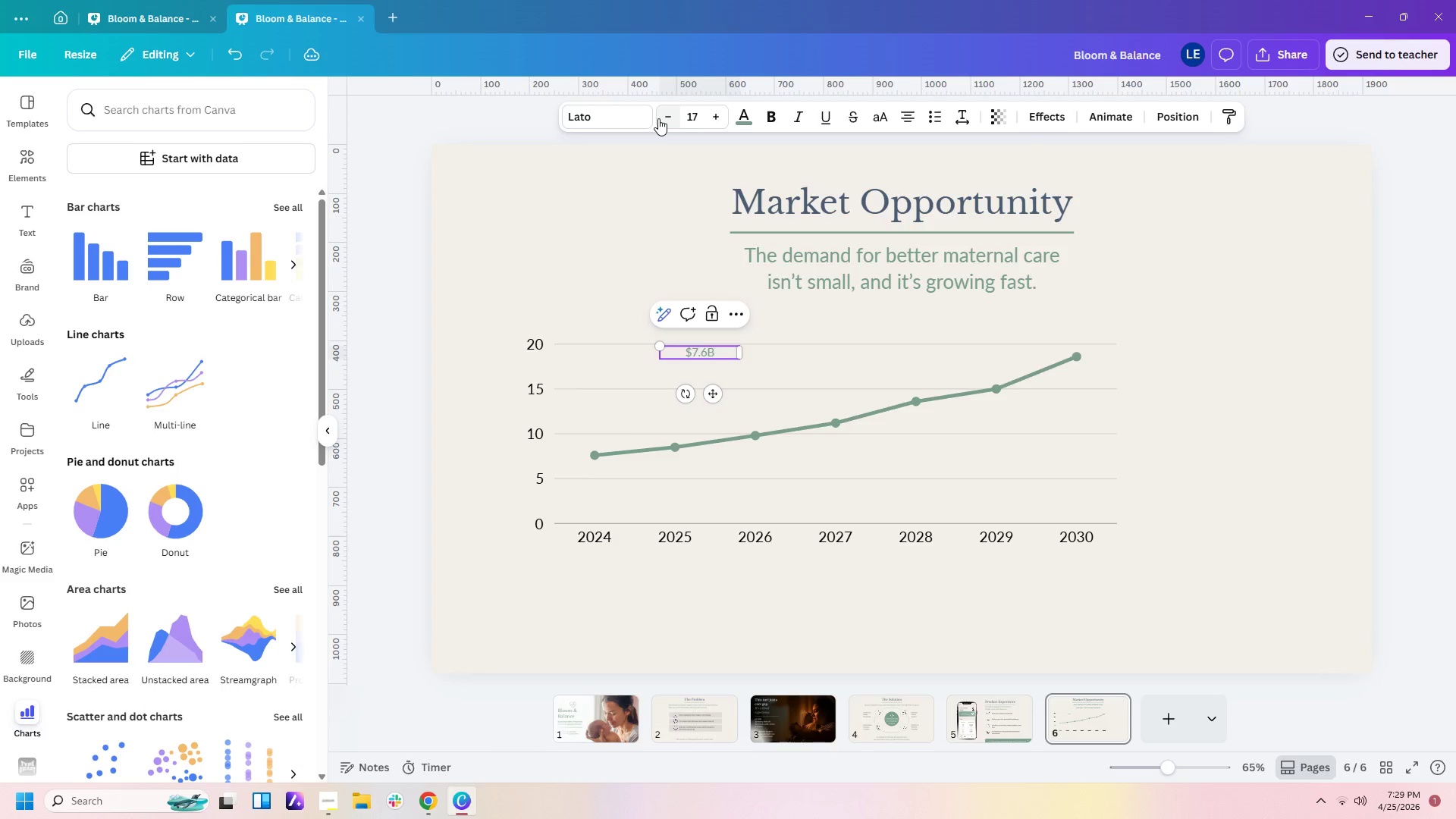 
left_click([658, 118])
 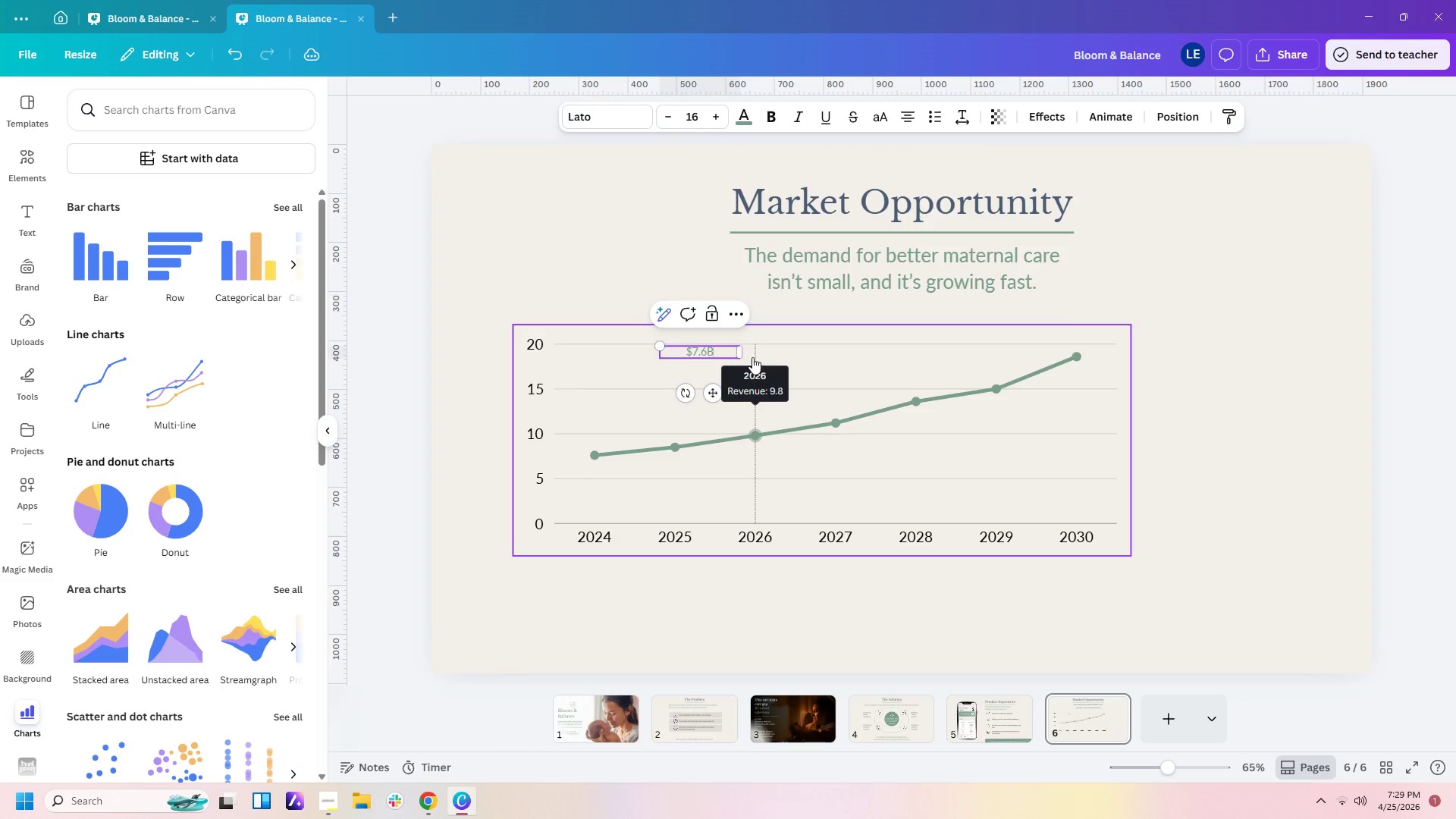 
left_click_drag(start_coordinate=[743, 351], to_coordinate=[719, 350])
 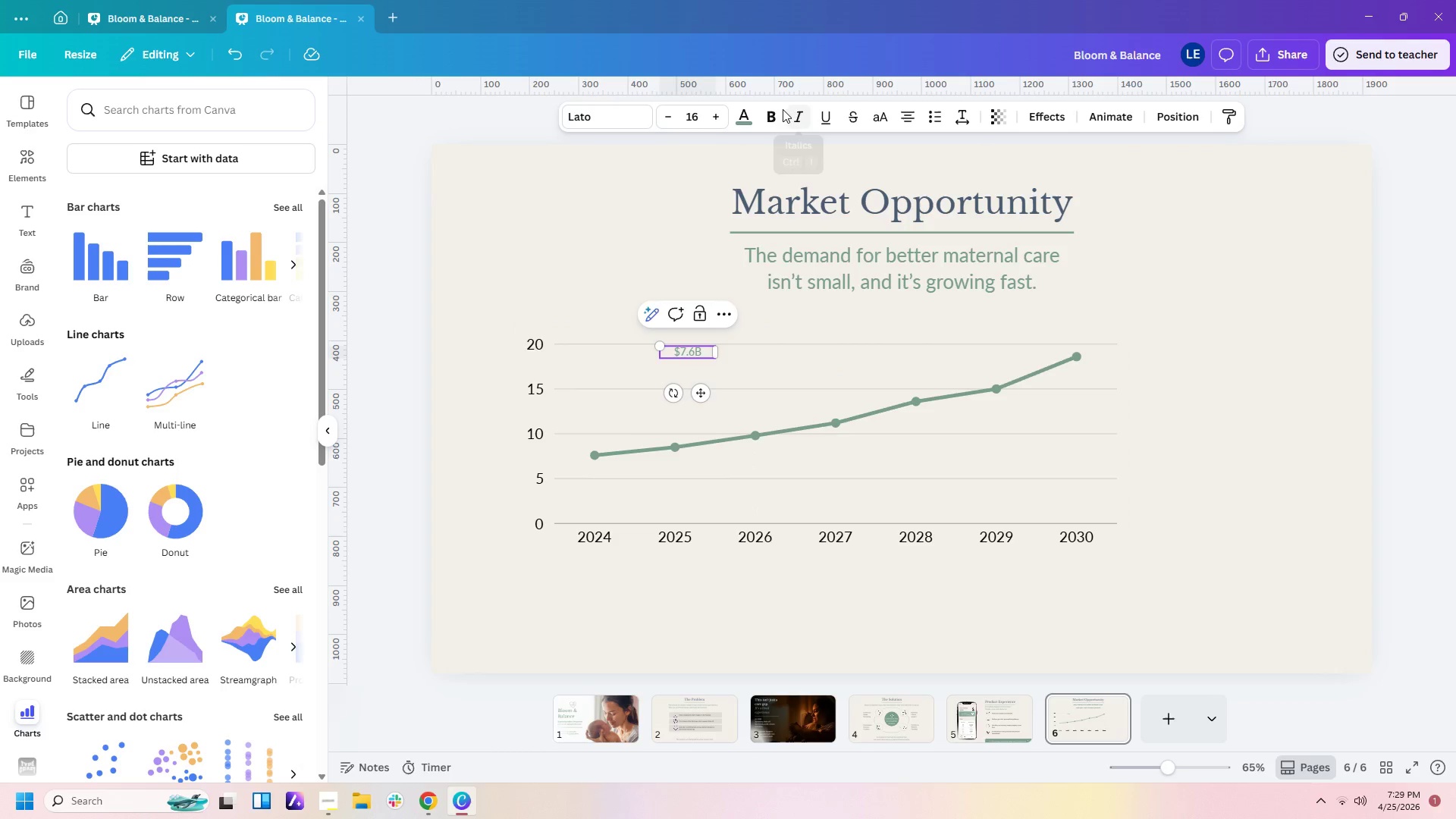 
left_click([772, 117])
 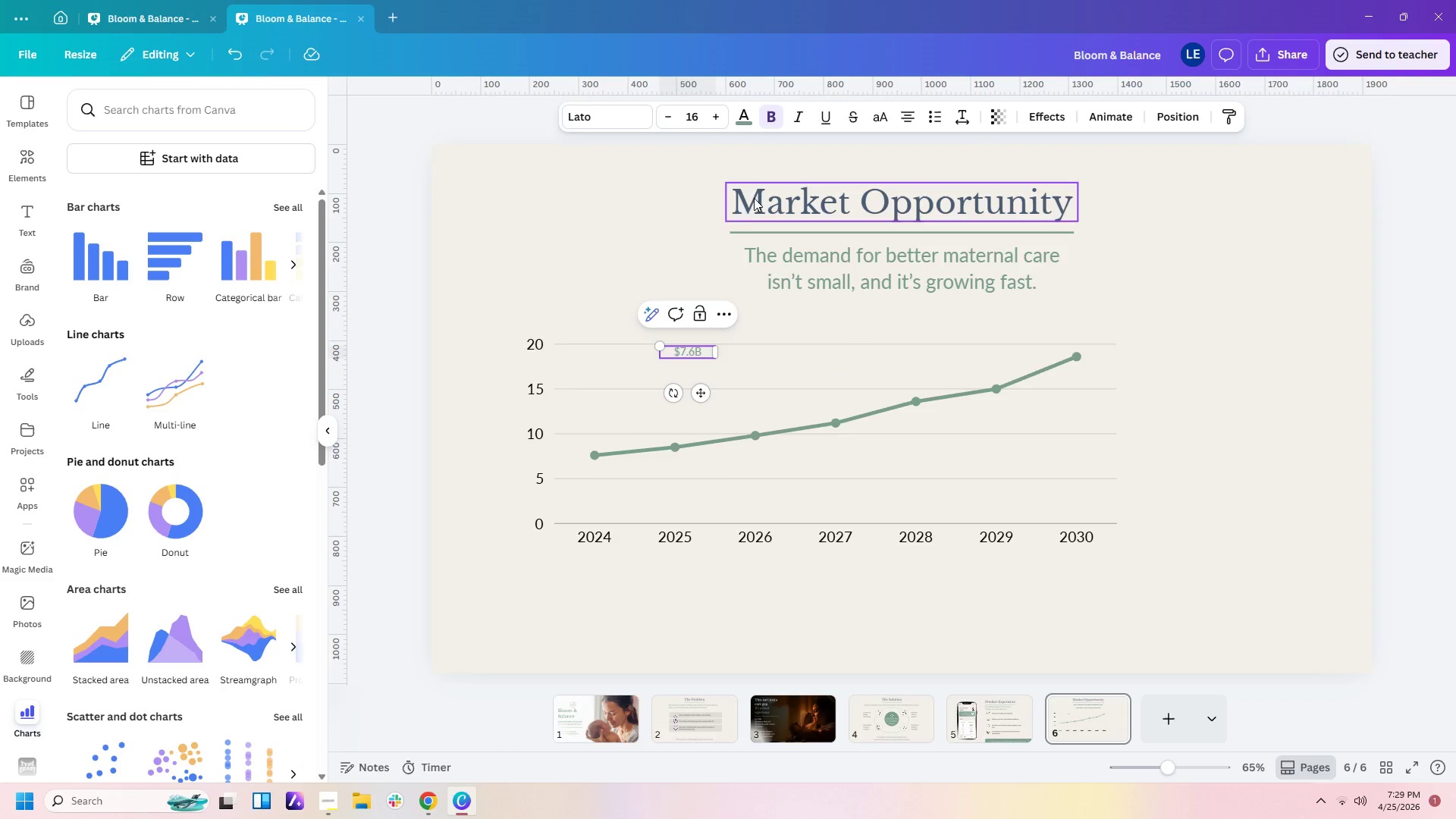 
left_click([709, 209])
 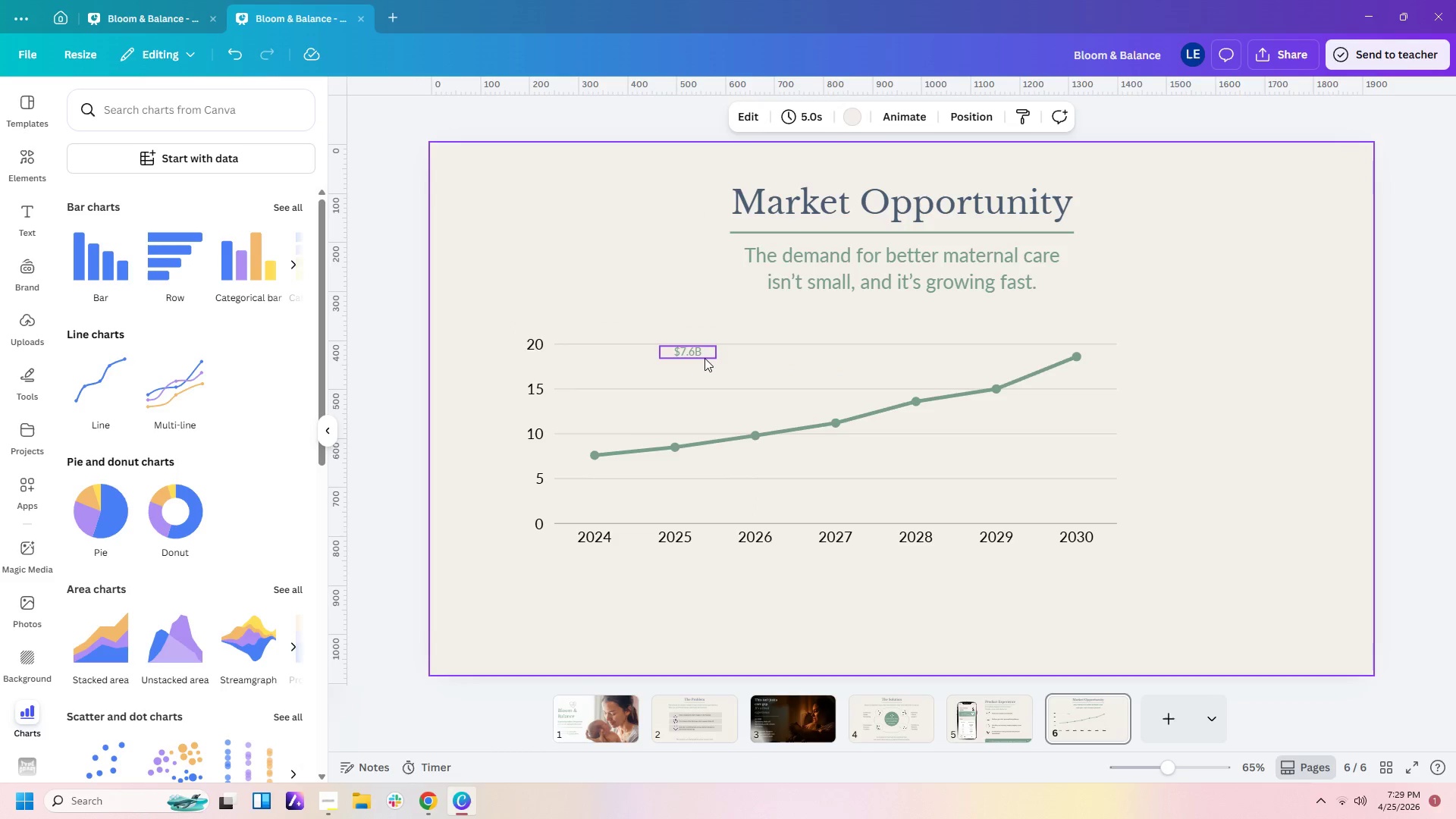 
left_click([699, 358])
 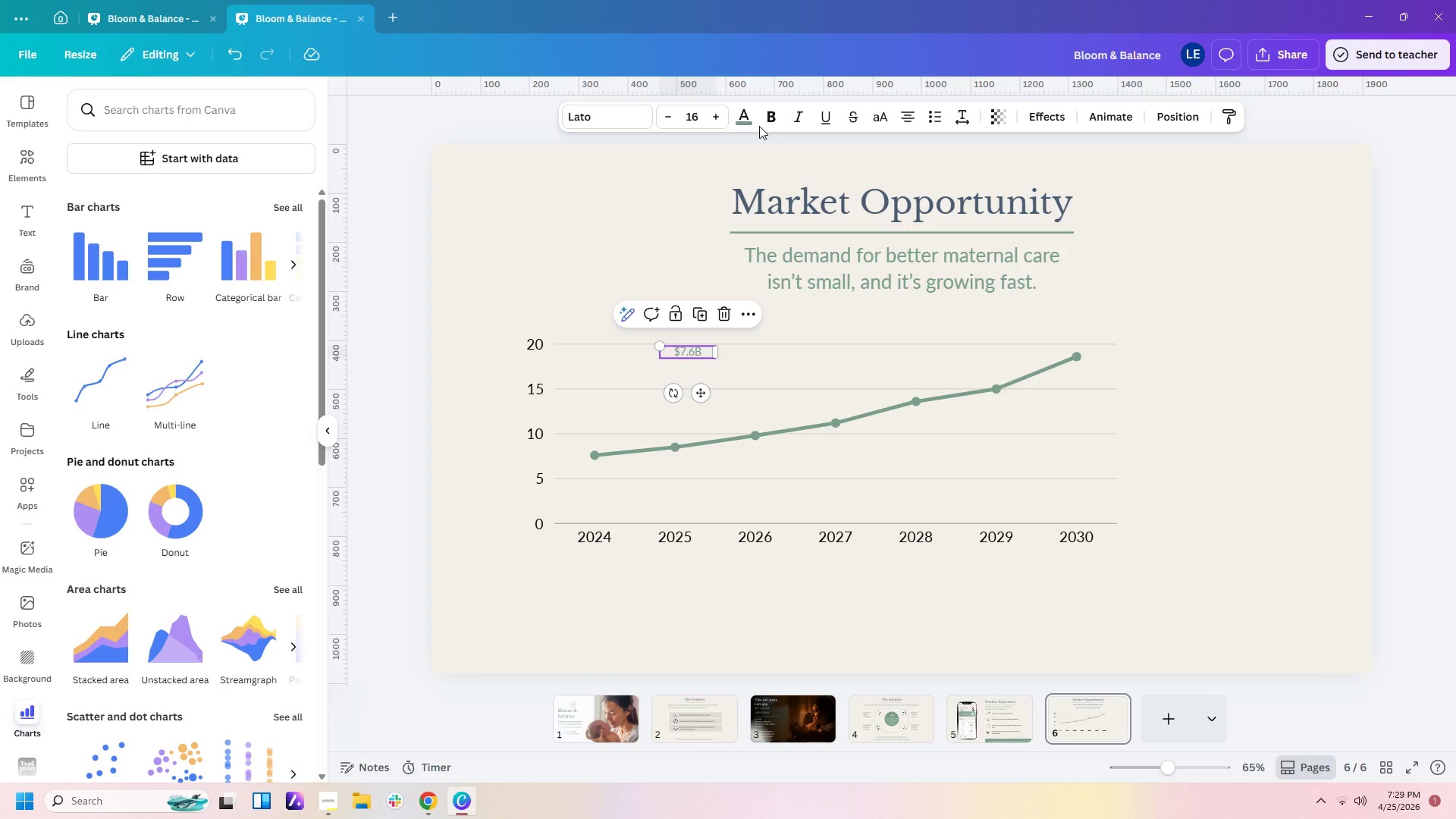 
left_click([766, 123])
 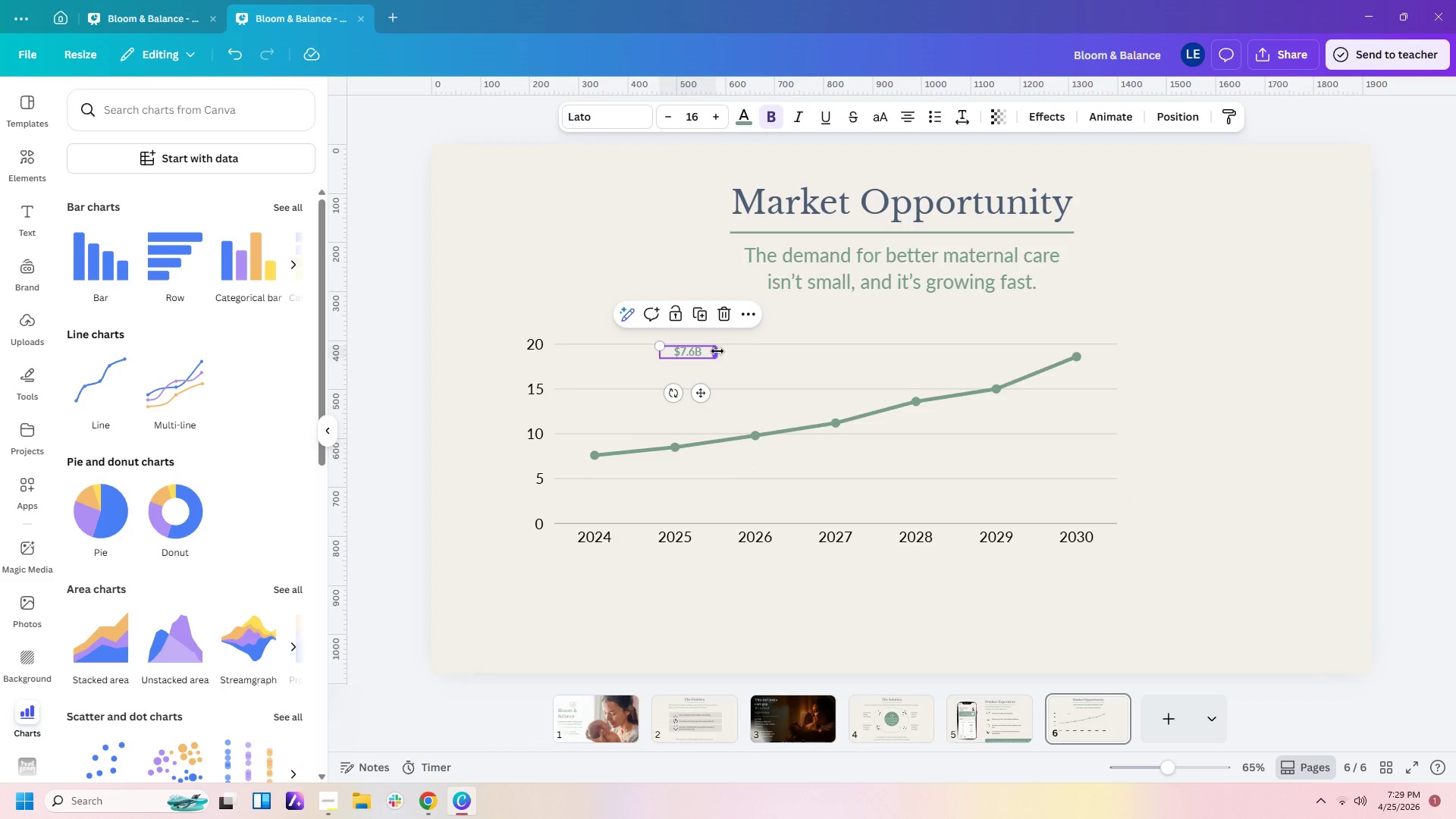 
left_click([736, 344])
 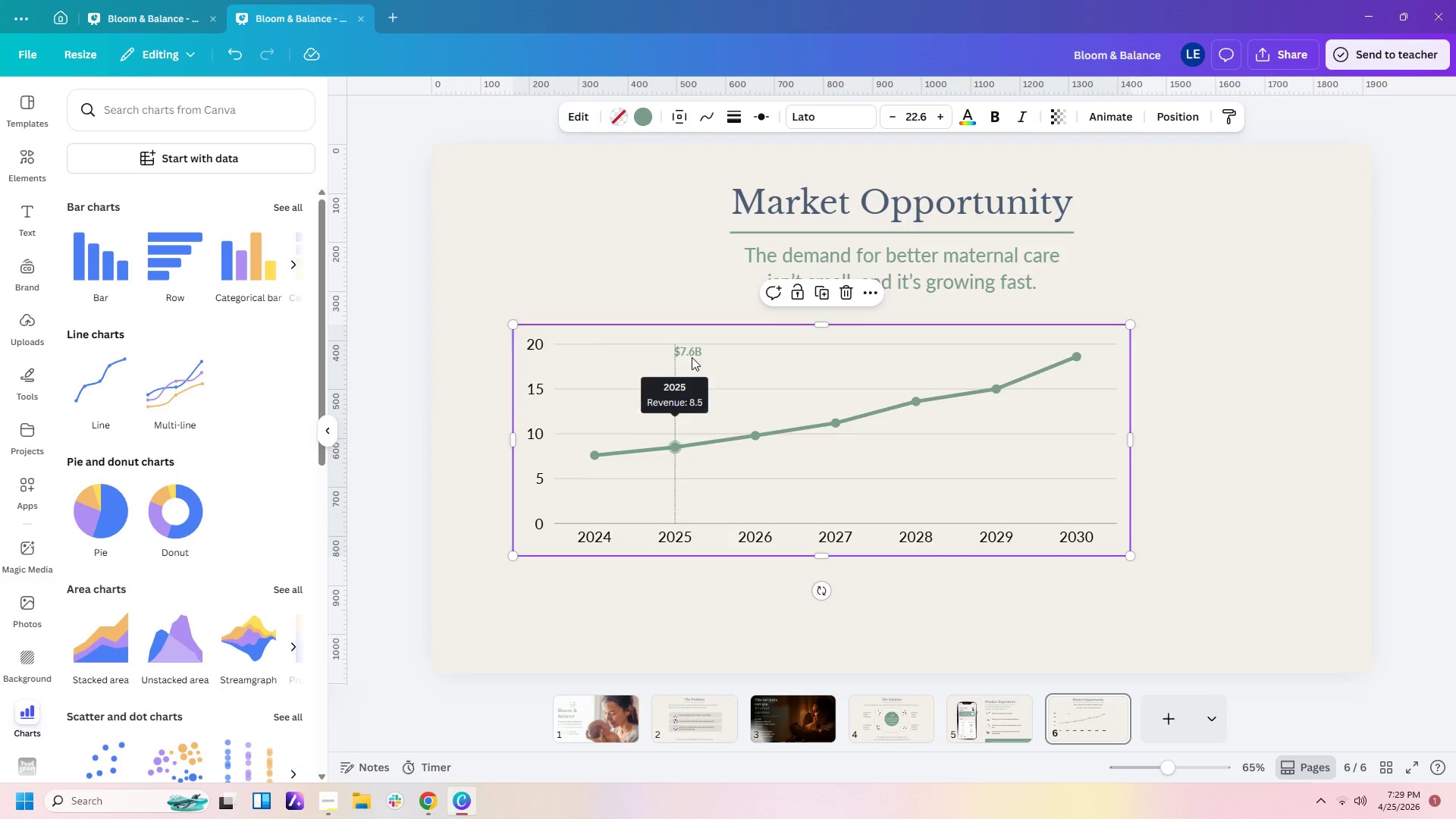 
left_click([689, 354])
 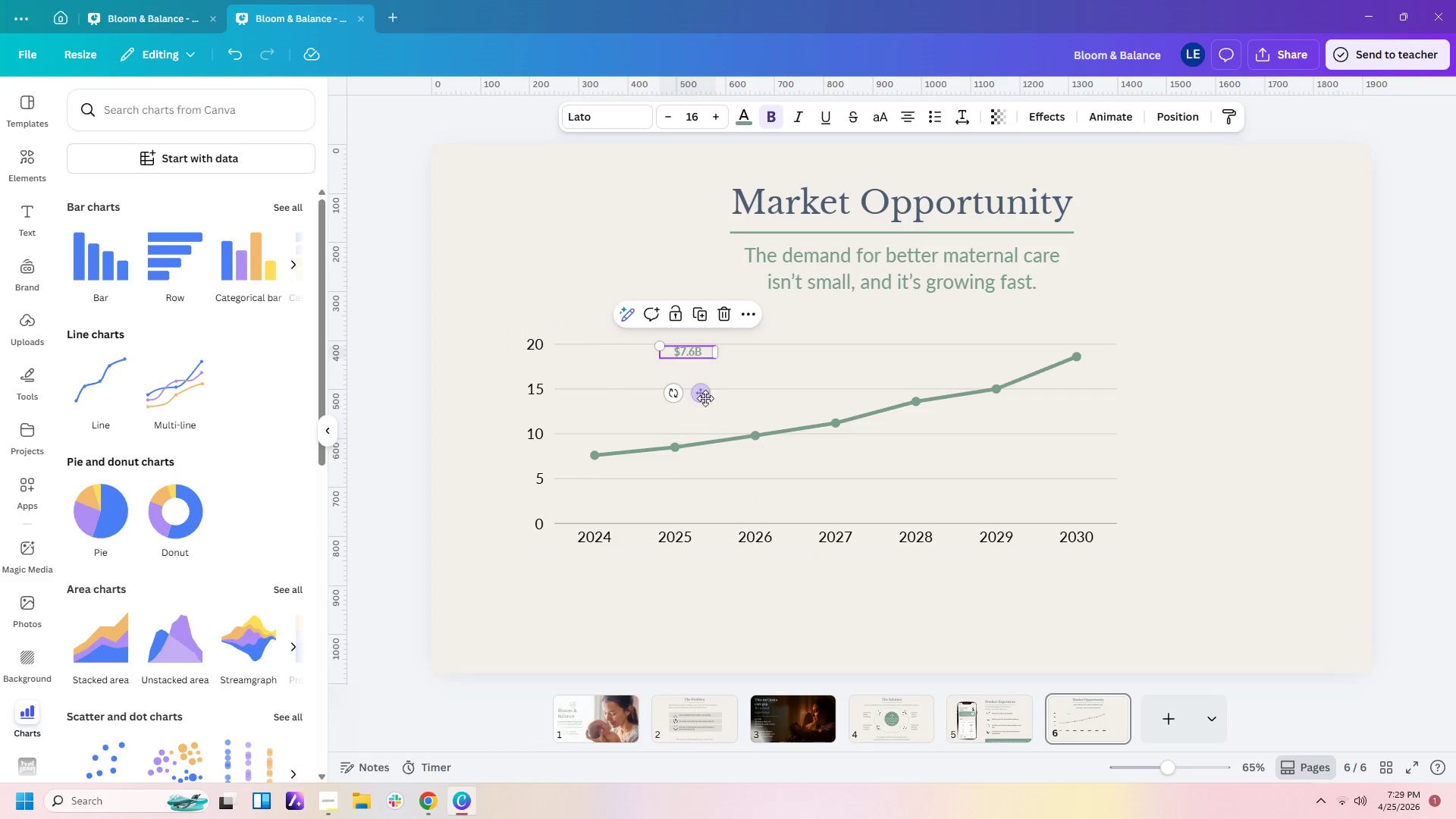 
left_click_drag(start_coordinate=[701, 398], to_coordinate=[605, 488])
 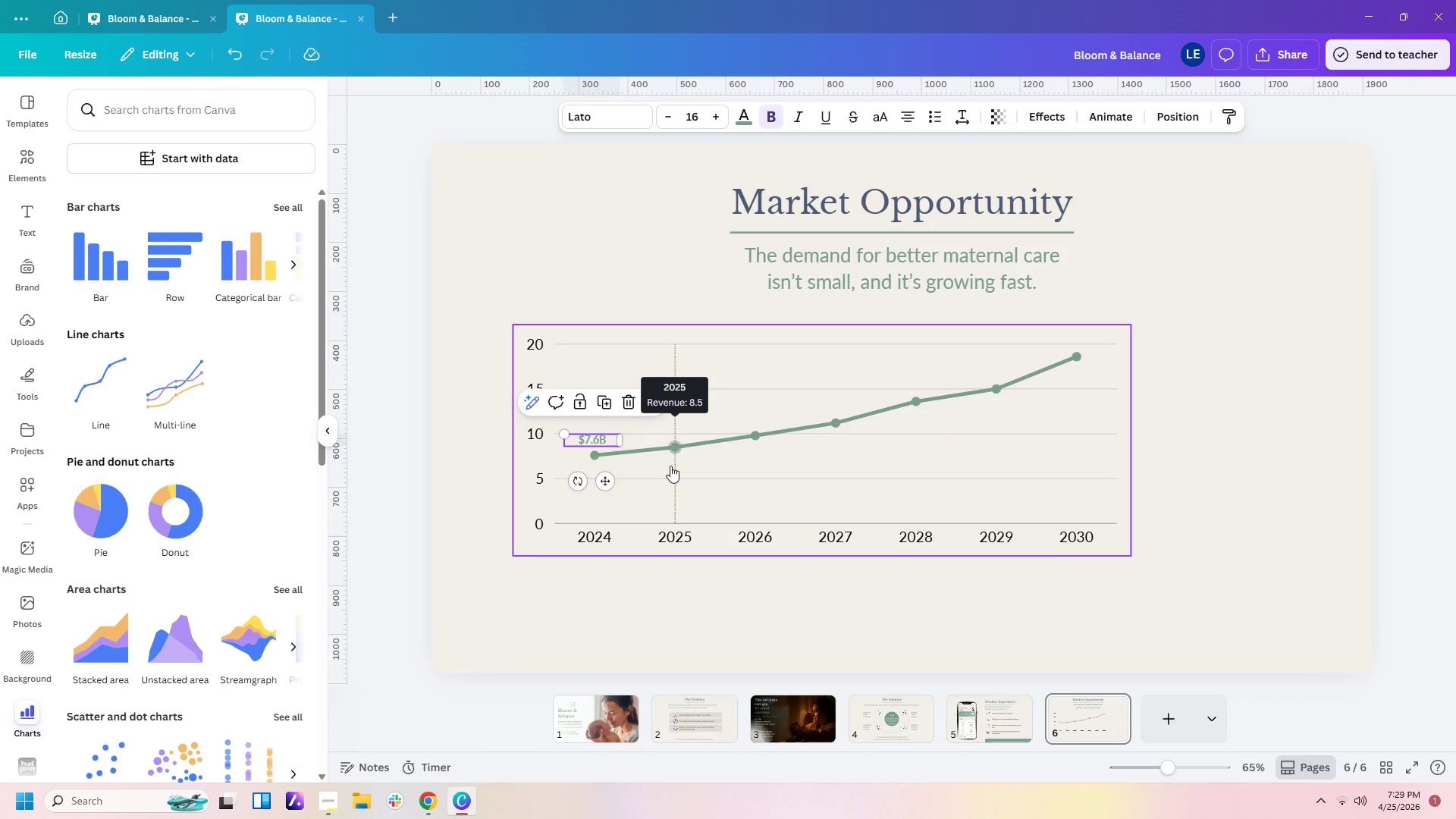 
key(Control+C)
 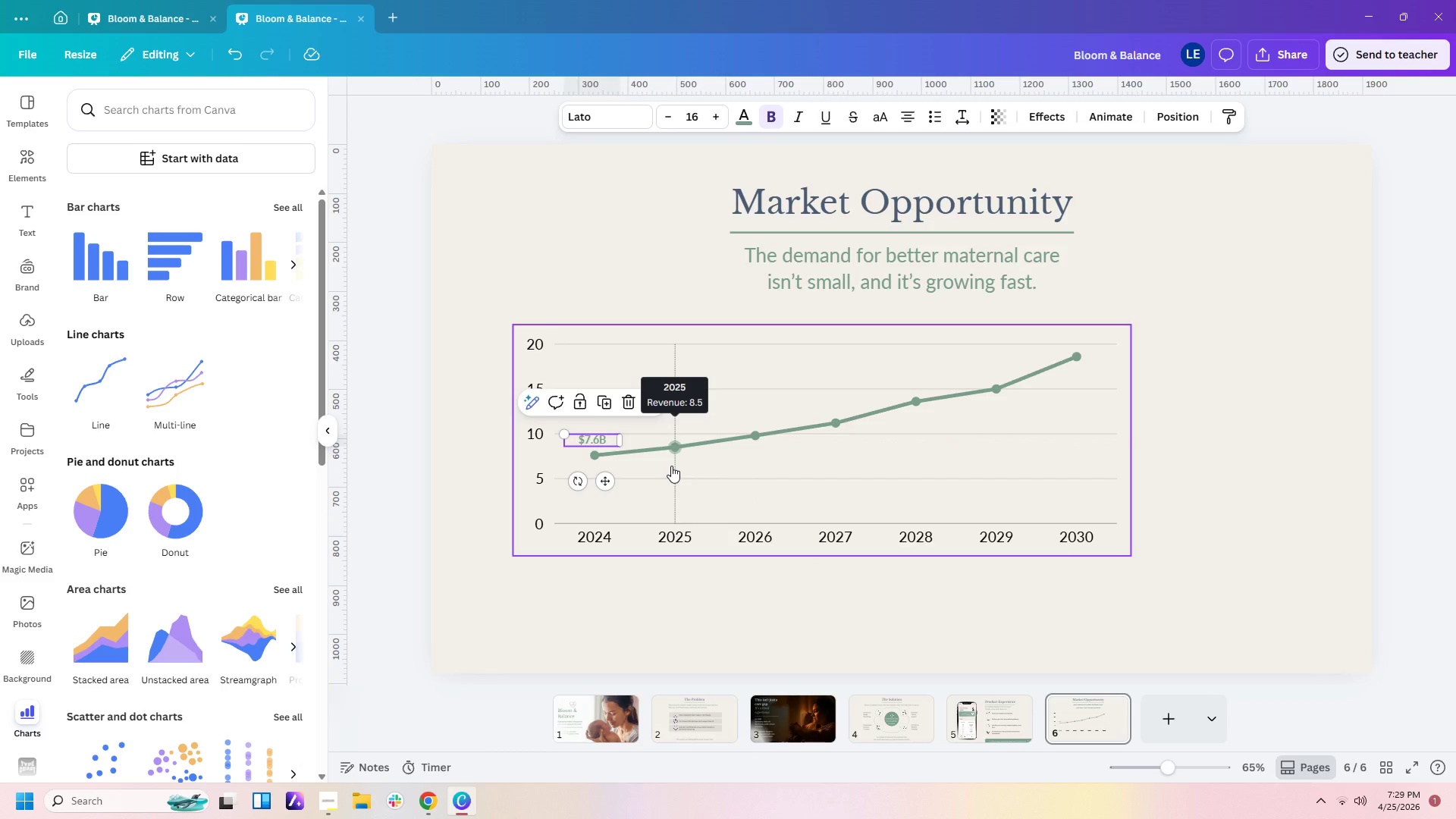 
key(Control+V)
 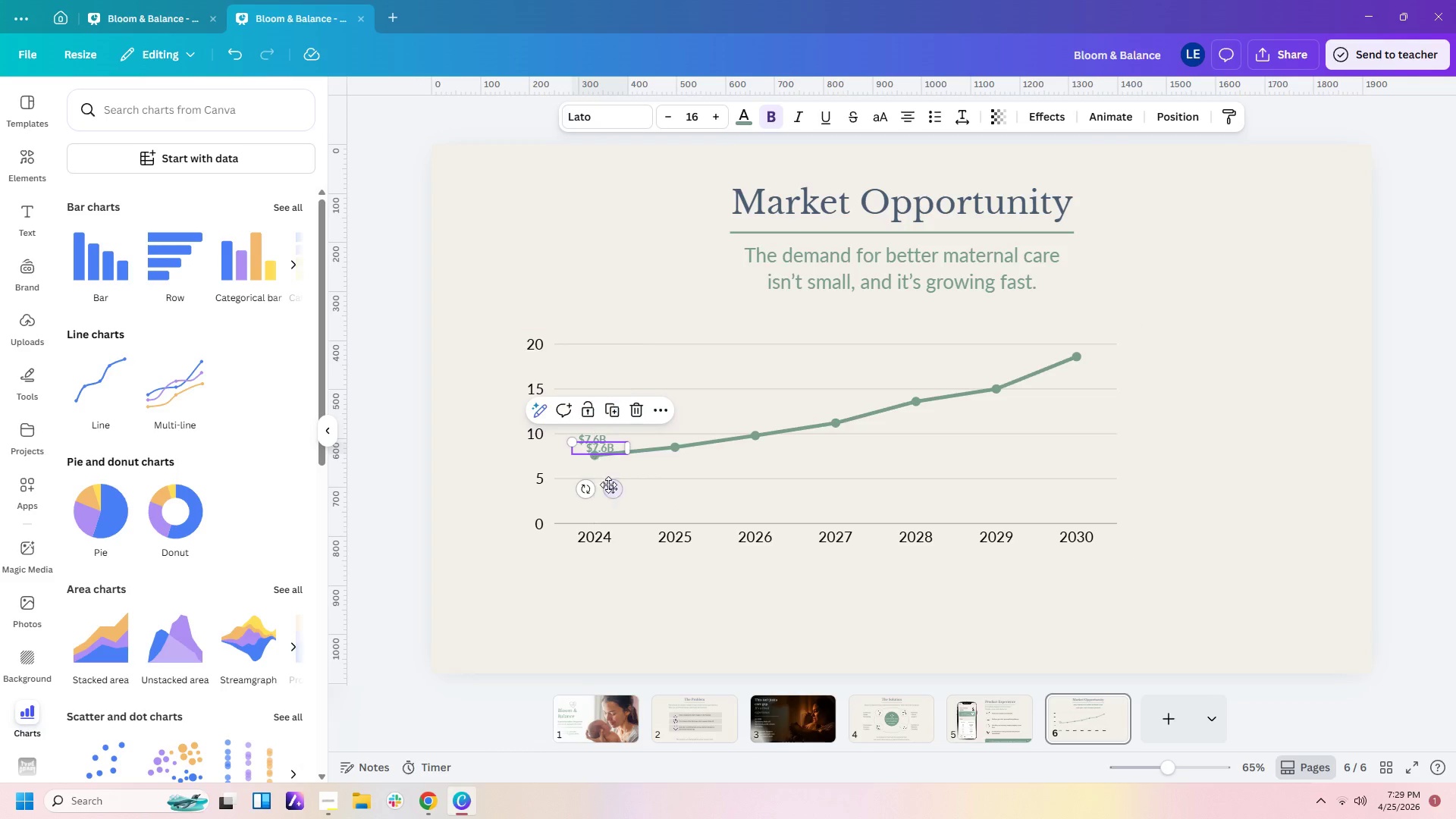 
left_click_drag(start_coordinate=[612, 483], to_coordinate=[1088, 372])
 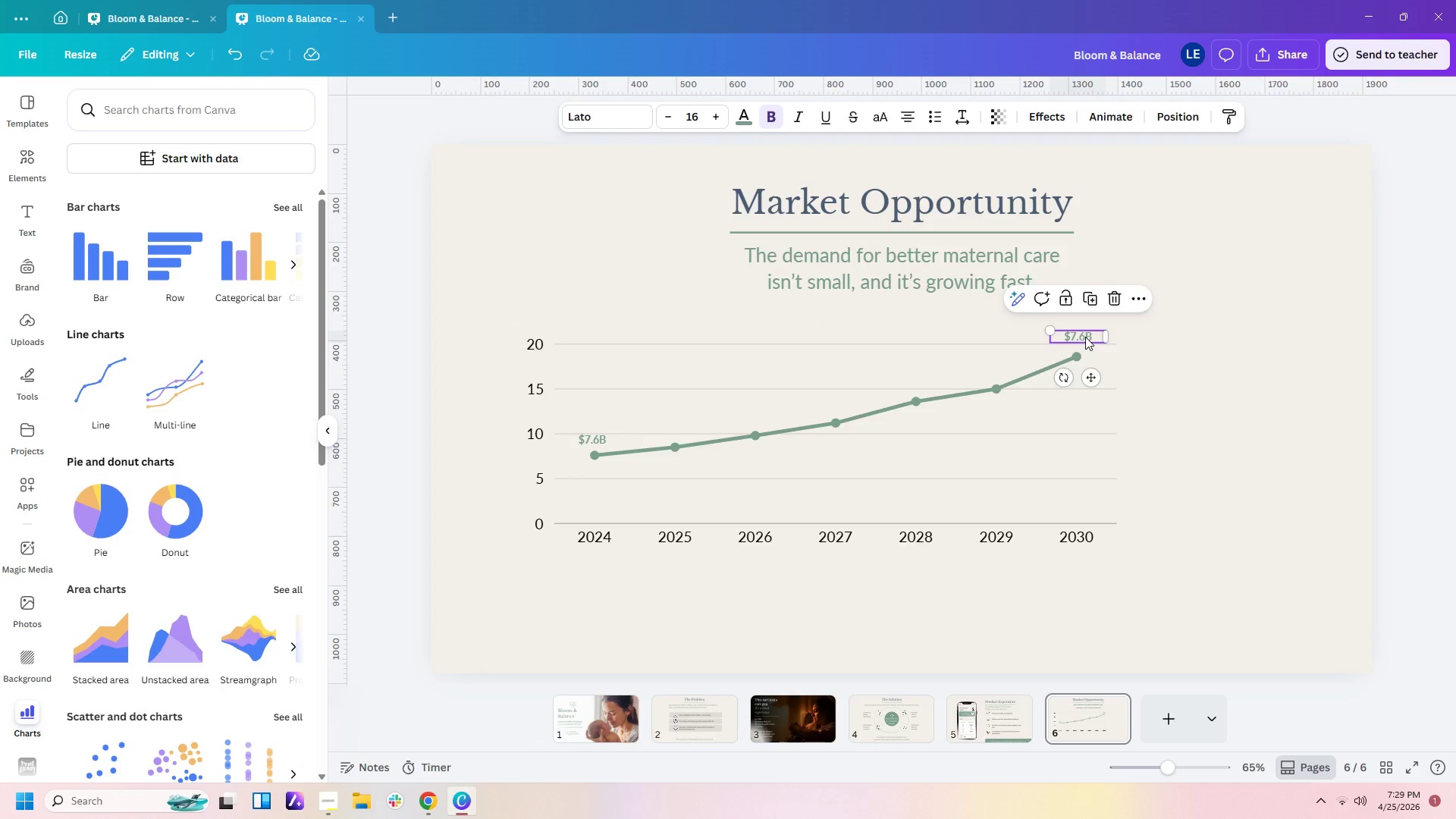 
double_click([1085, 337])
 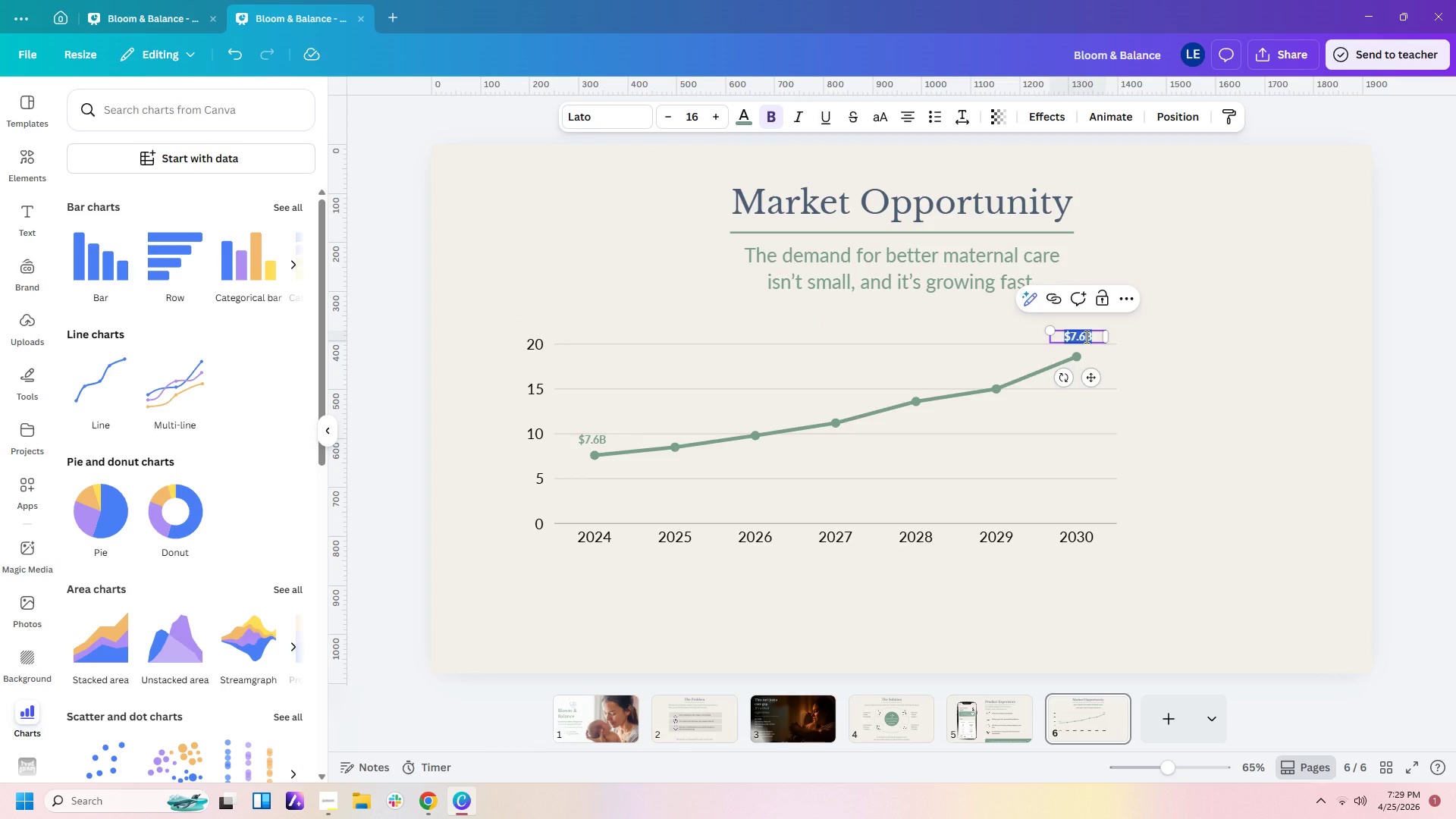 
triple_click([1085, 337])
 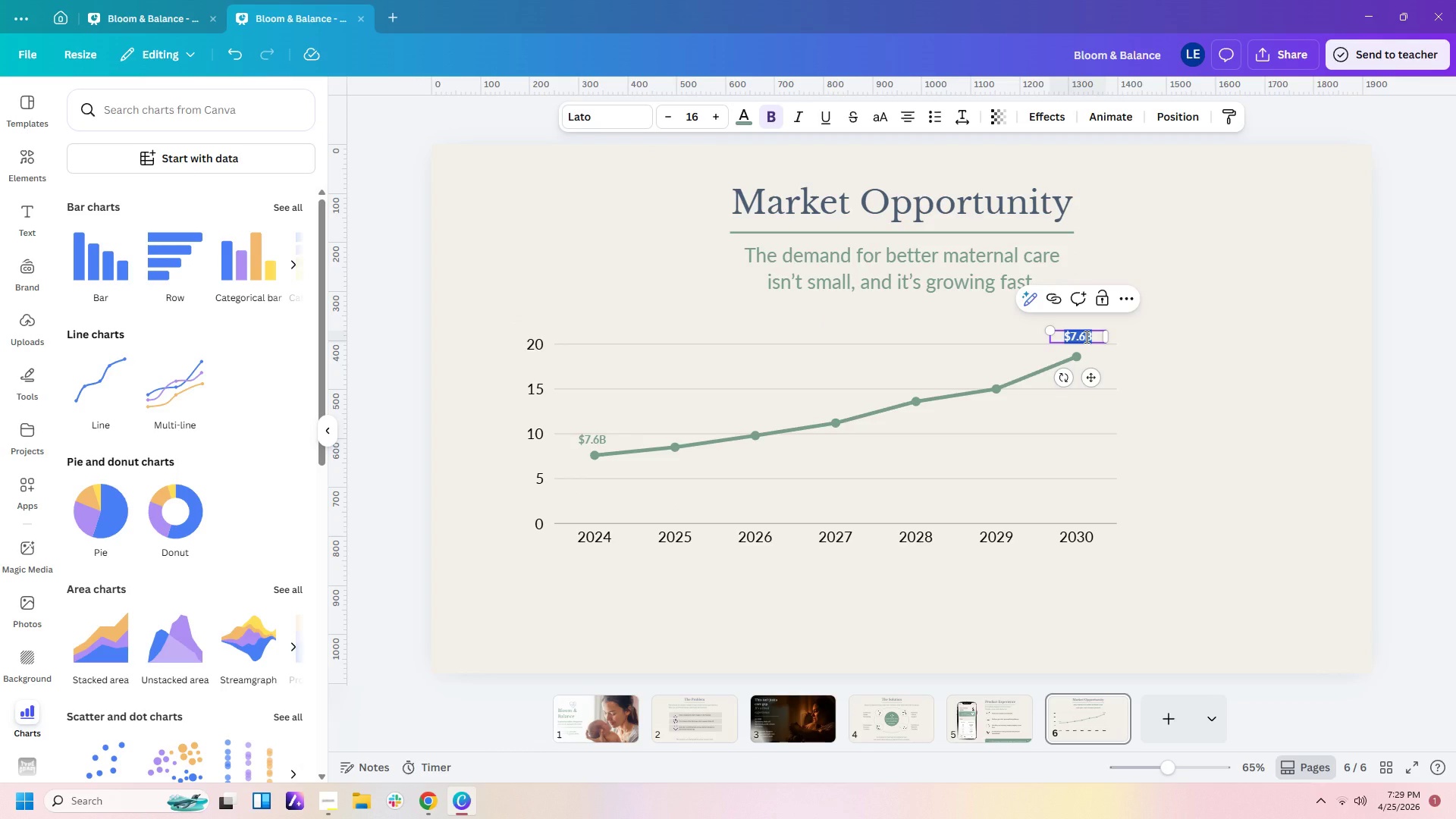 
key(ArrowLeft)
 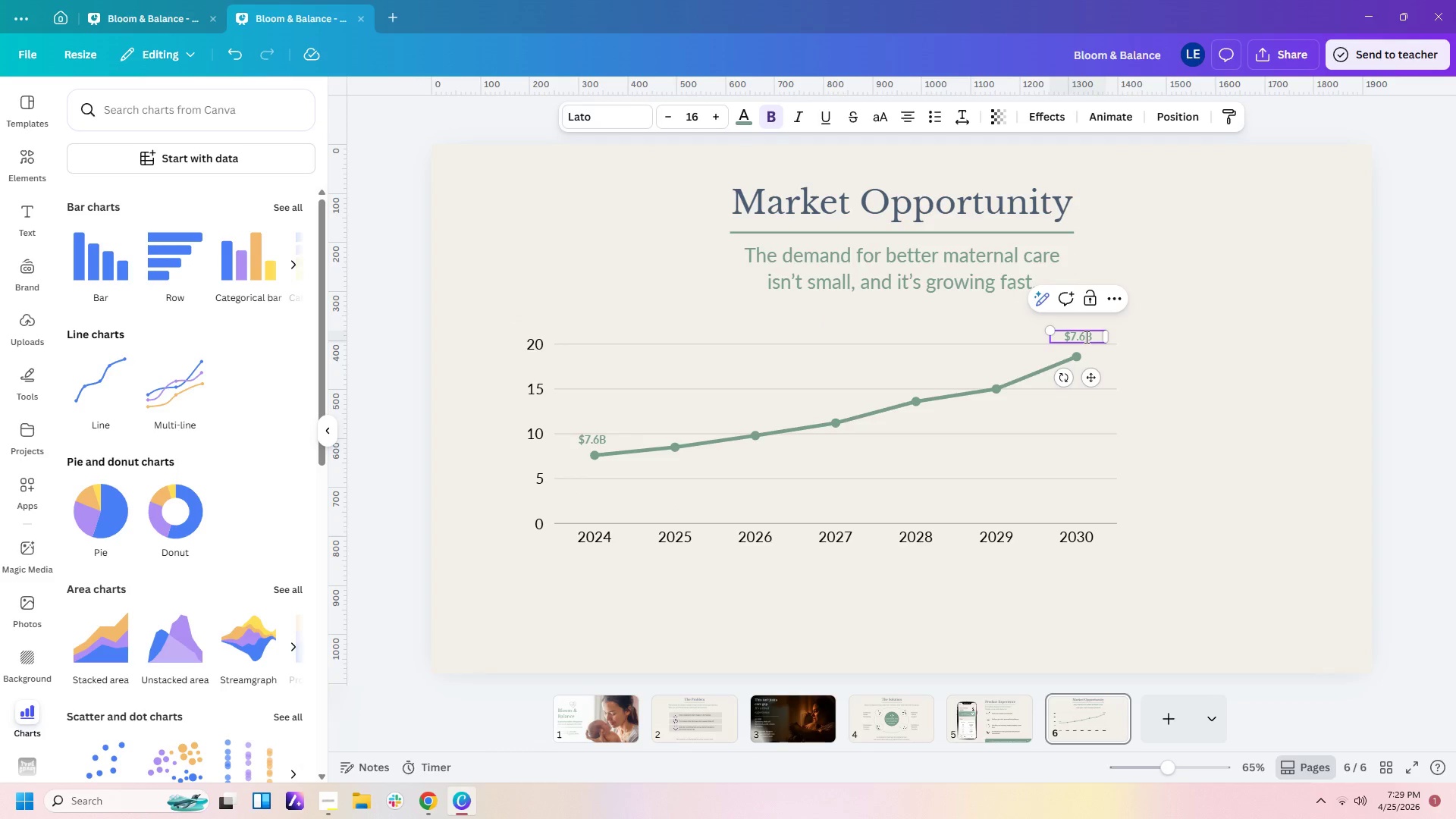 
key(ArrowRight)
 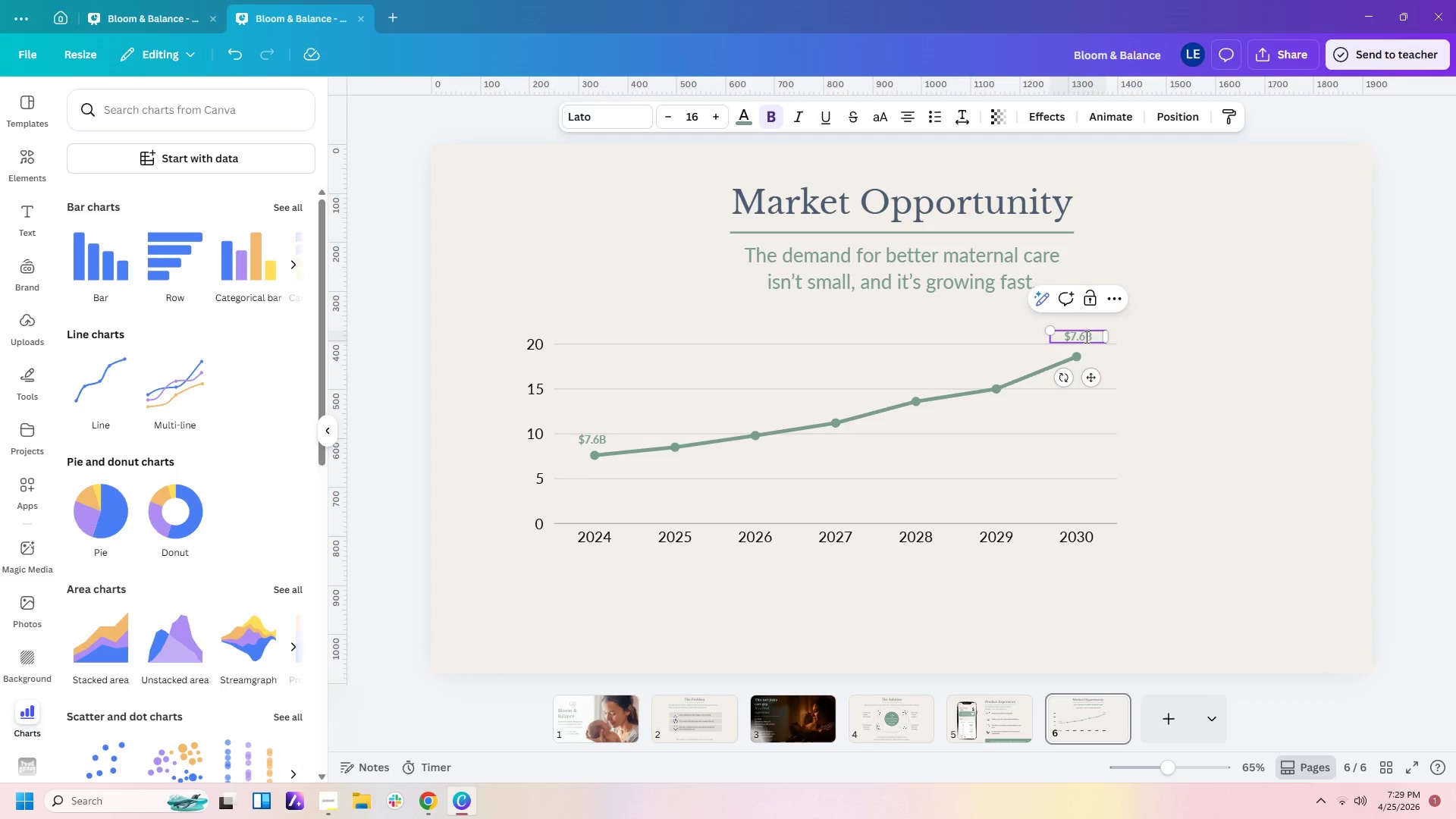 
type([Delete][Delete][Delete]19)
key(Backspace)
type(8.6)
 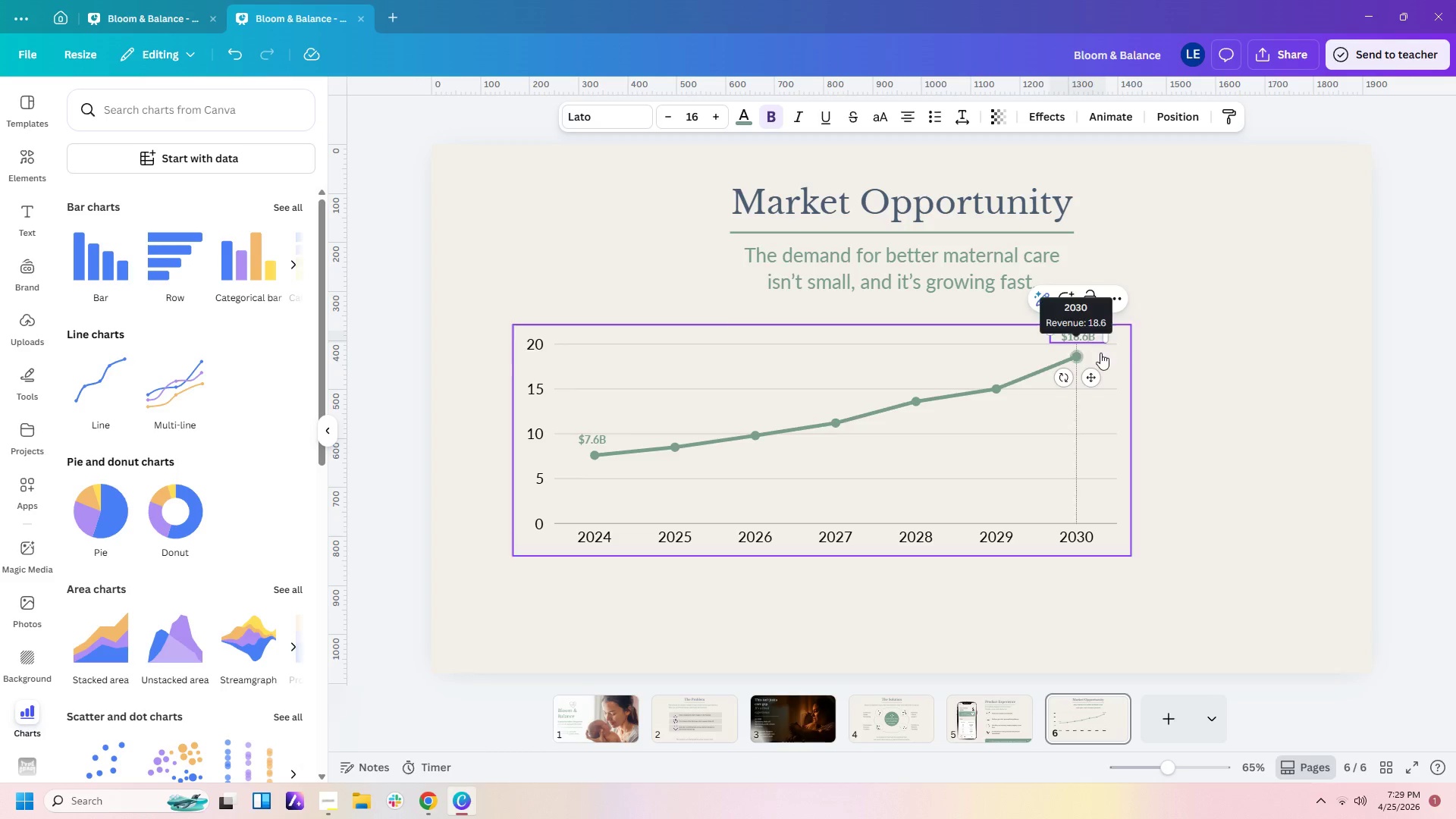 
left_click([1185, 372])
 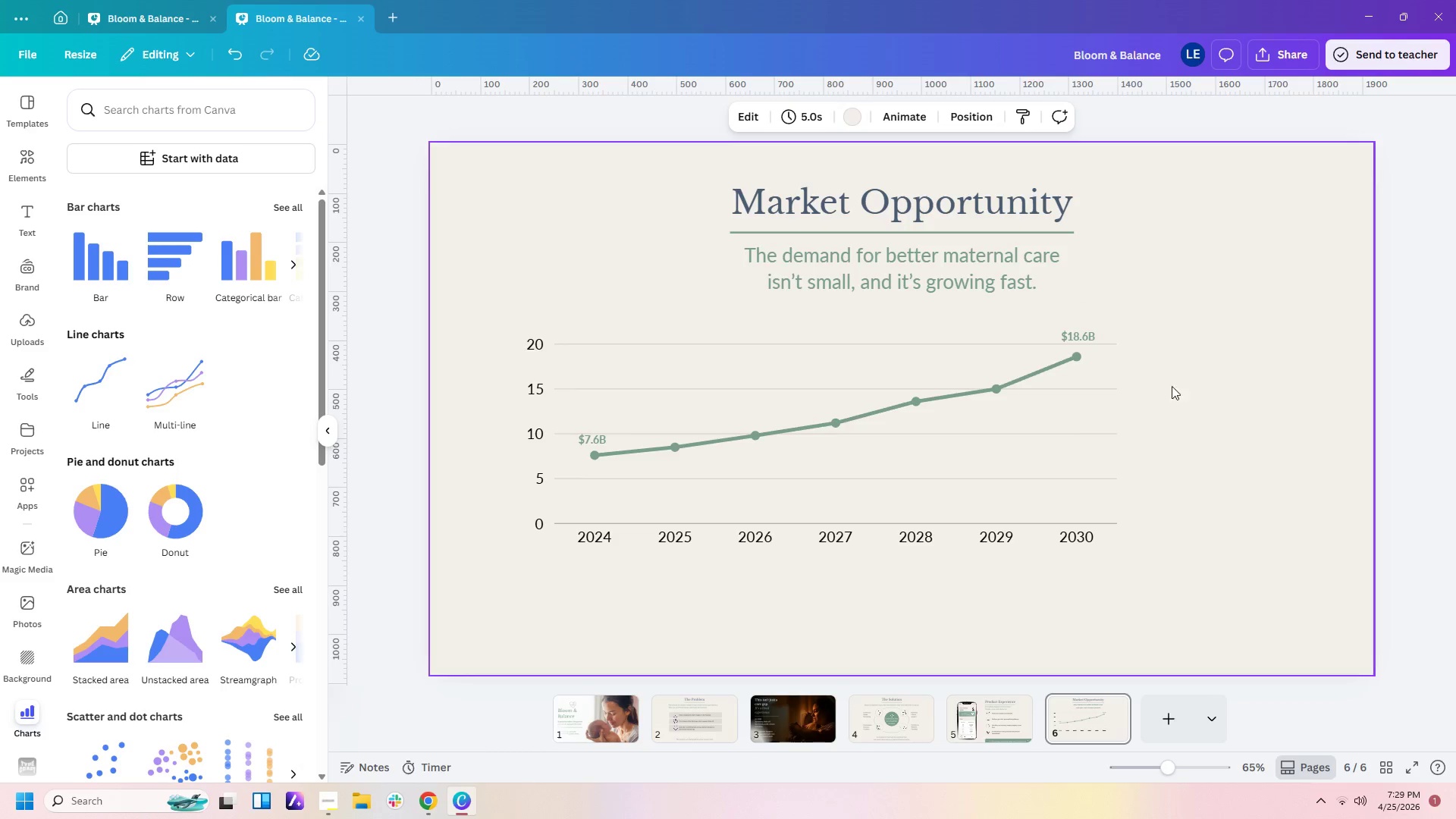 
double_click([953, 401])
 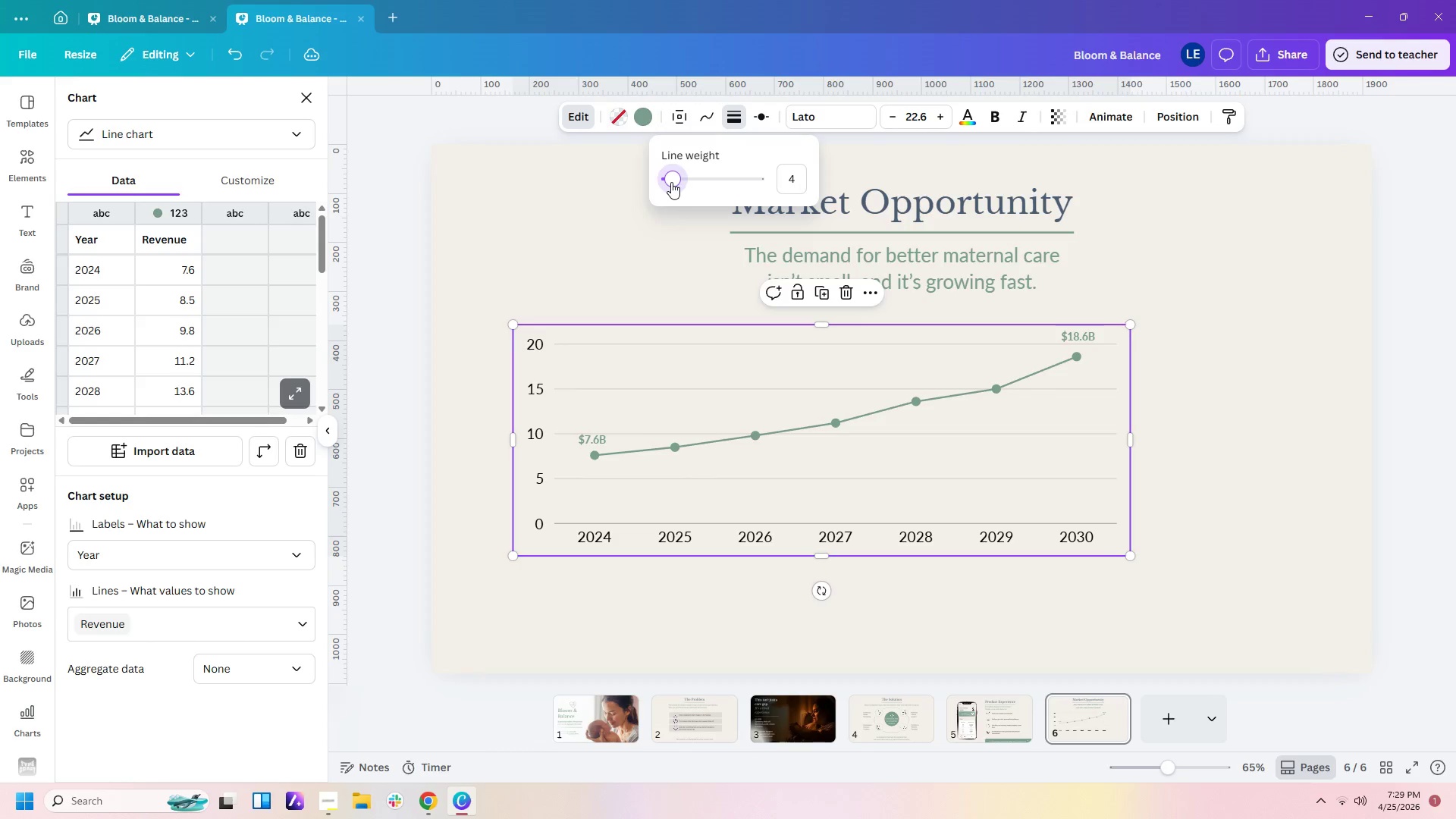 
wait(8.7)
 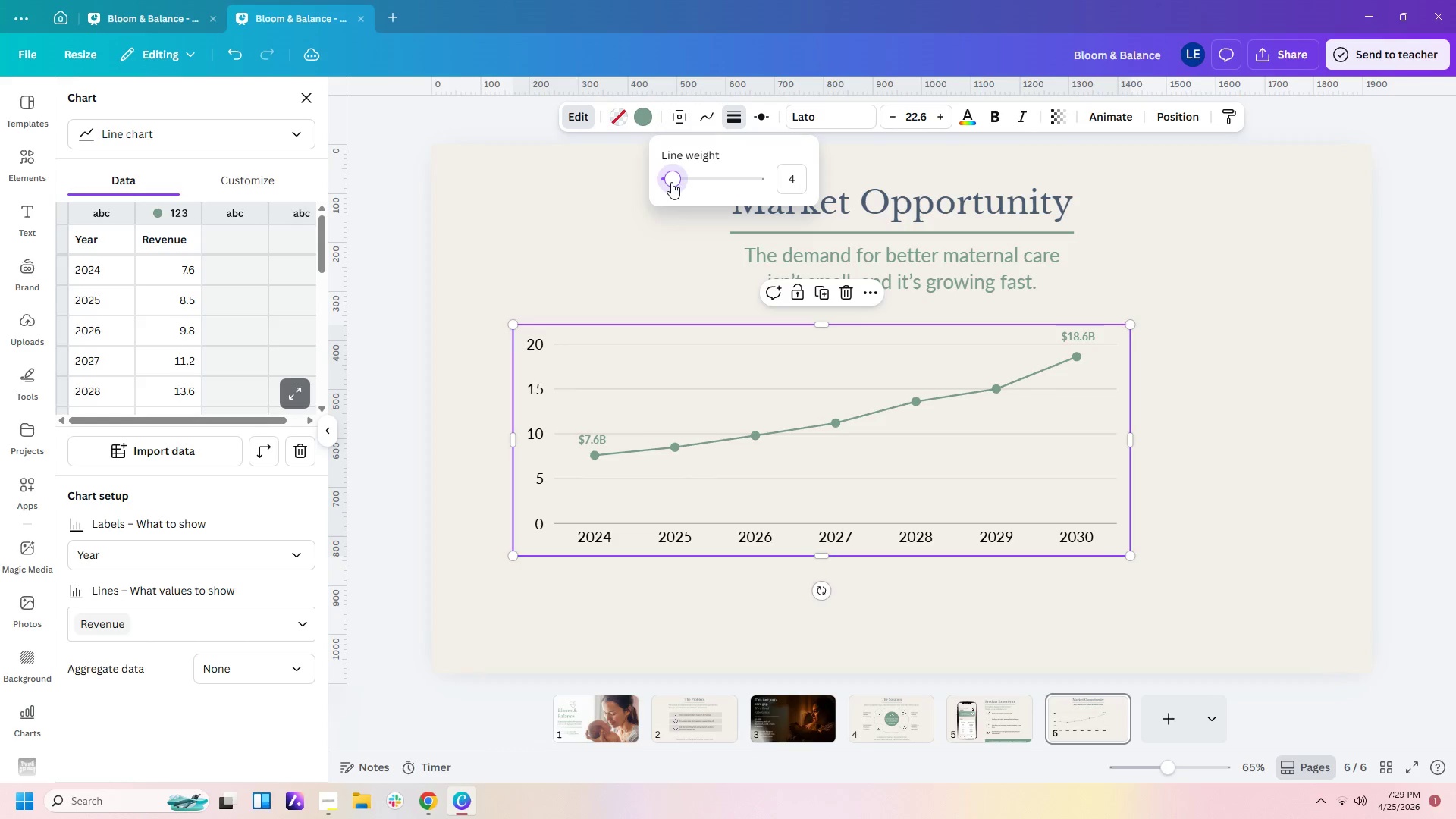 
mouse_move([711, 121])
 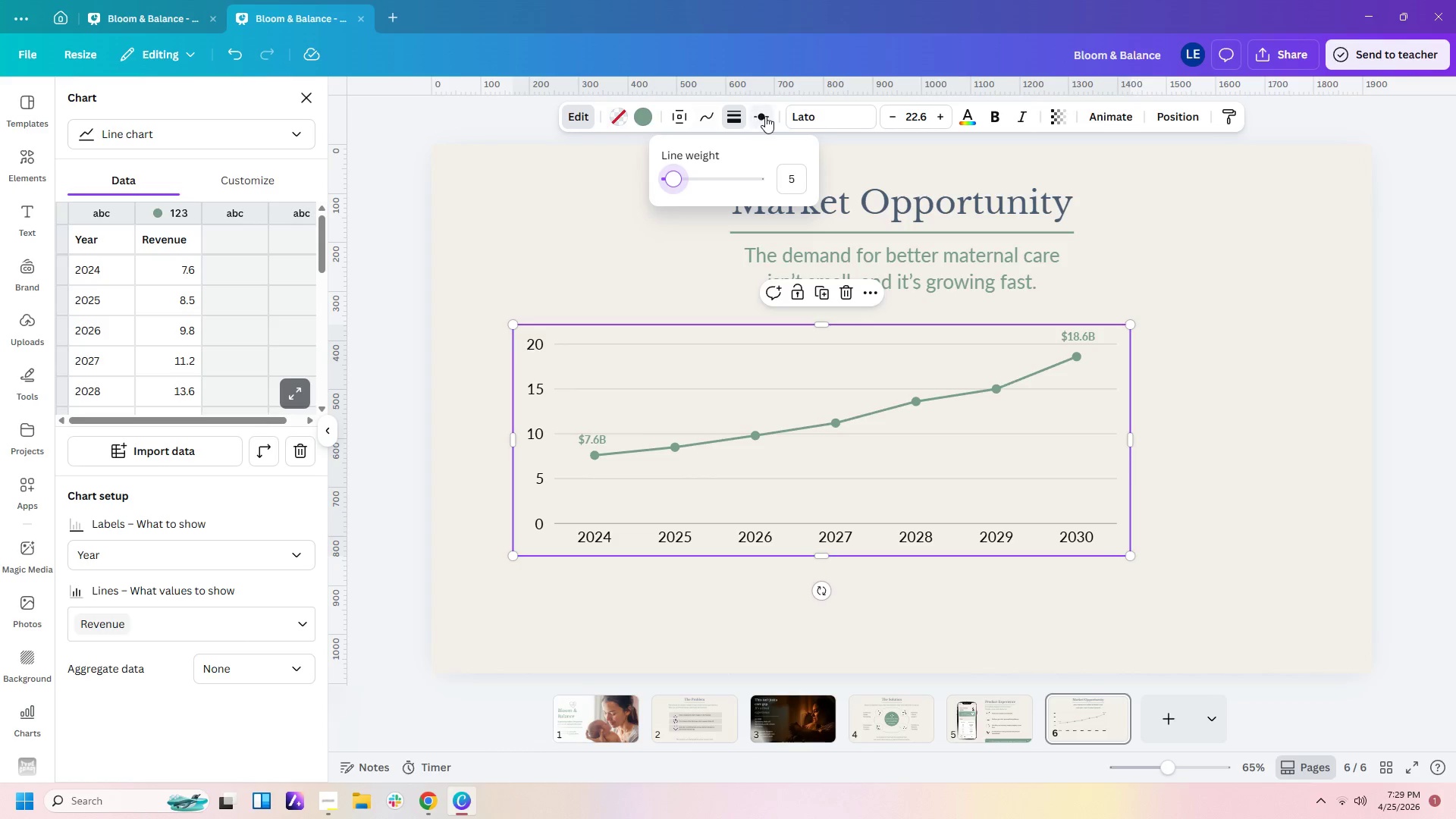 
left_click([765, 116])
 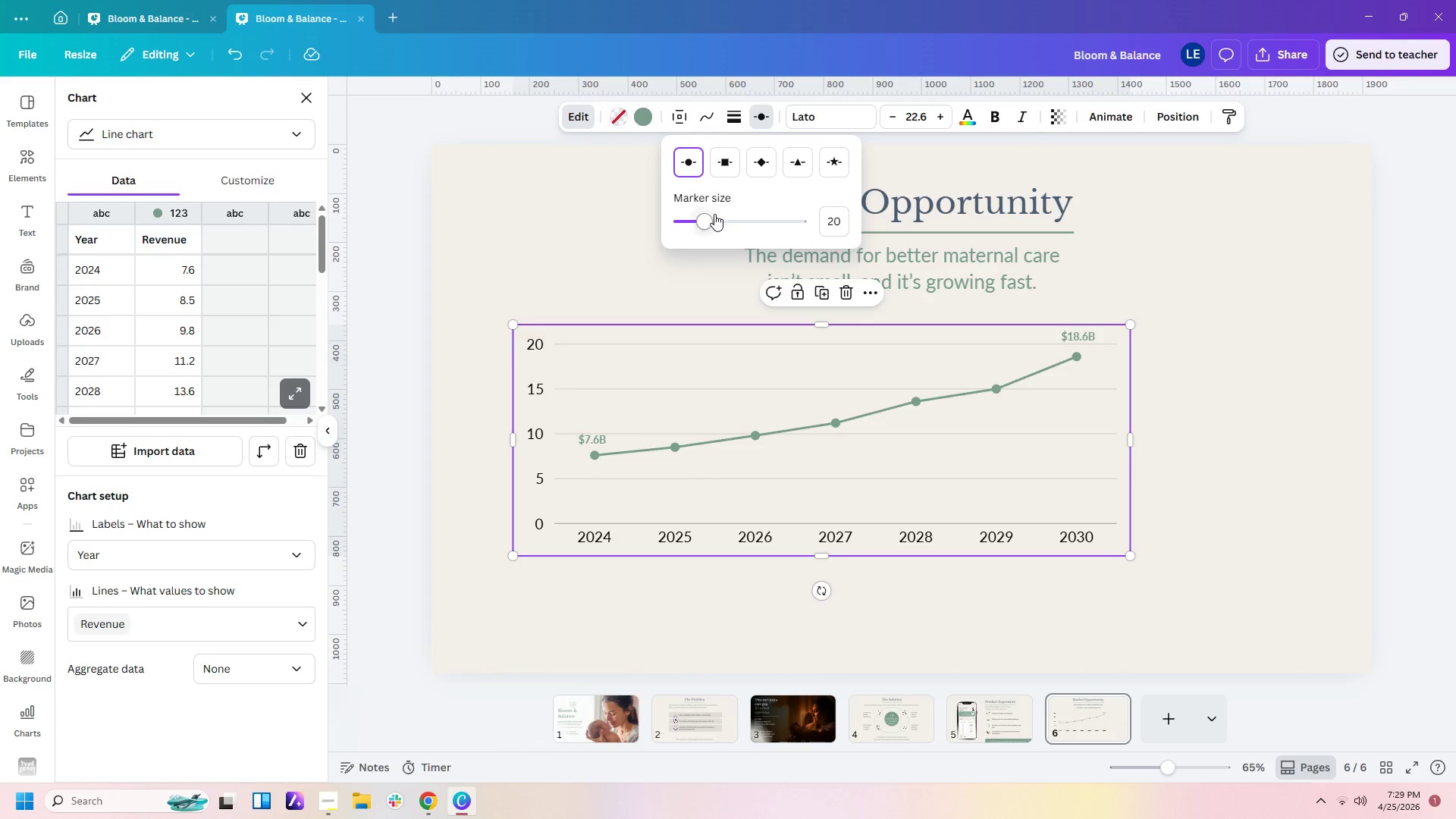 
left_click_drag(start_coordinate=[704, 221], to_coordinate=[698, 221])
 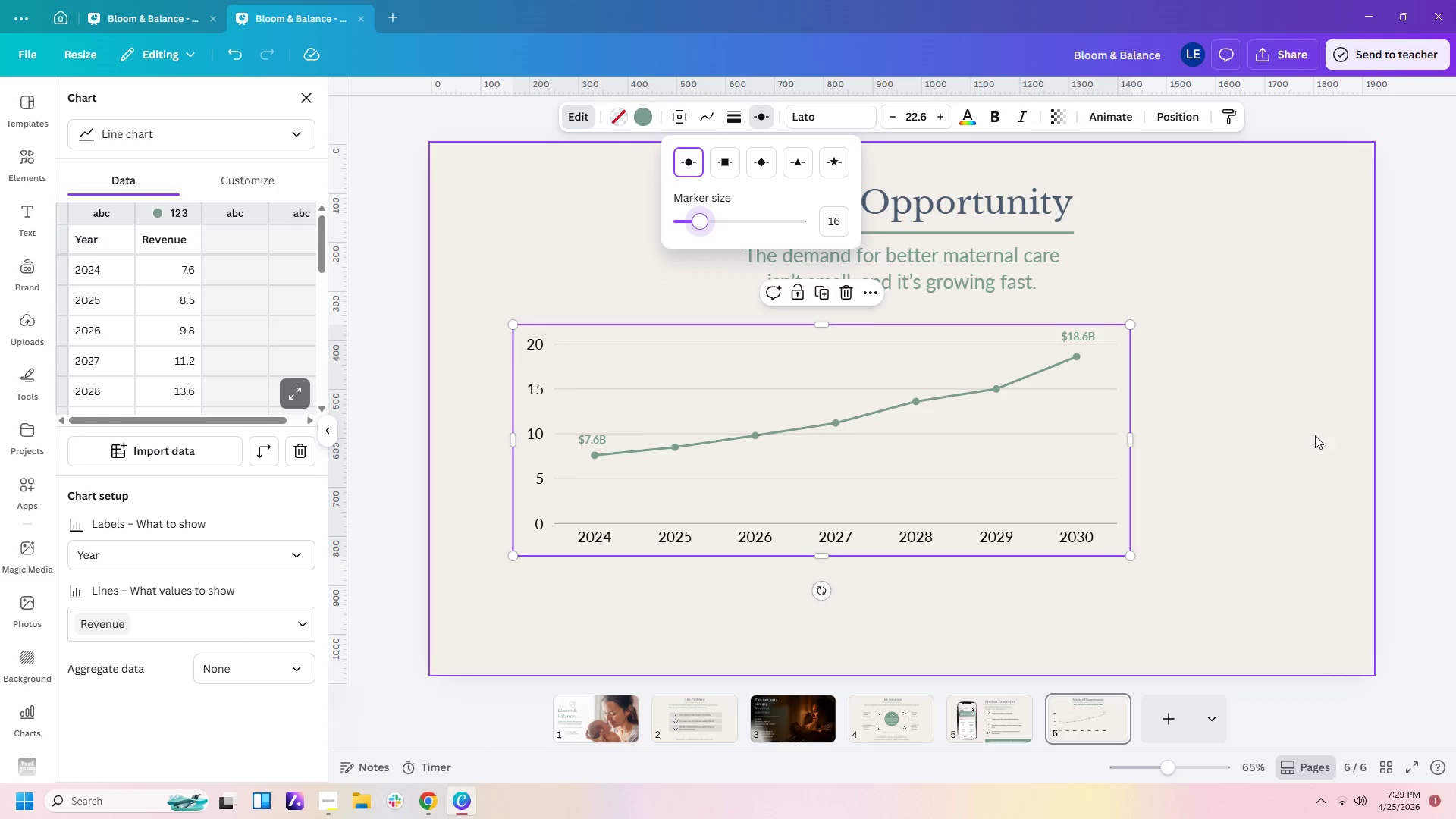 
left_click([1302, 443])
 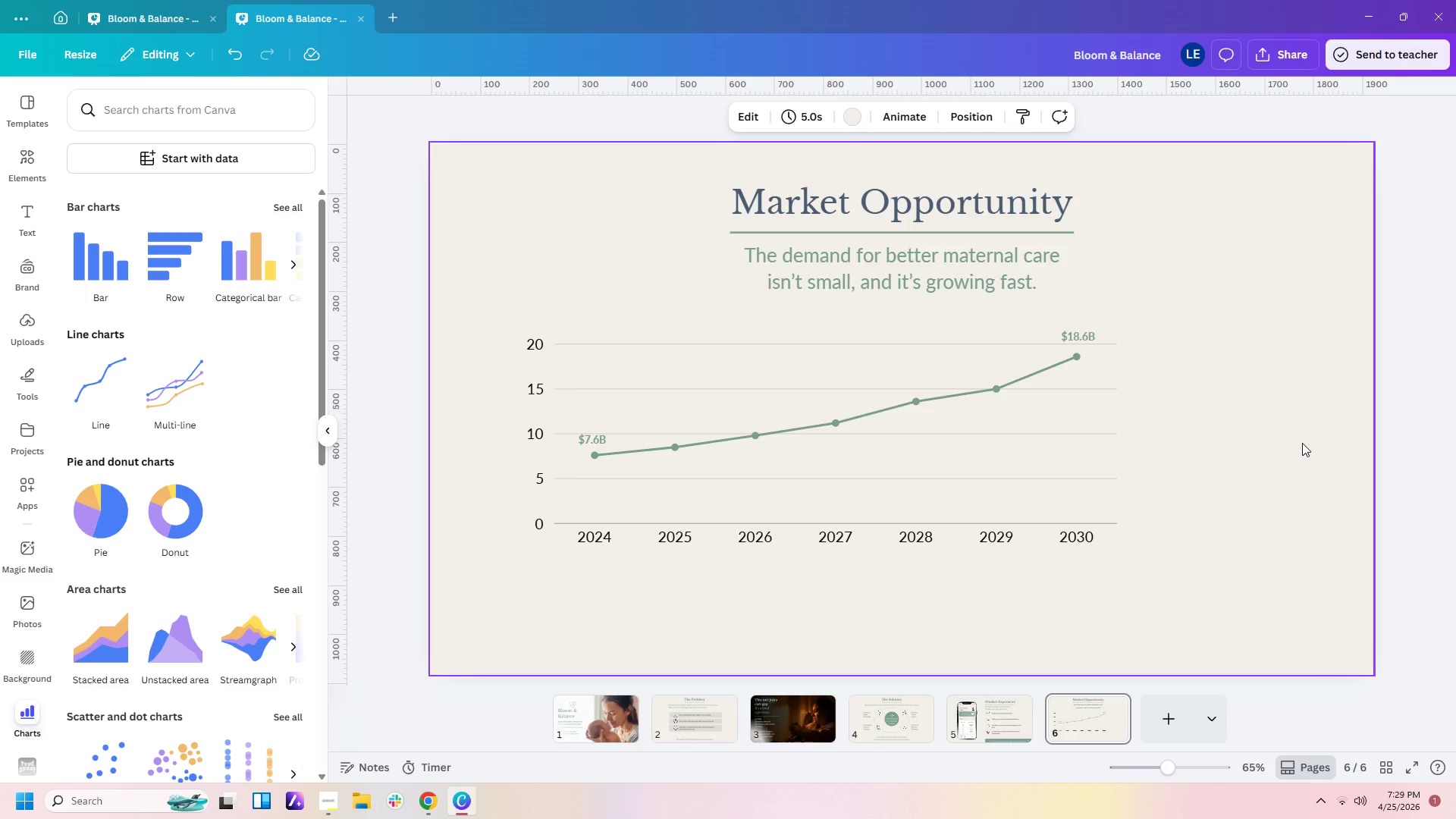 
double_click([649, 350])
 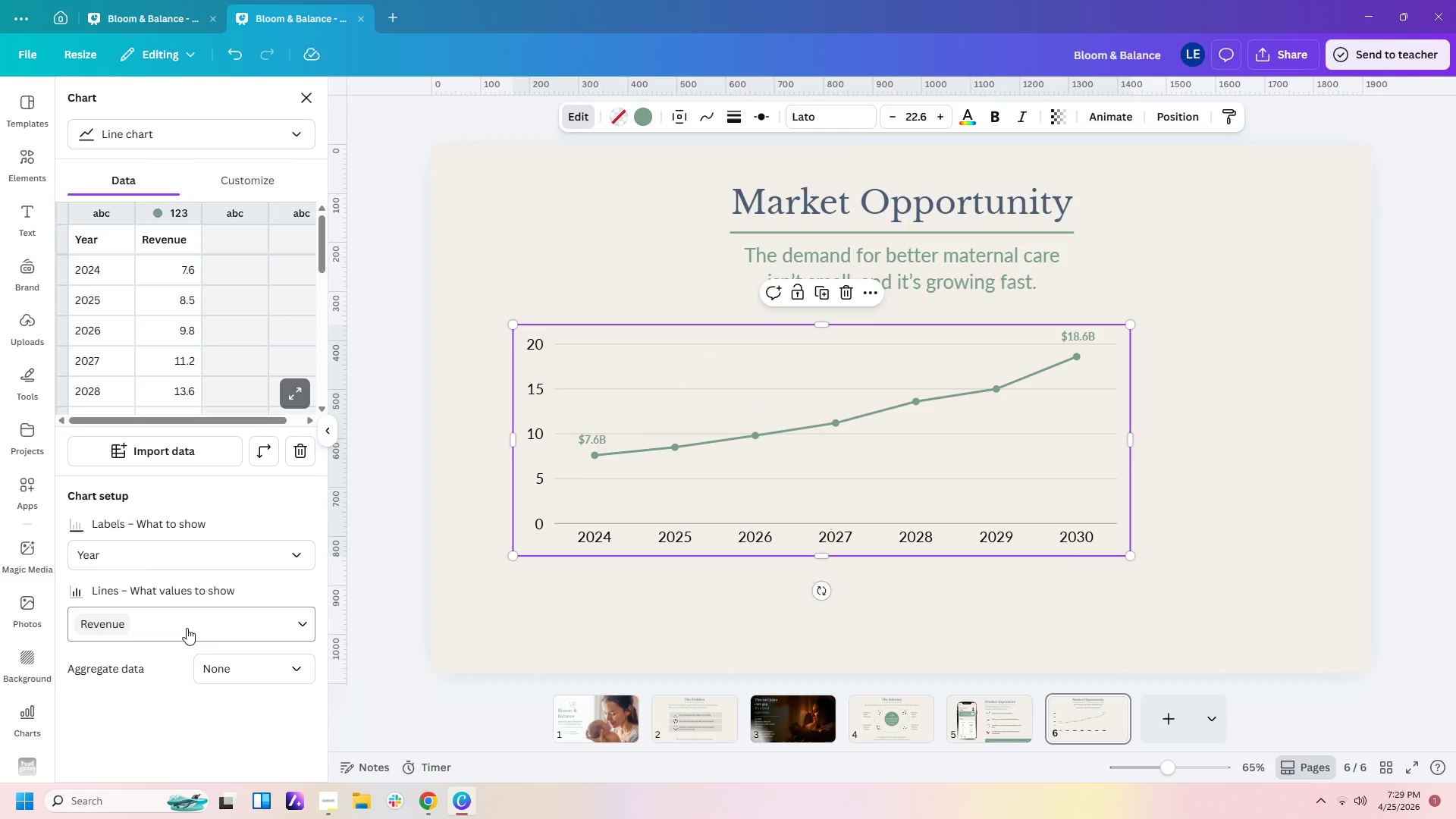 
left_click([223, 179])
 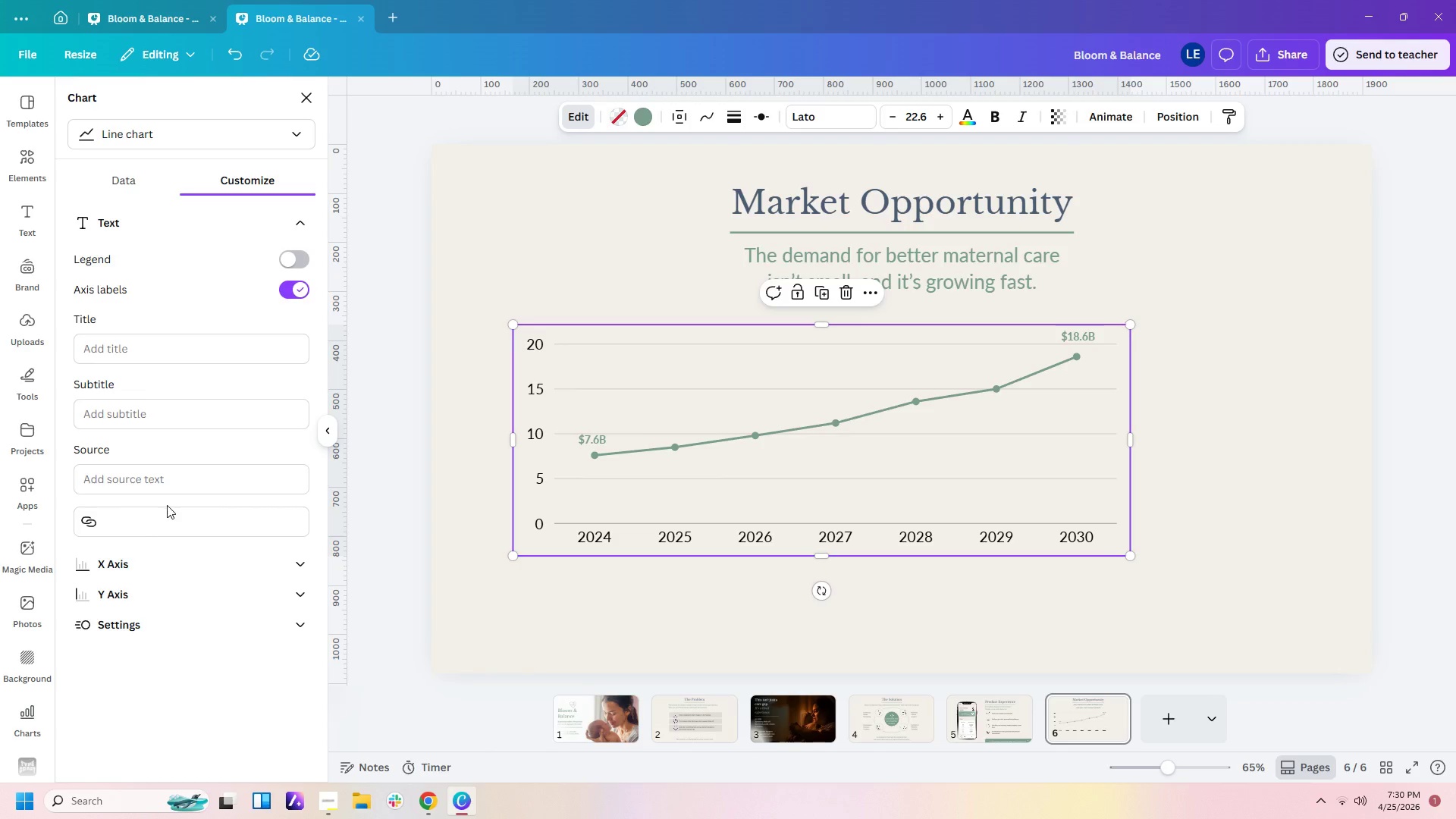 
left_click([162, 601])
 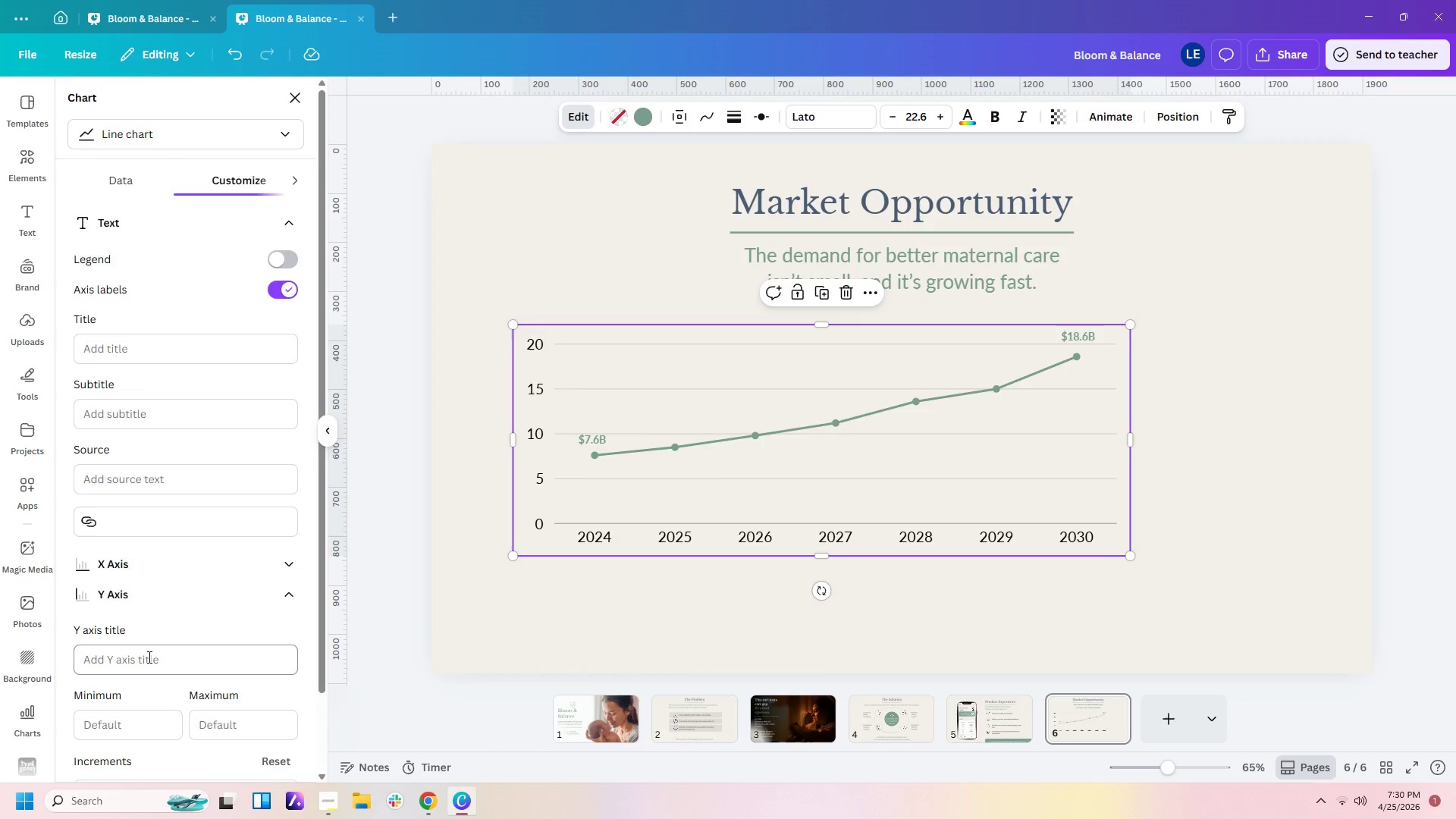 
left_click([148, 657])
 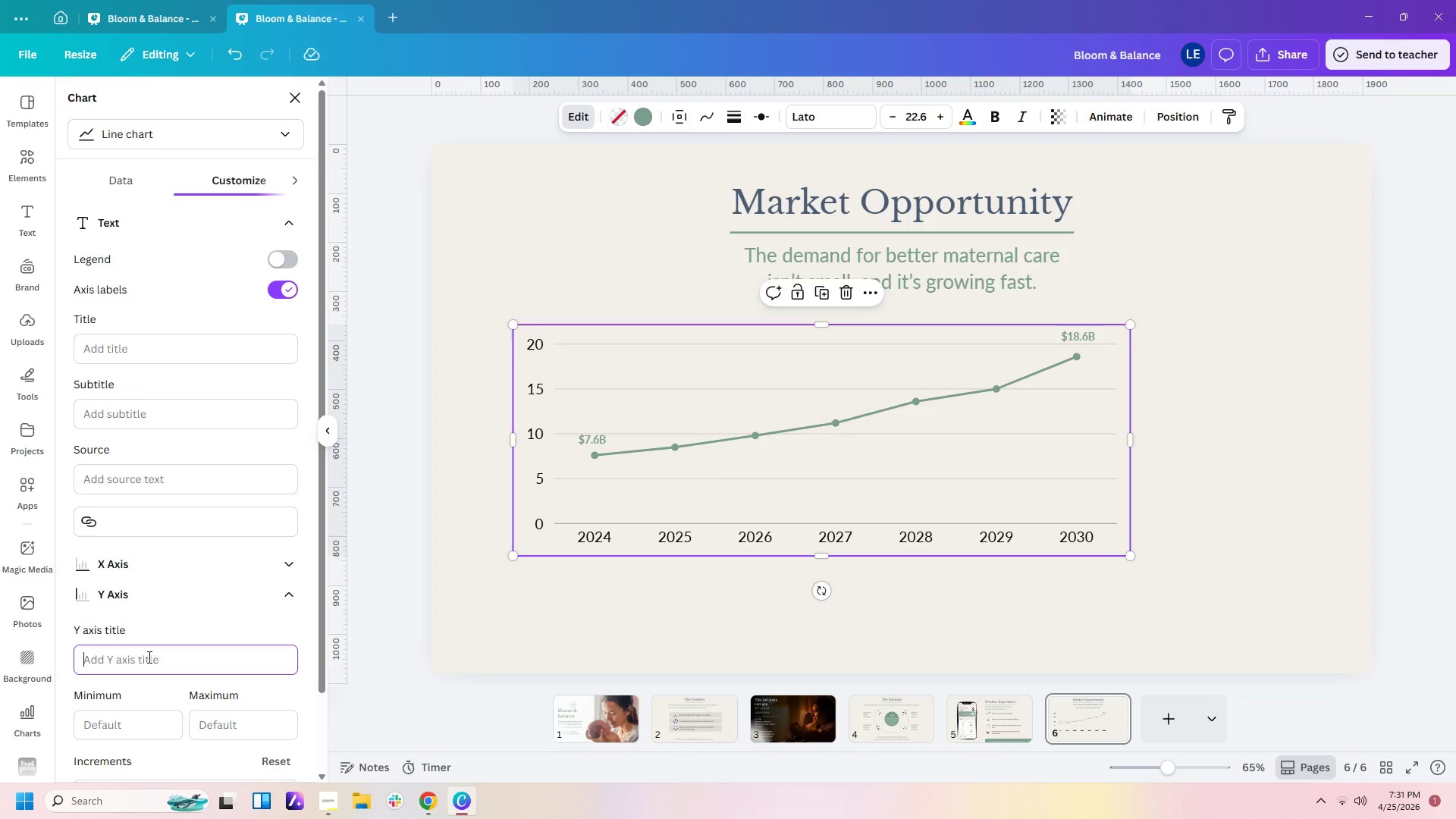 
wait(87.06)
 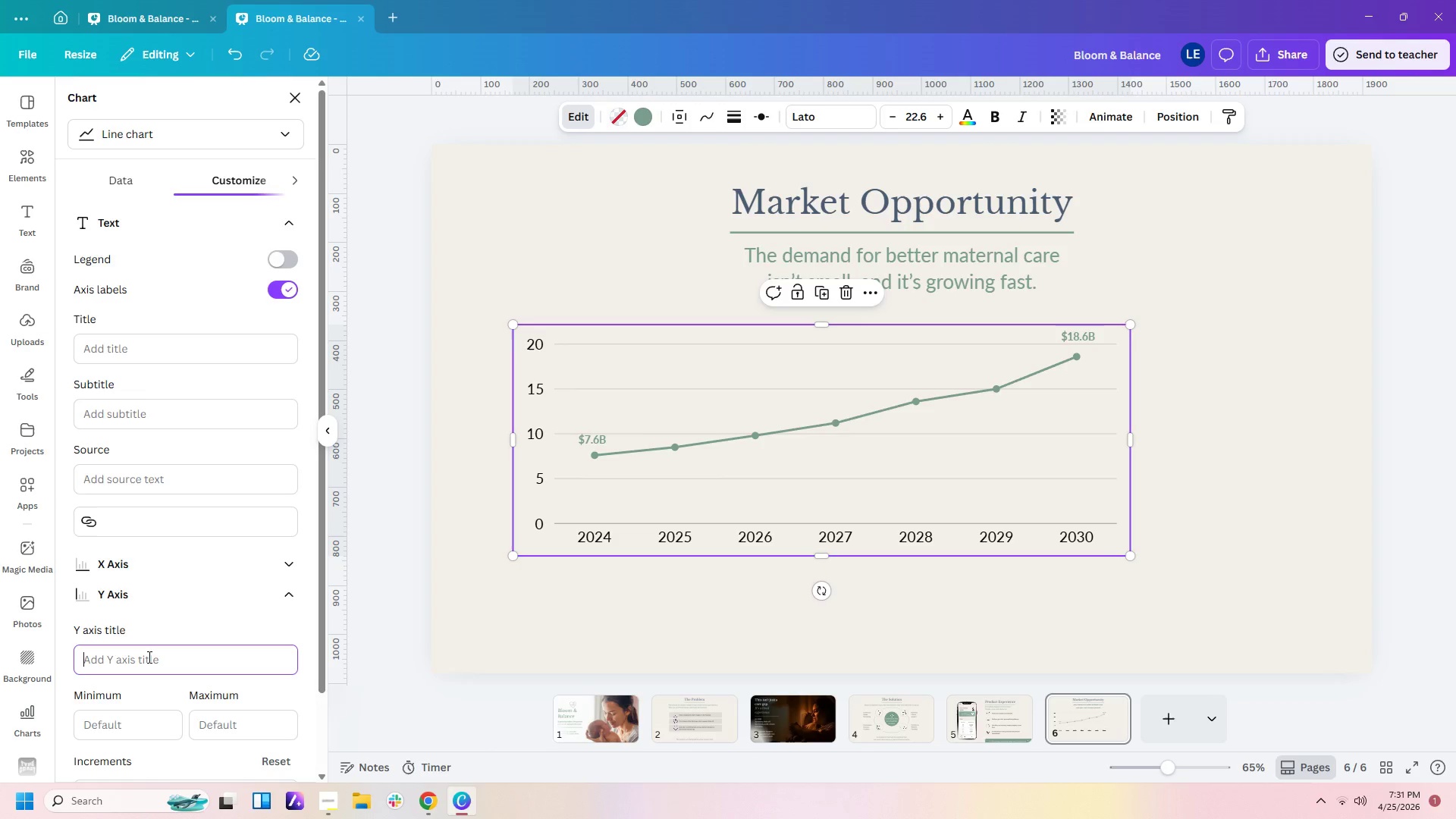 
left_click([778, 347])
 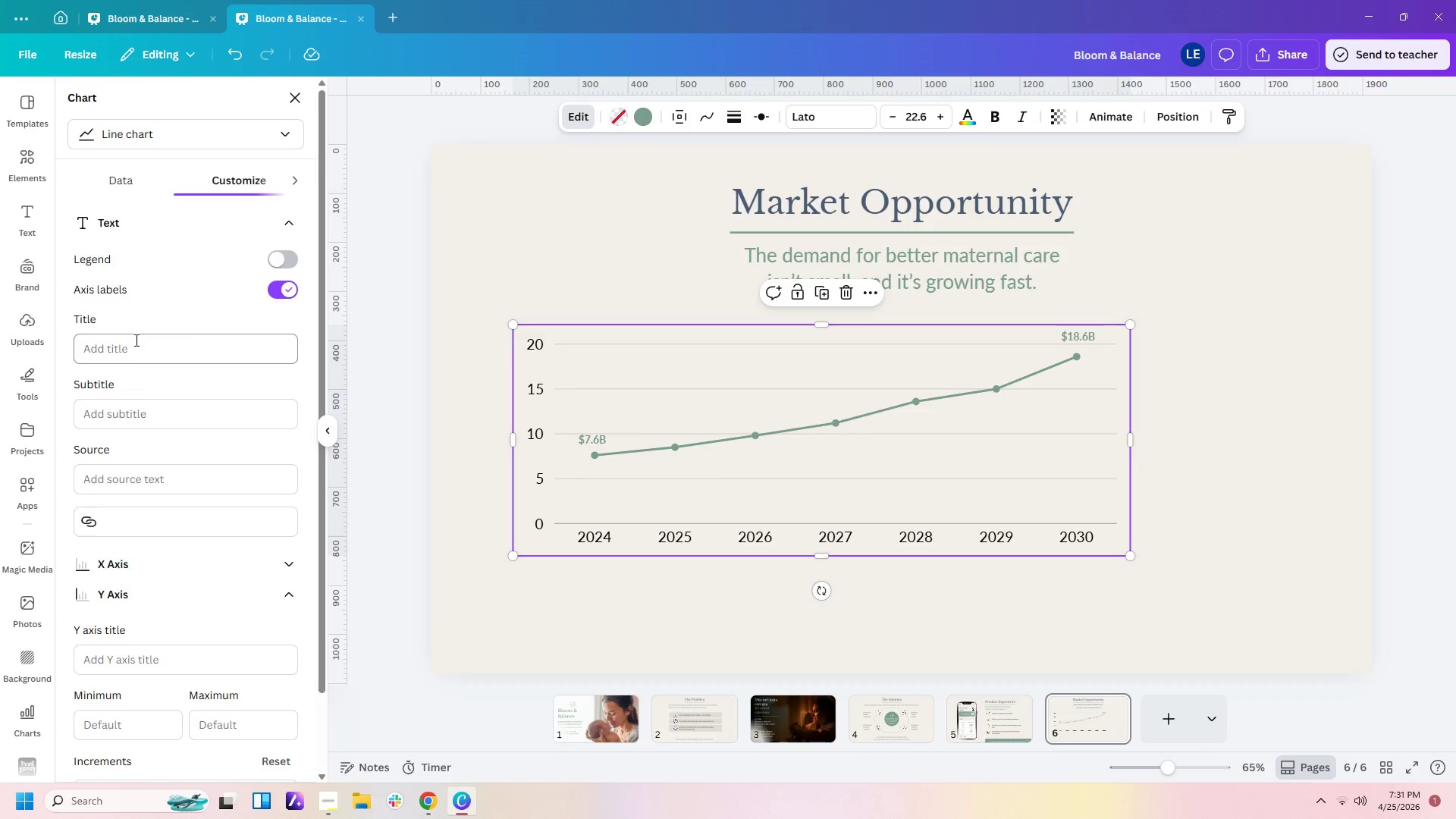 
left_click([138, 357])
 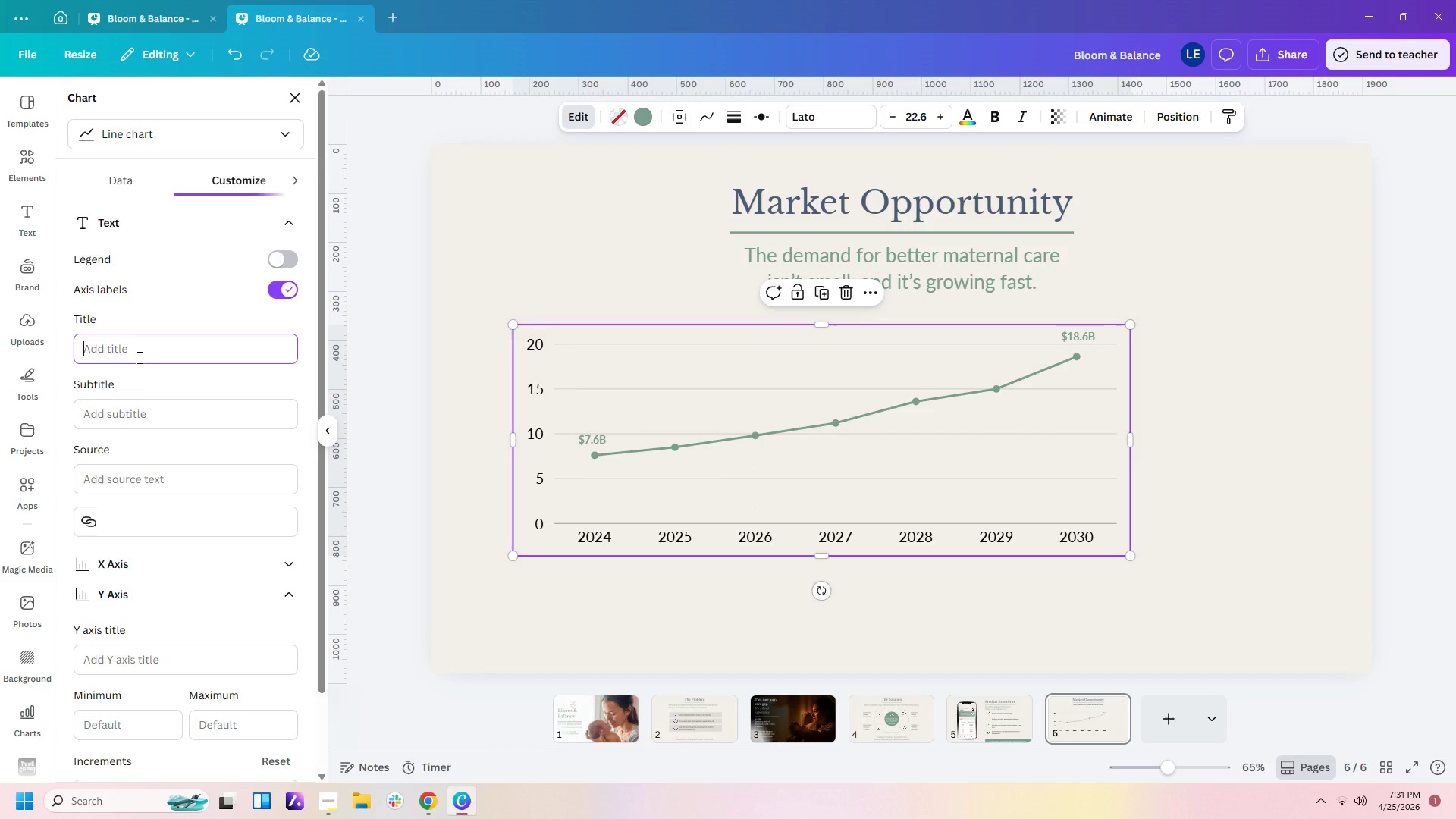 
left_click([138, 357])
 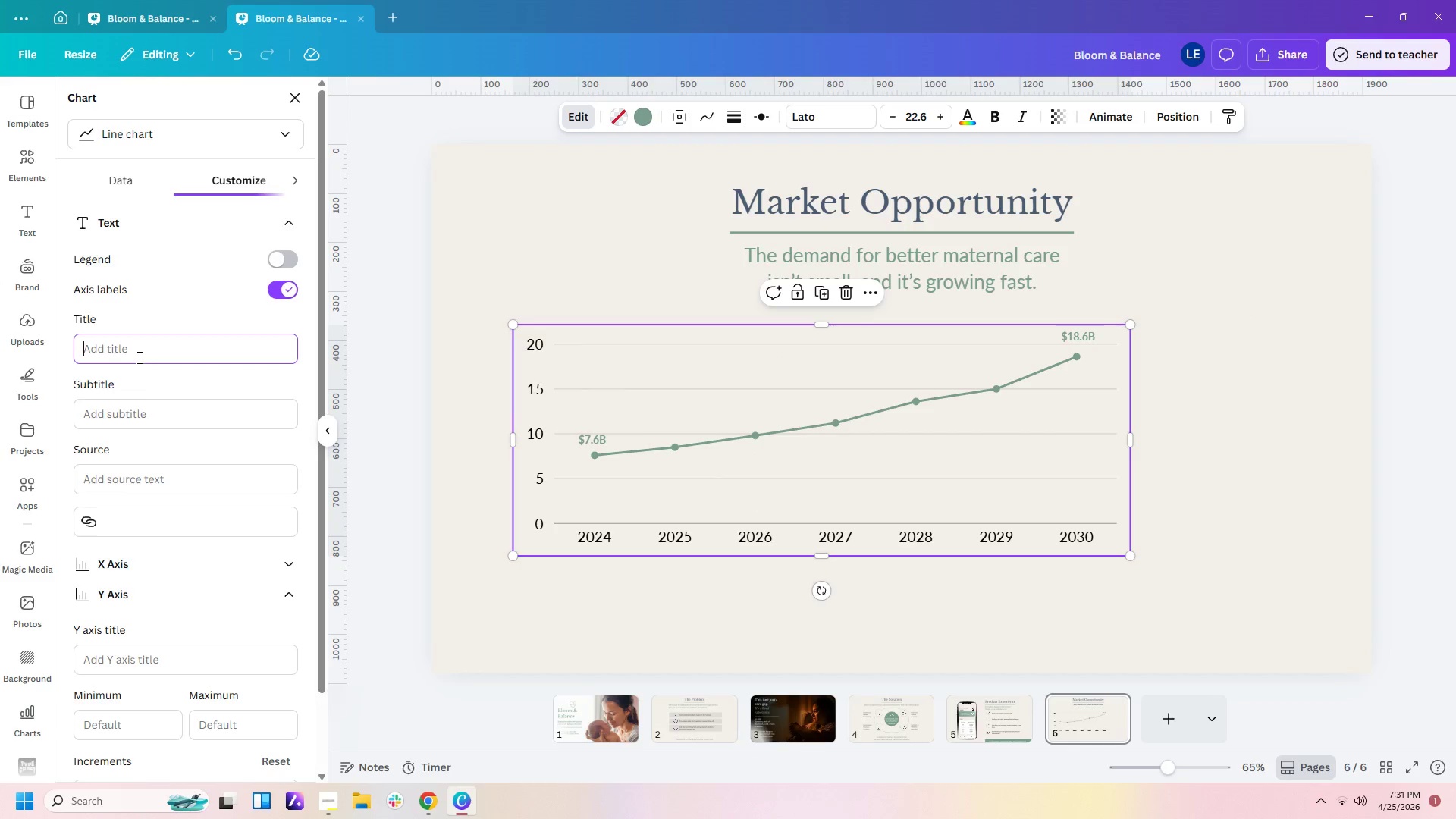 
type(Global Market Health)
 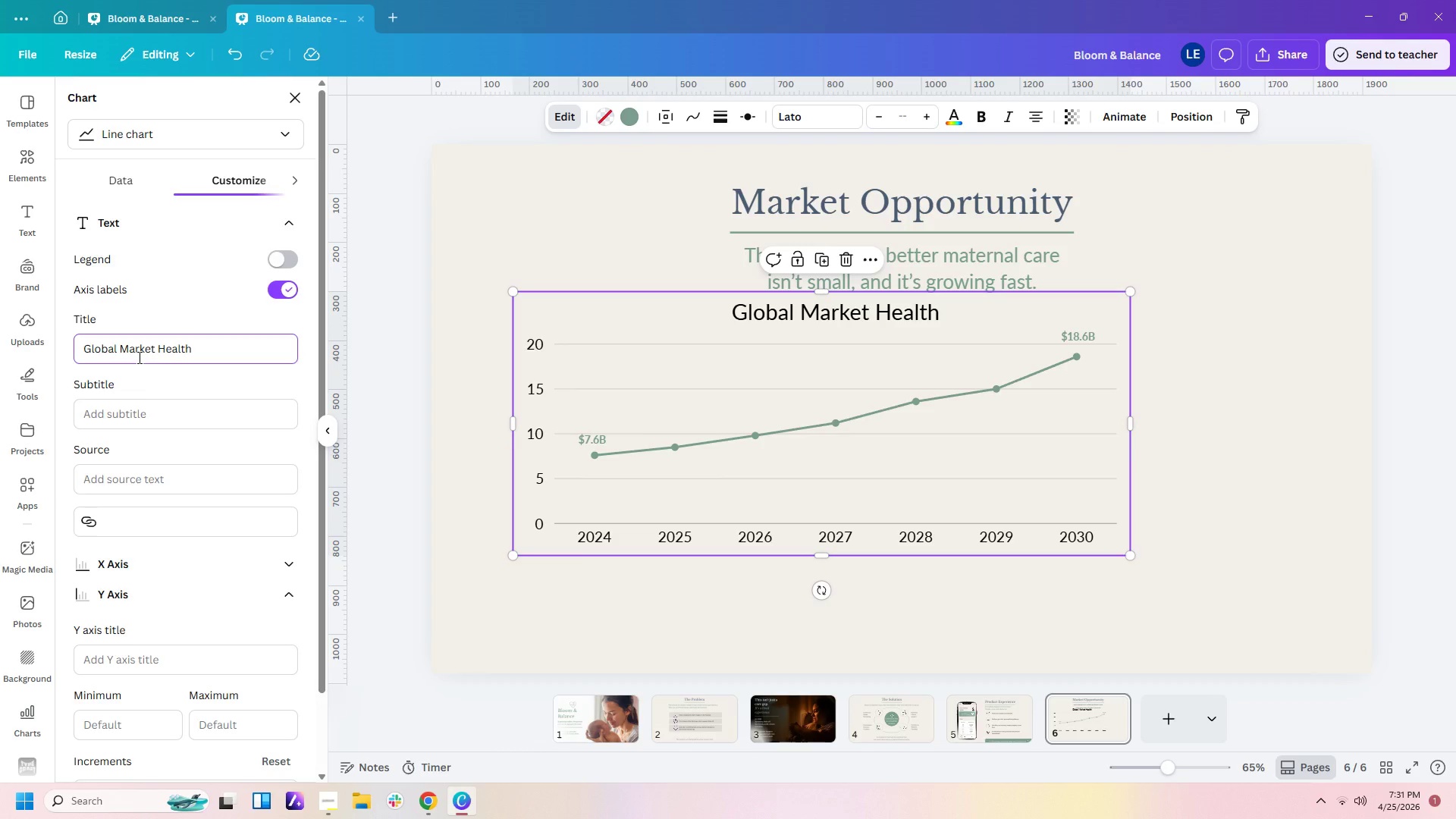 
wait(13.08)
 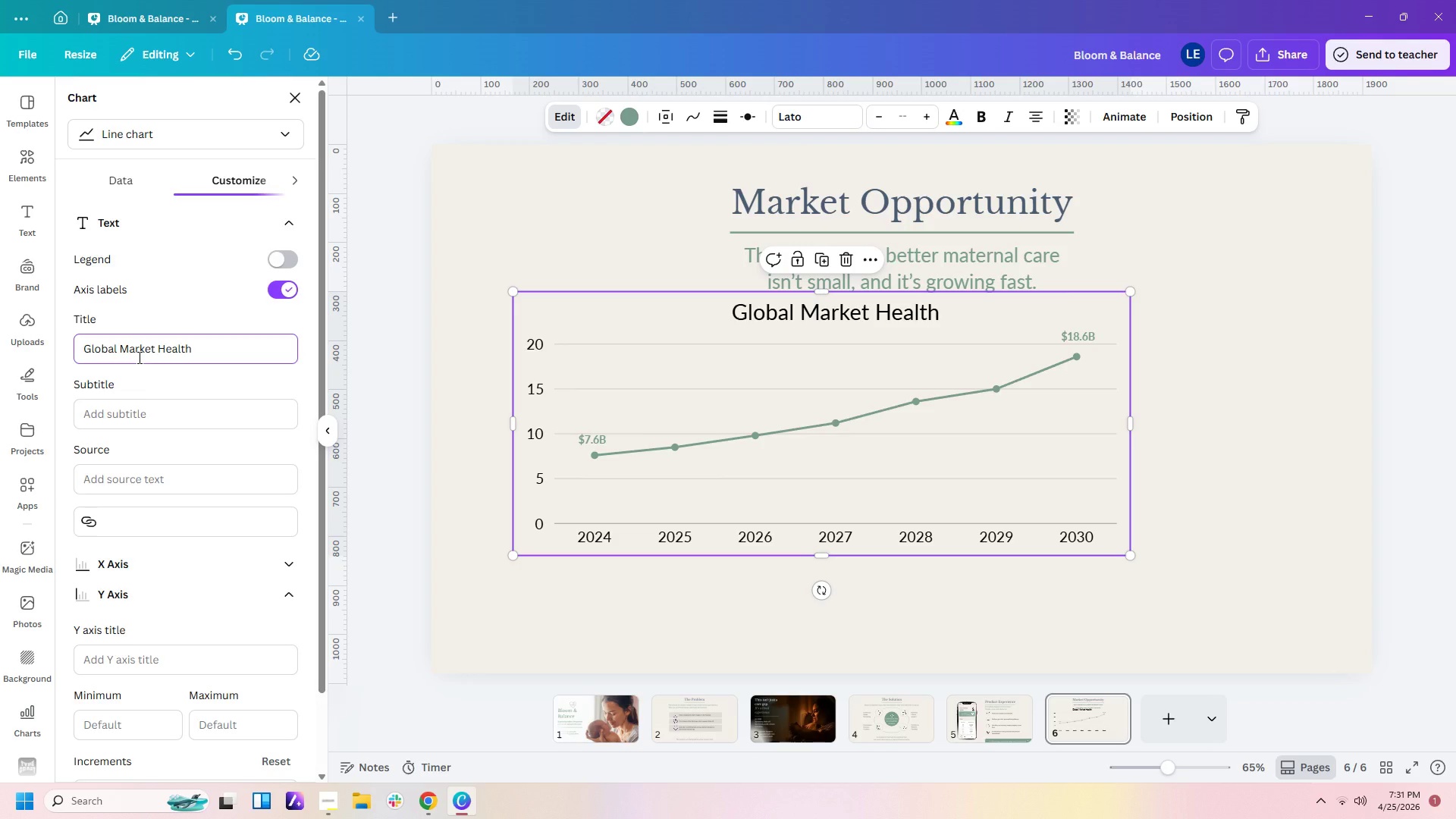 
type( Tech )
 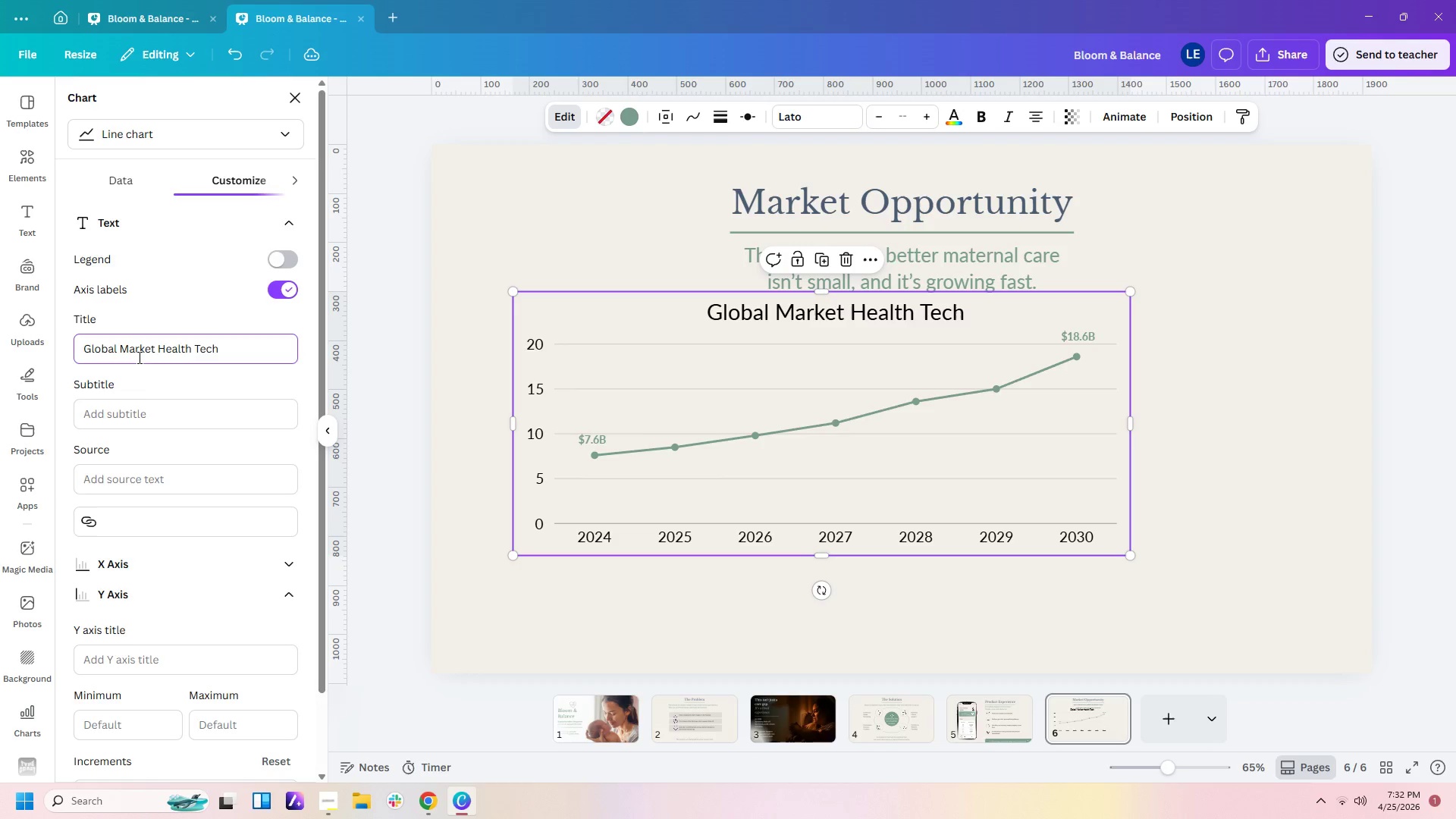 
key(ArrowLeft)
 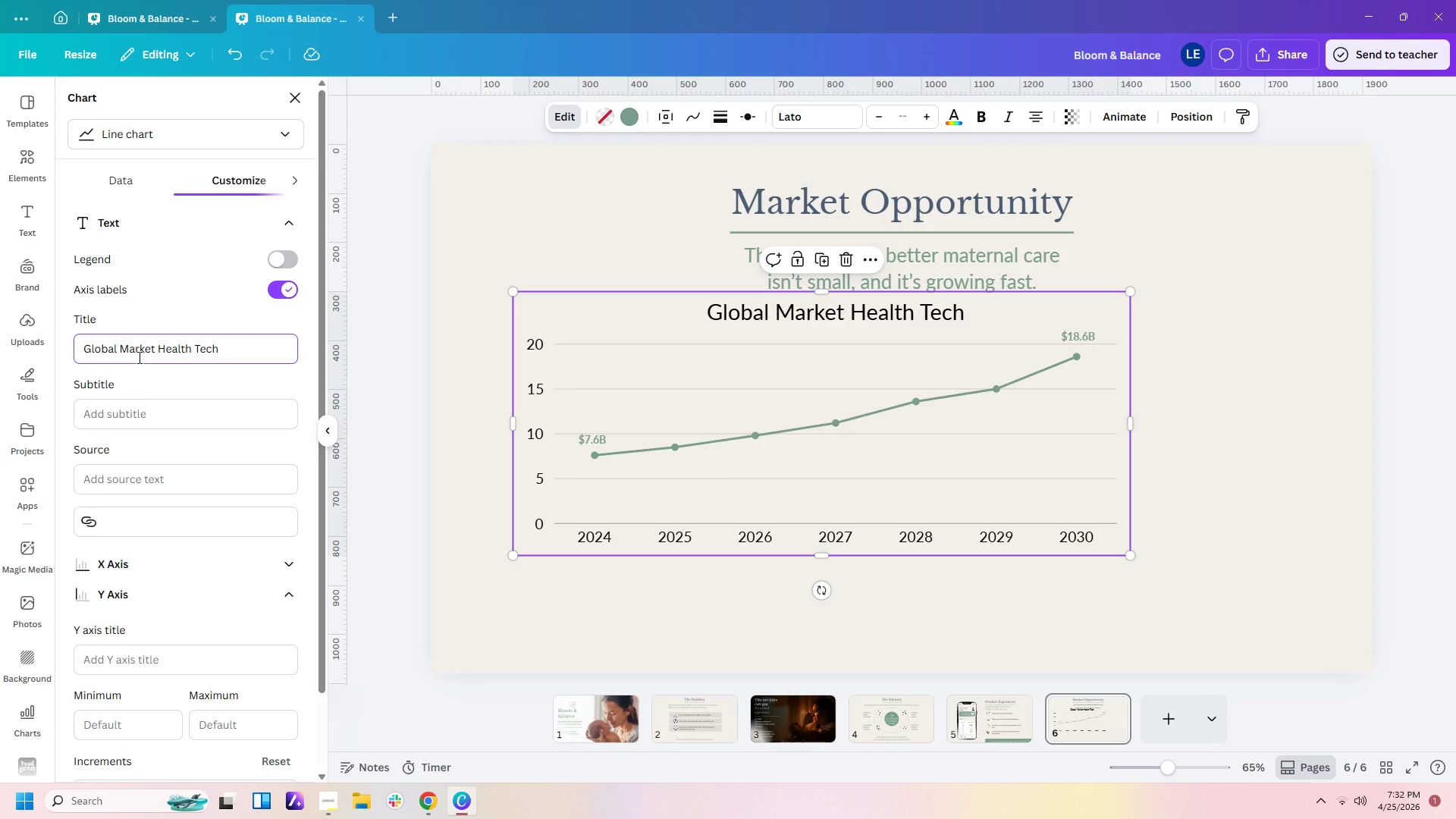 
key(ArrowLeft)
 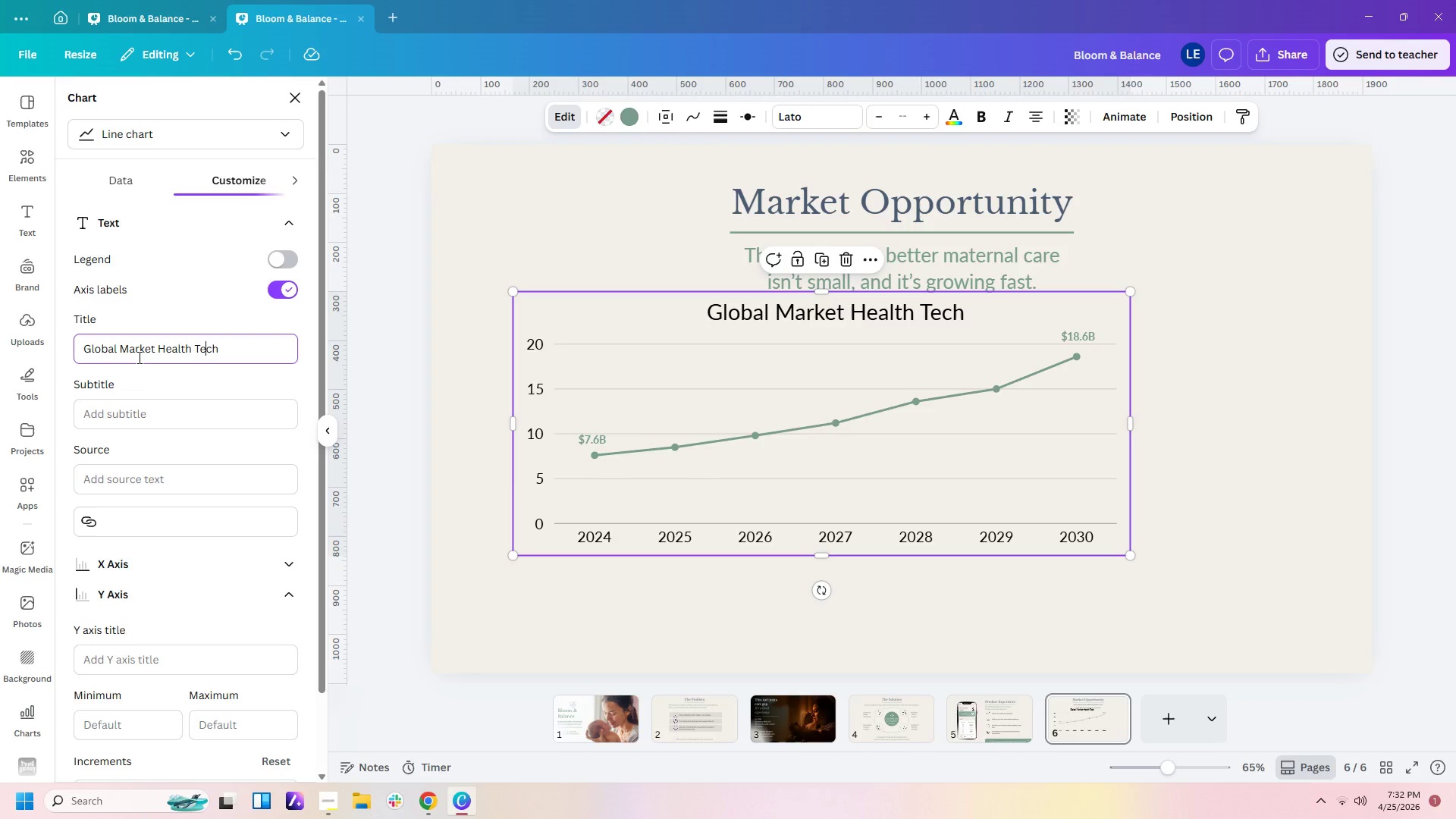 
key(ArrowLeft)
 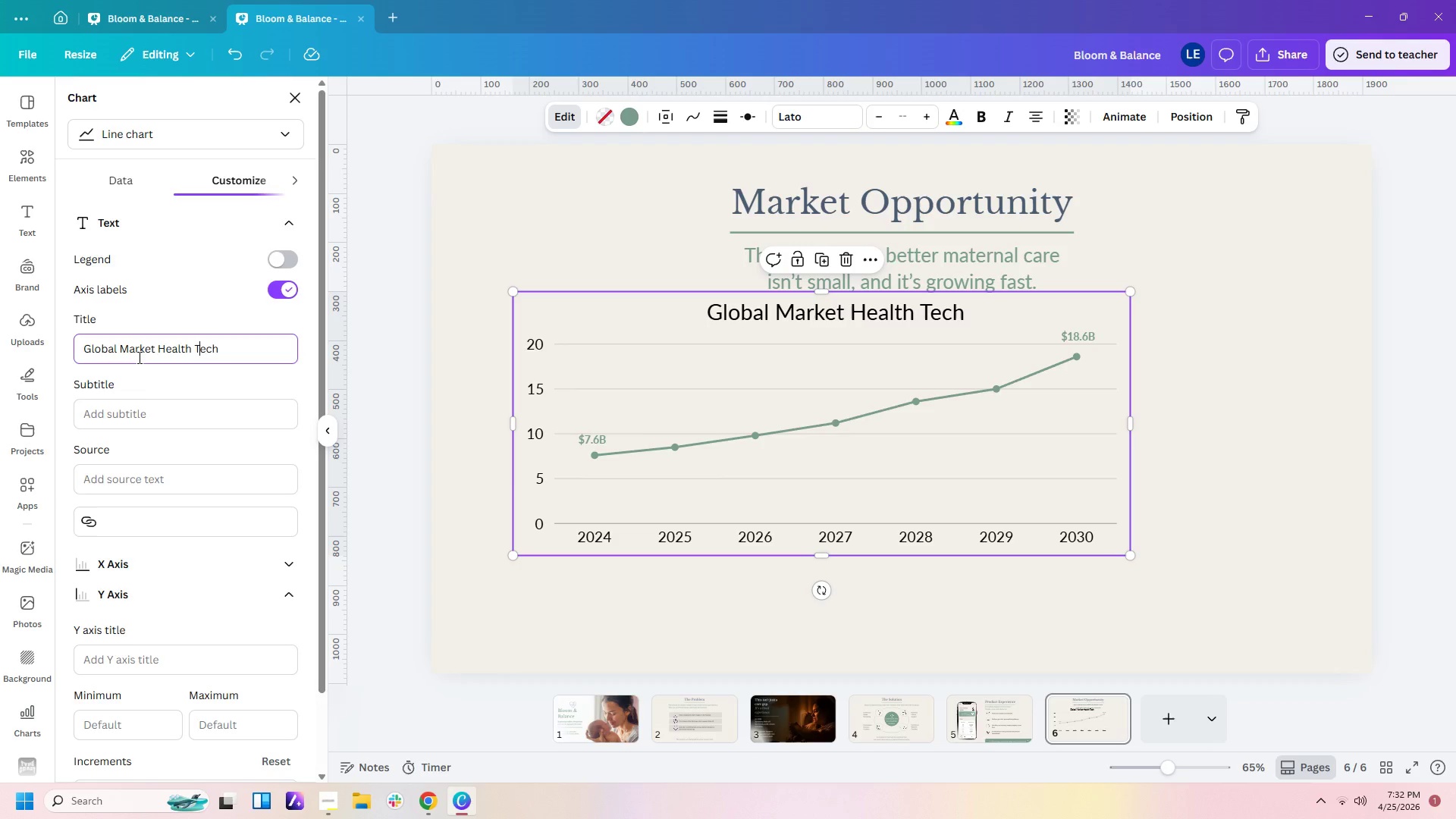 
key(ArrowLeft)
 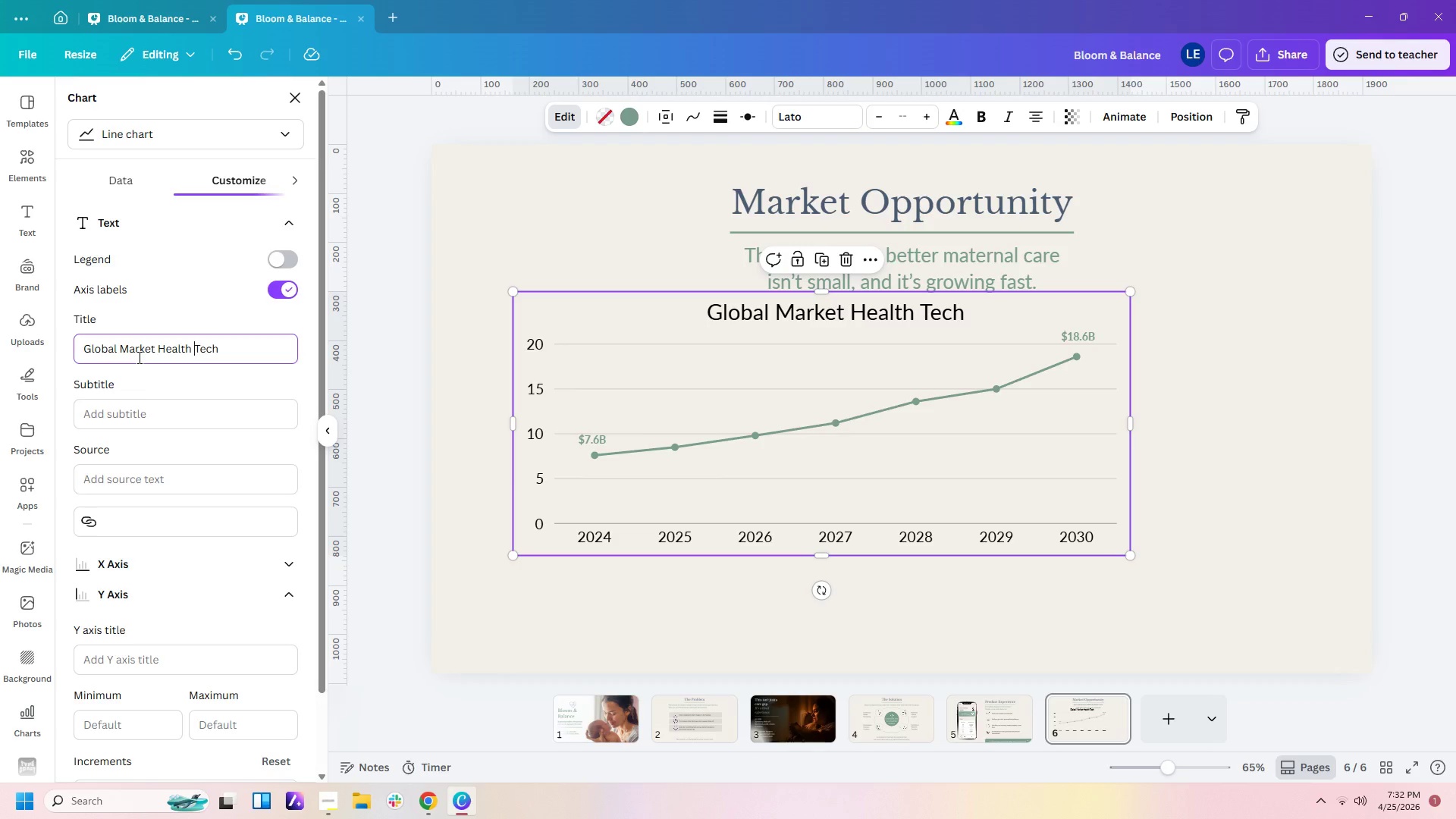 
key(ArrowLeft)
 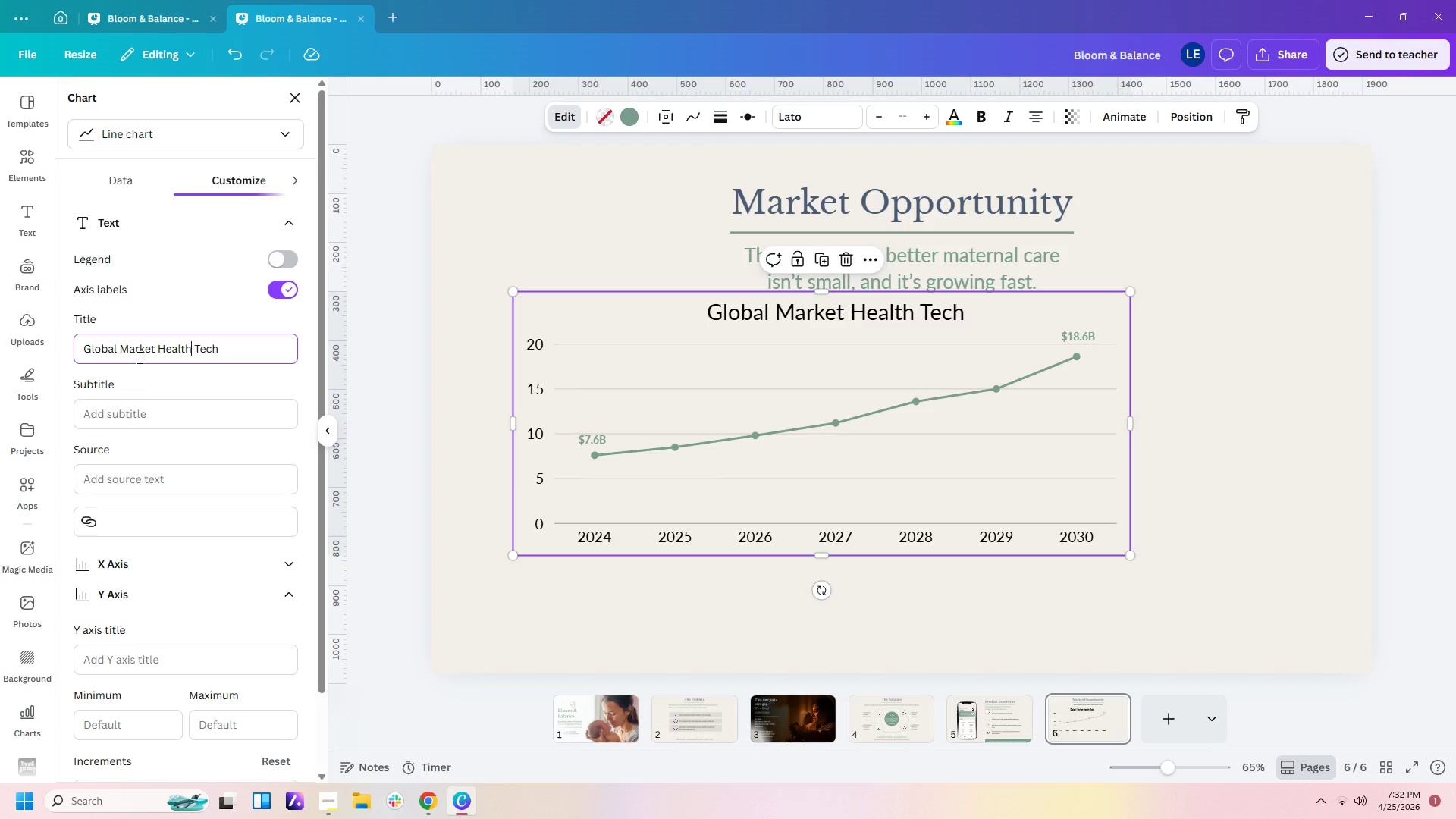 
key(ArrowLeft)
 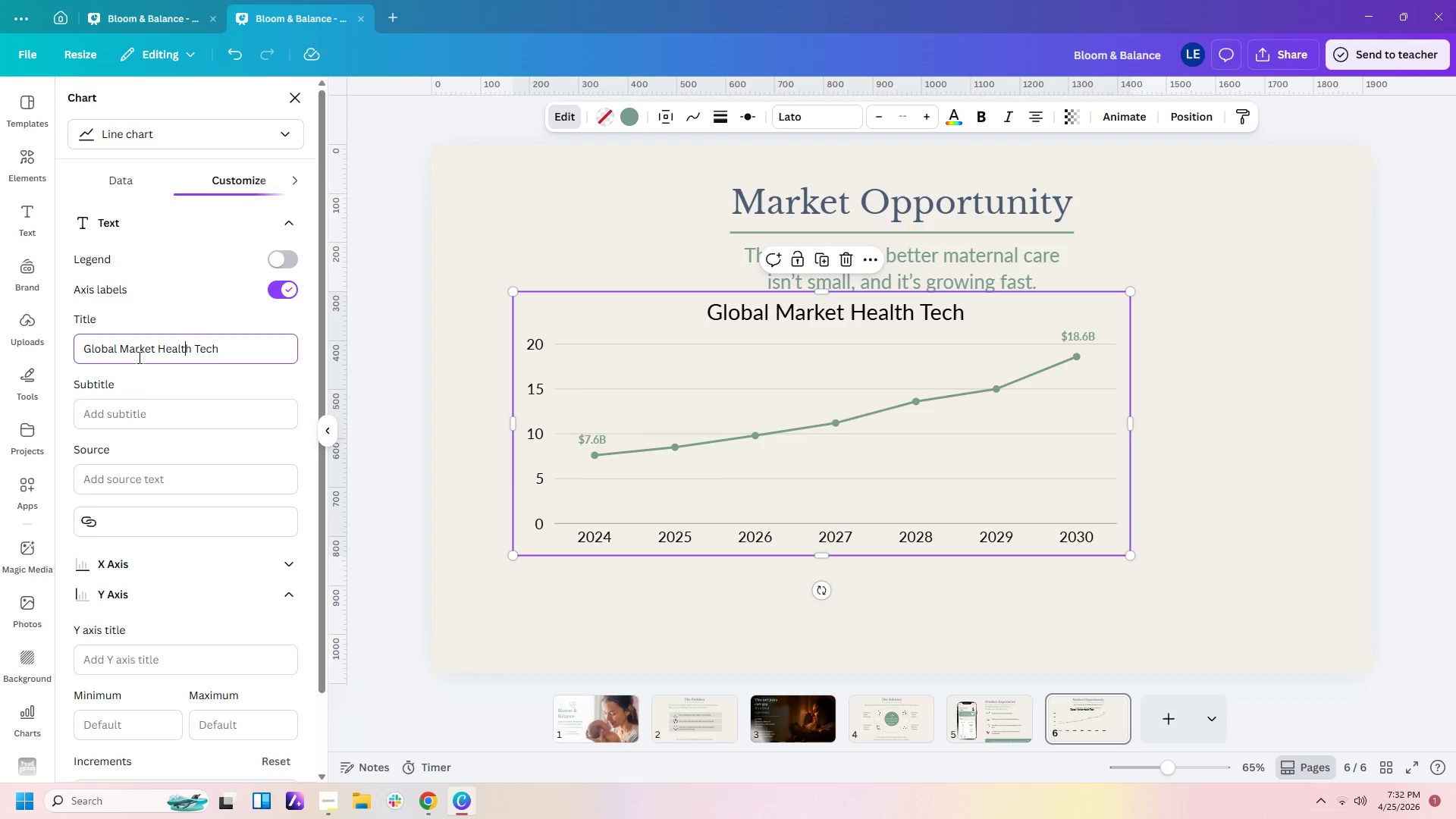 
key(ArrowLeft)
 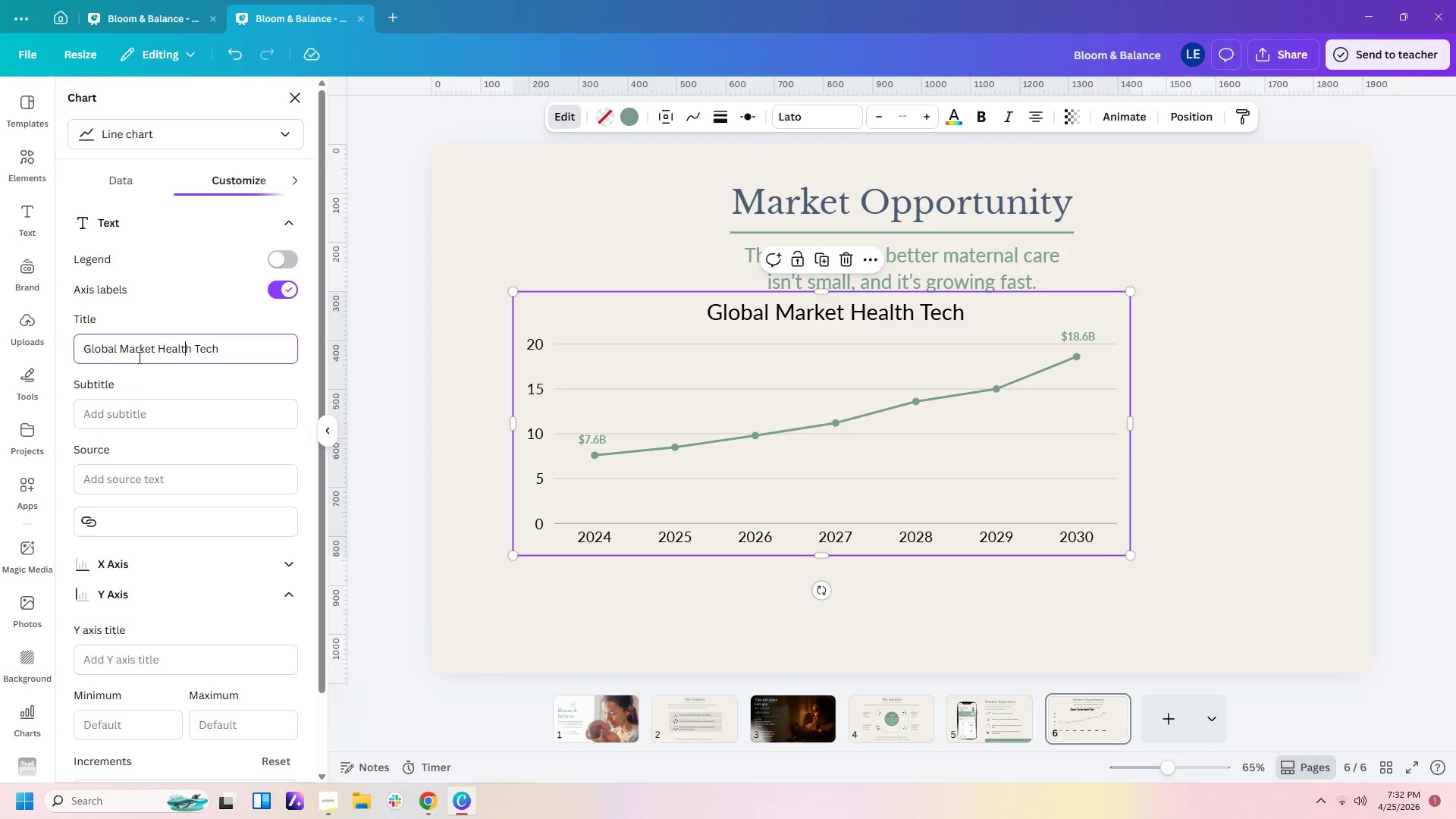 
key(ArrowLeft)
 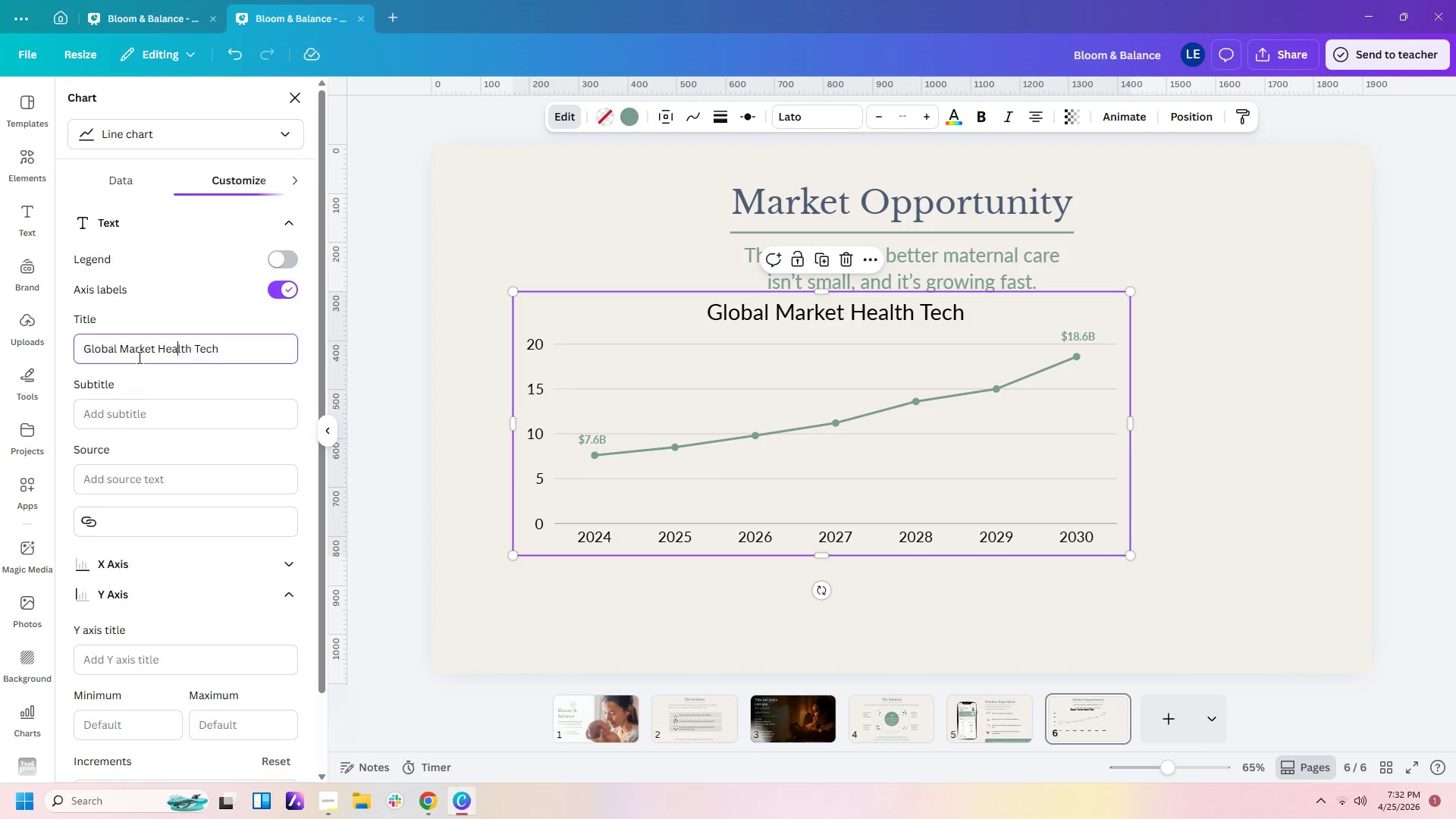 
key(ArrowLeft)
 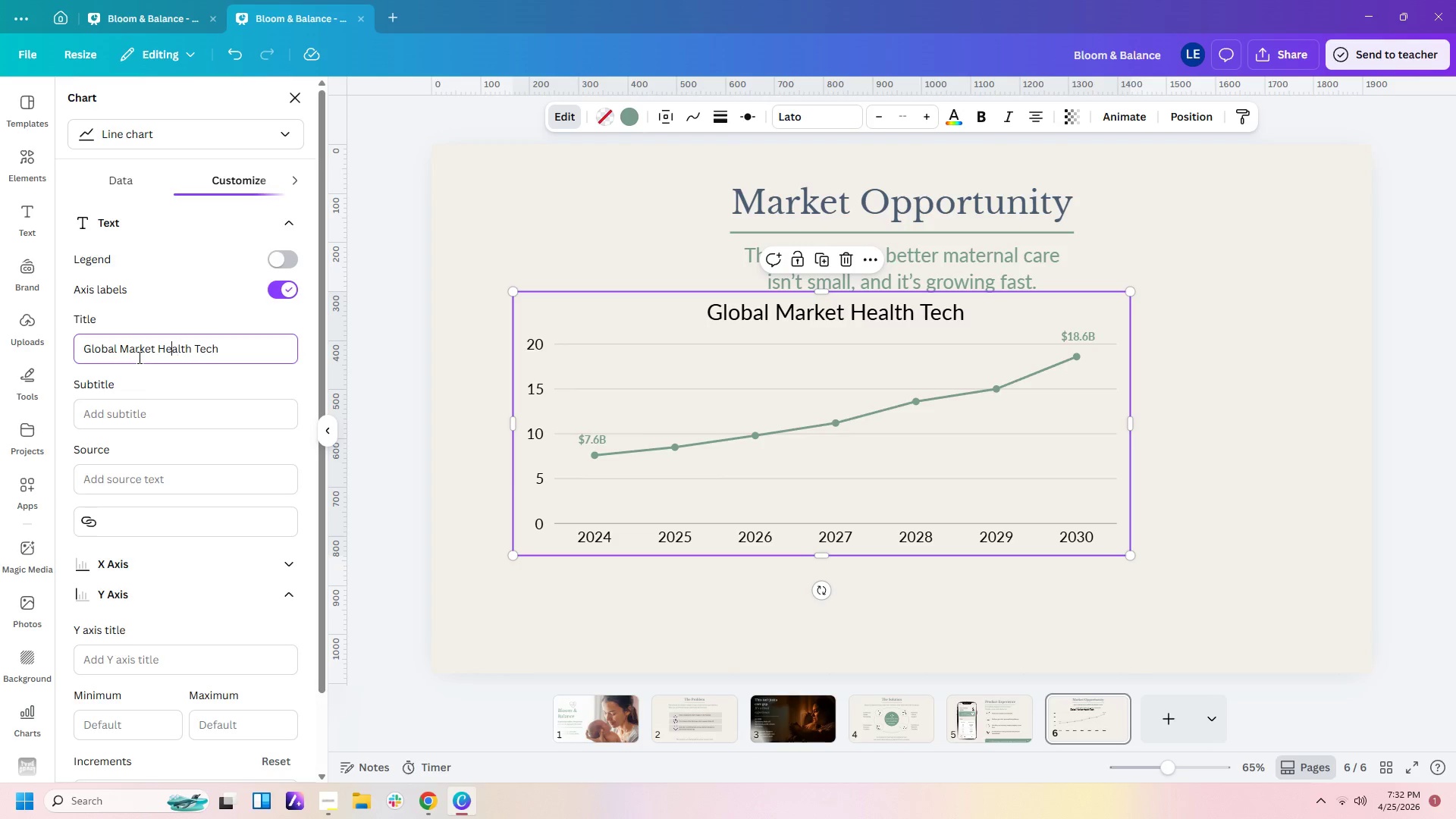 
key(ArrowLeft)
 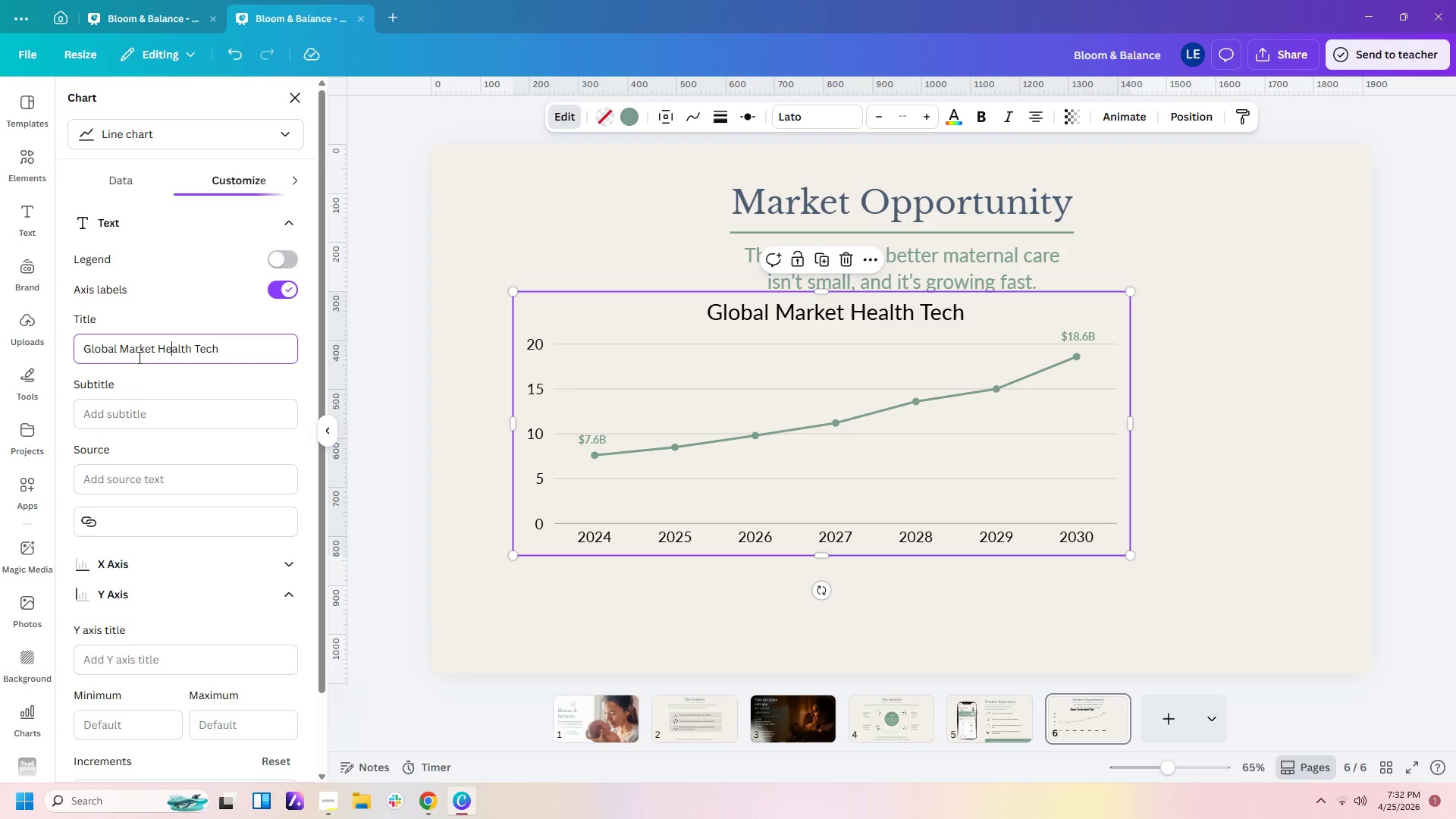 
key(ArrowLeft)
 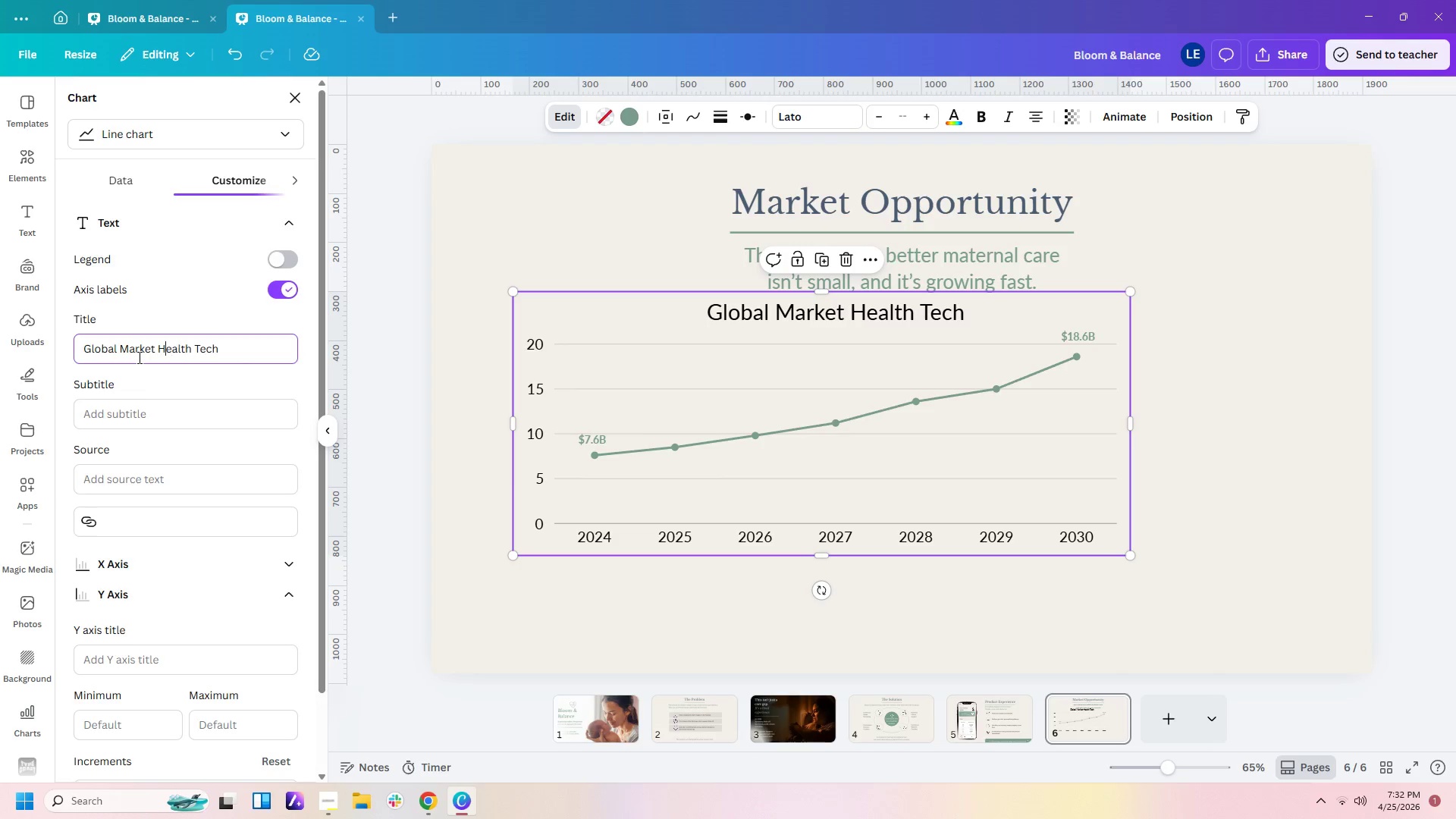 
key(ArrowLeft)
 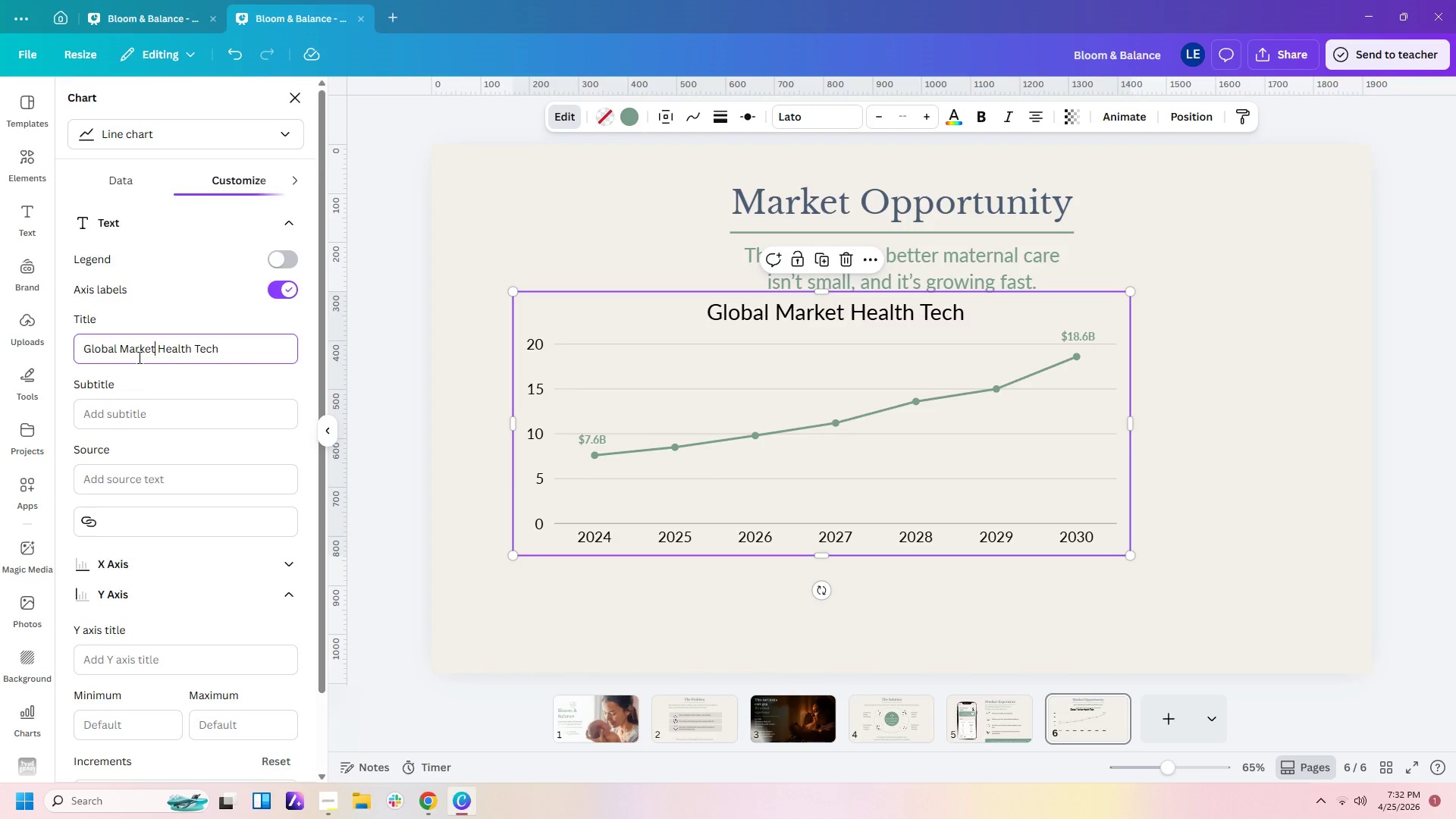 
key(ArrowLeft)
 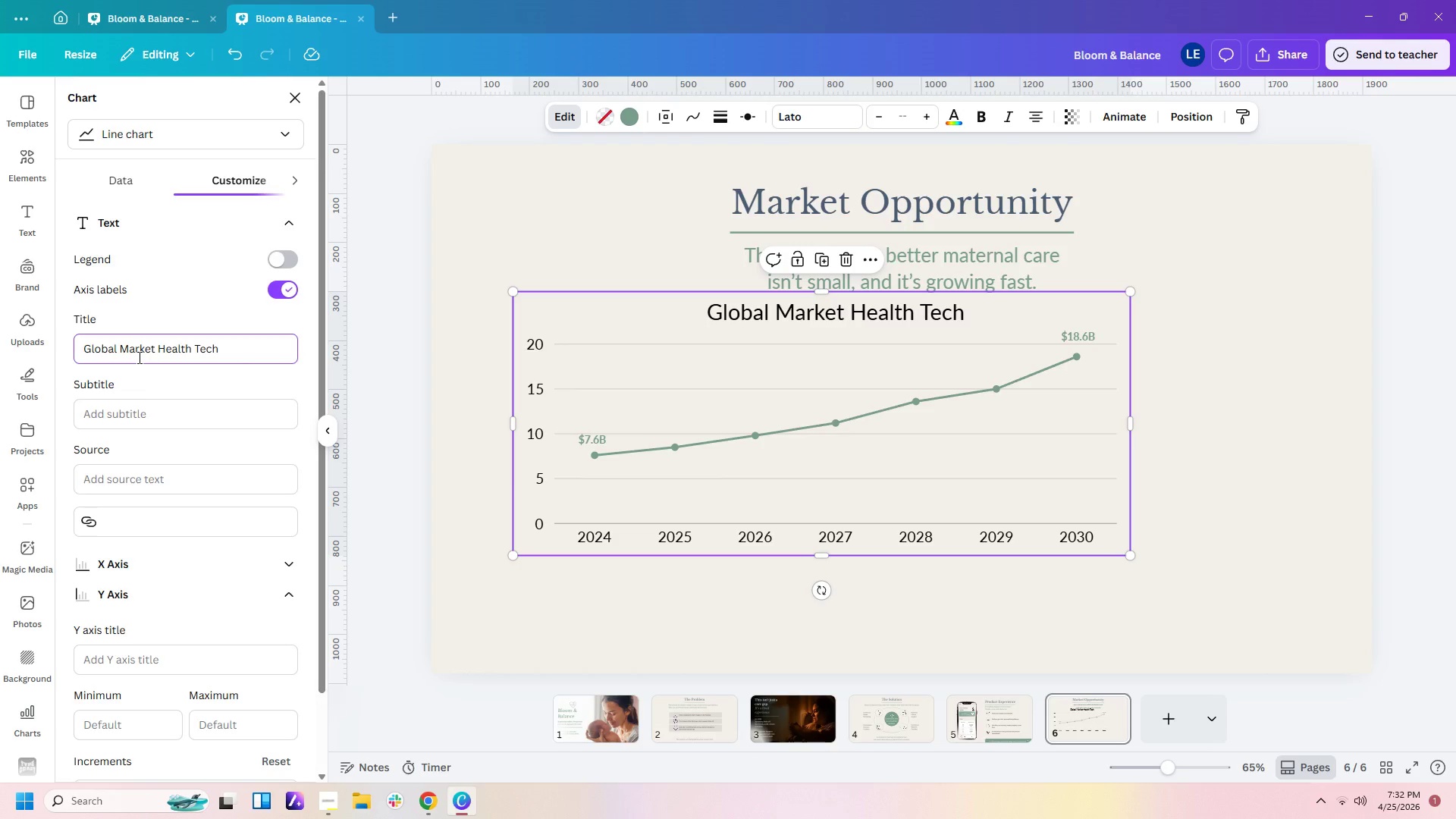 
key(Backspace)
key(Backspace)
key(Backspace)
key(Backspace)
type(a)
key(Backspace)
type(ten)
key(Backspace)
type(rnal)
 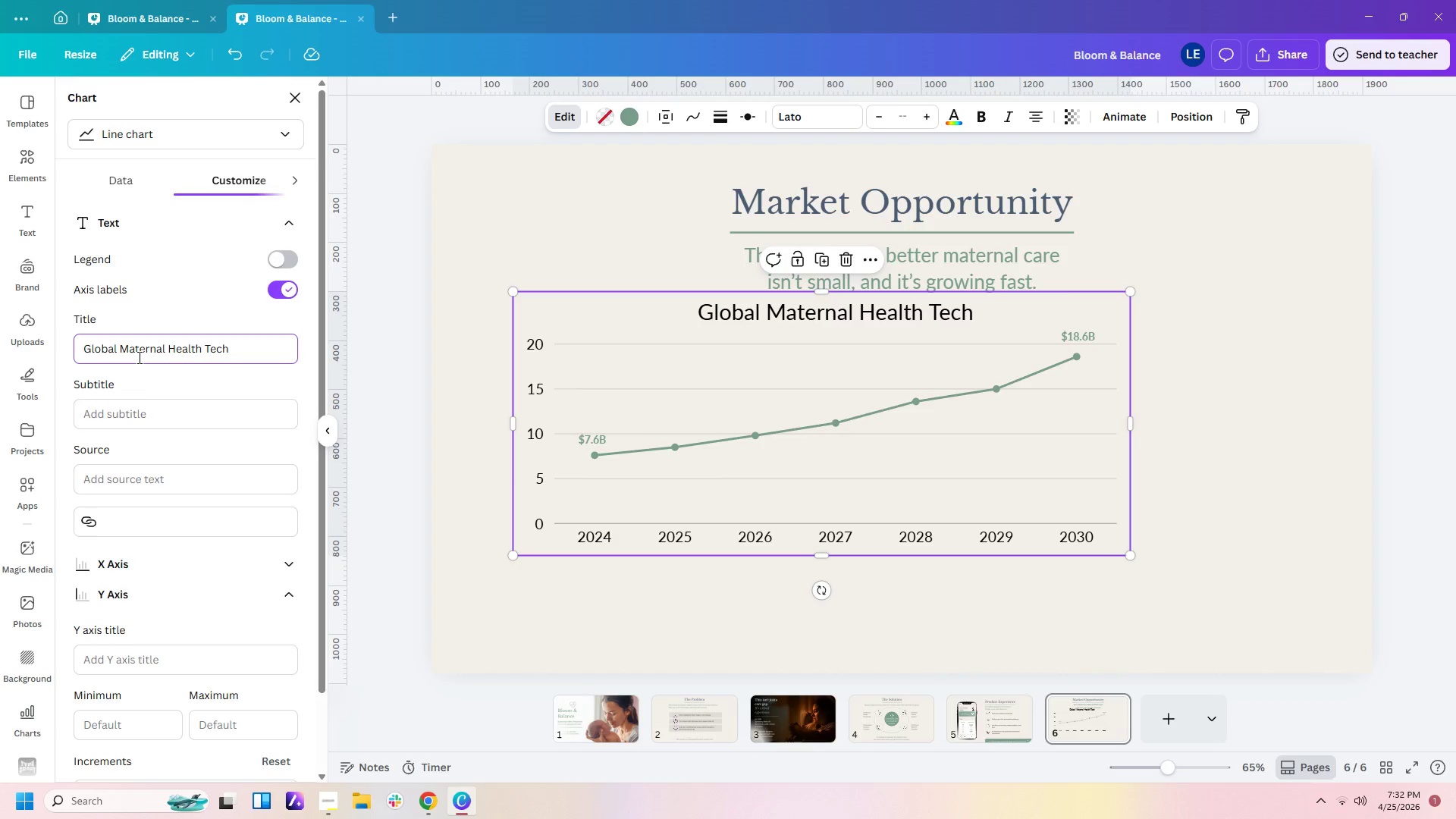 
hold_key(key=ArrowRight, duration=0.89)
 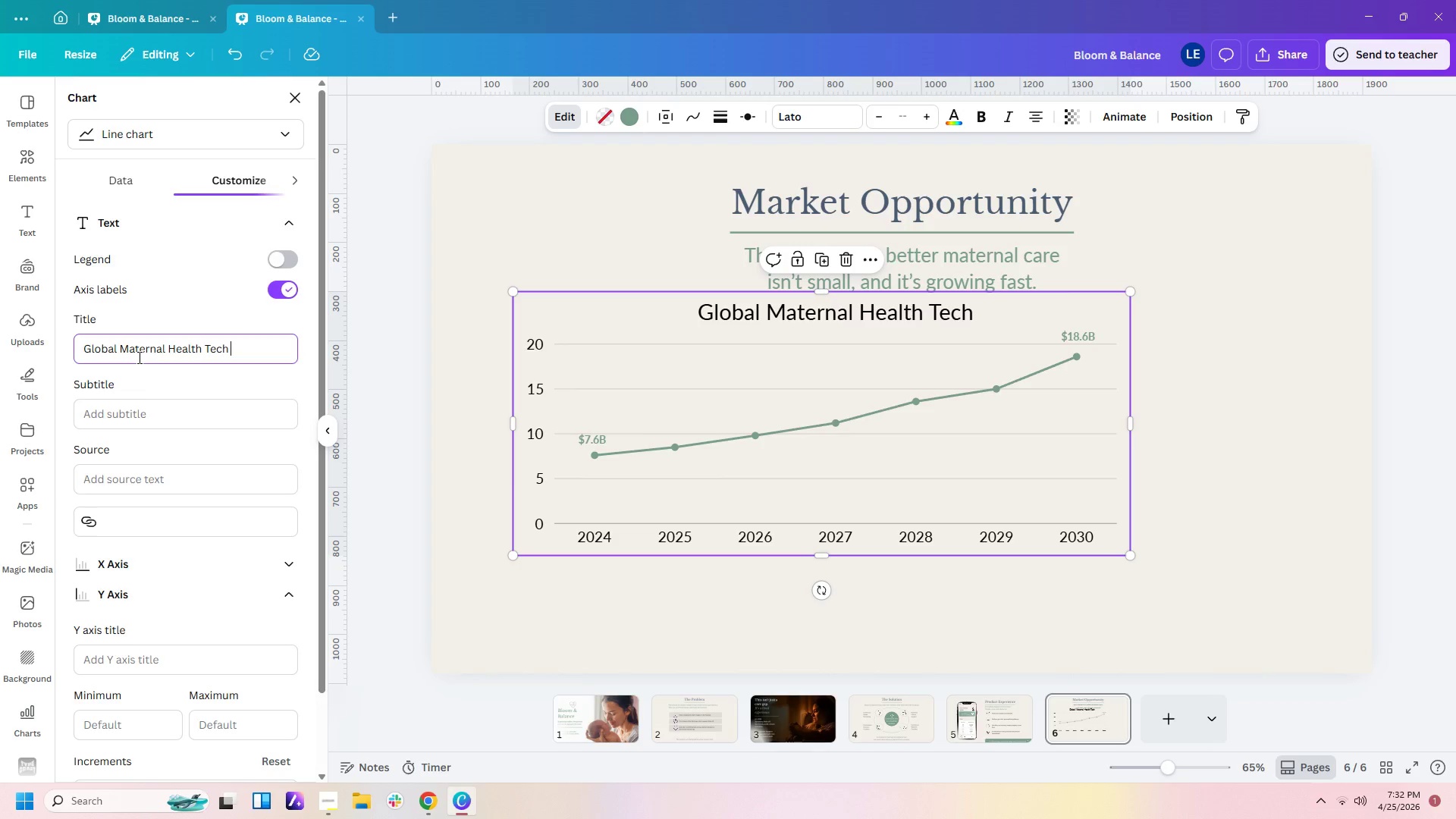 
key(ArrowRight)
 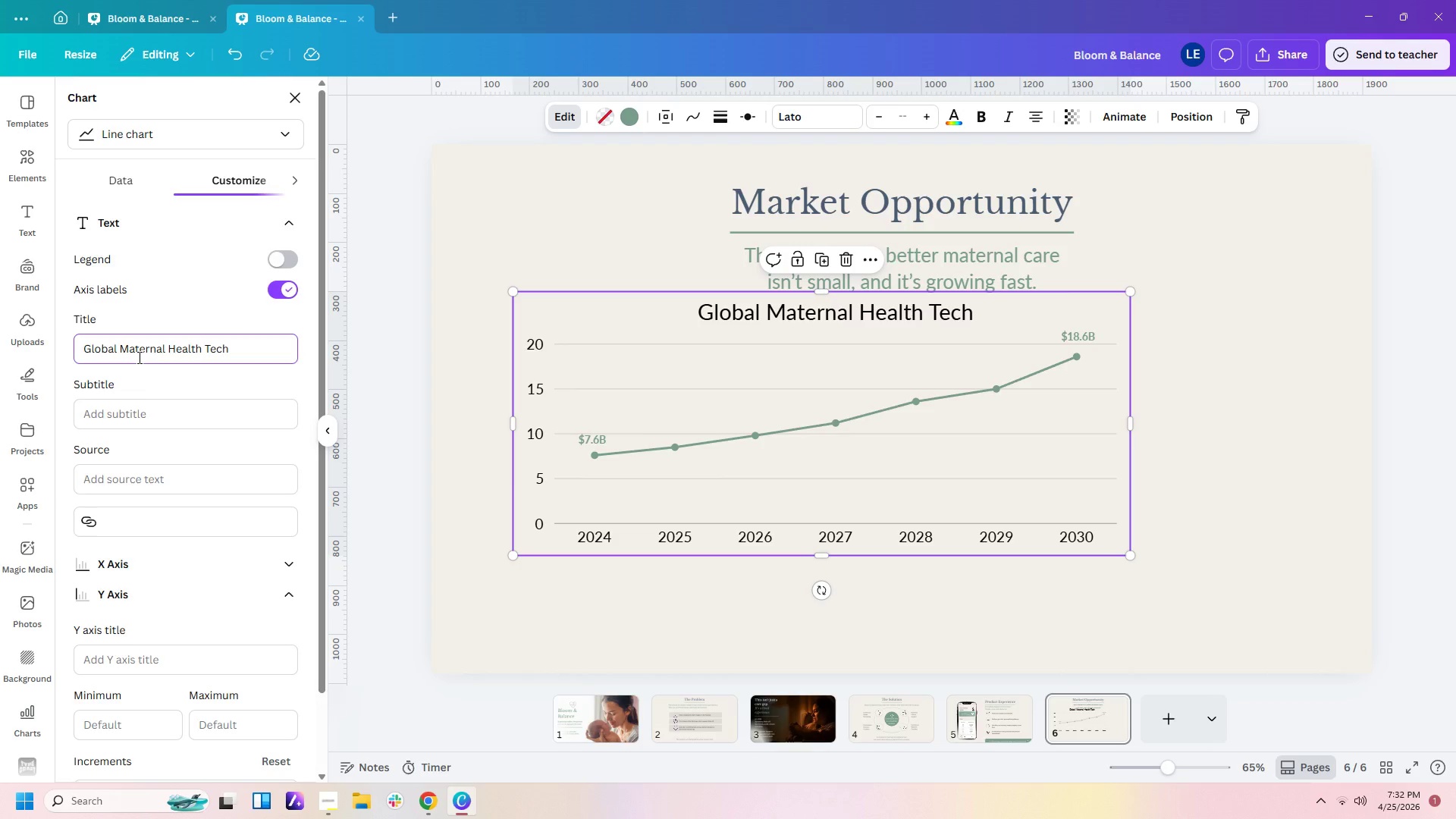 
type(Makr)
key(Backspace)
key(Backspace)
type(rket)
 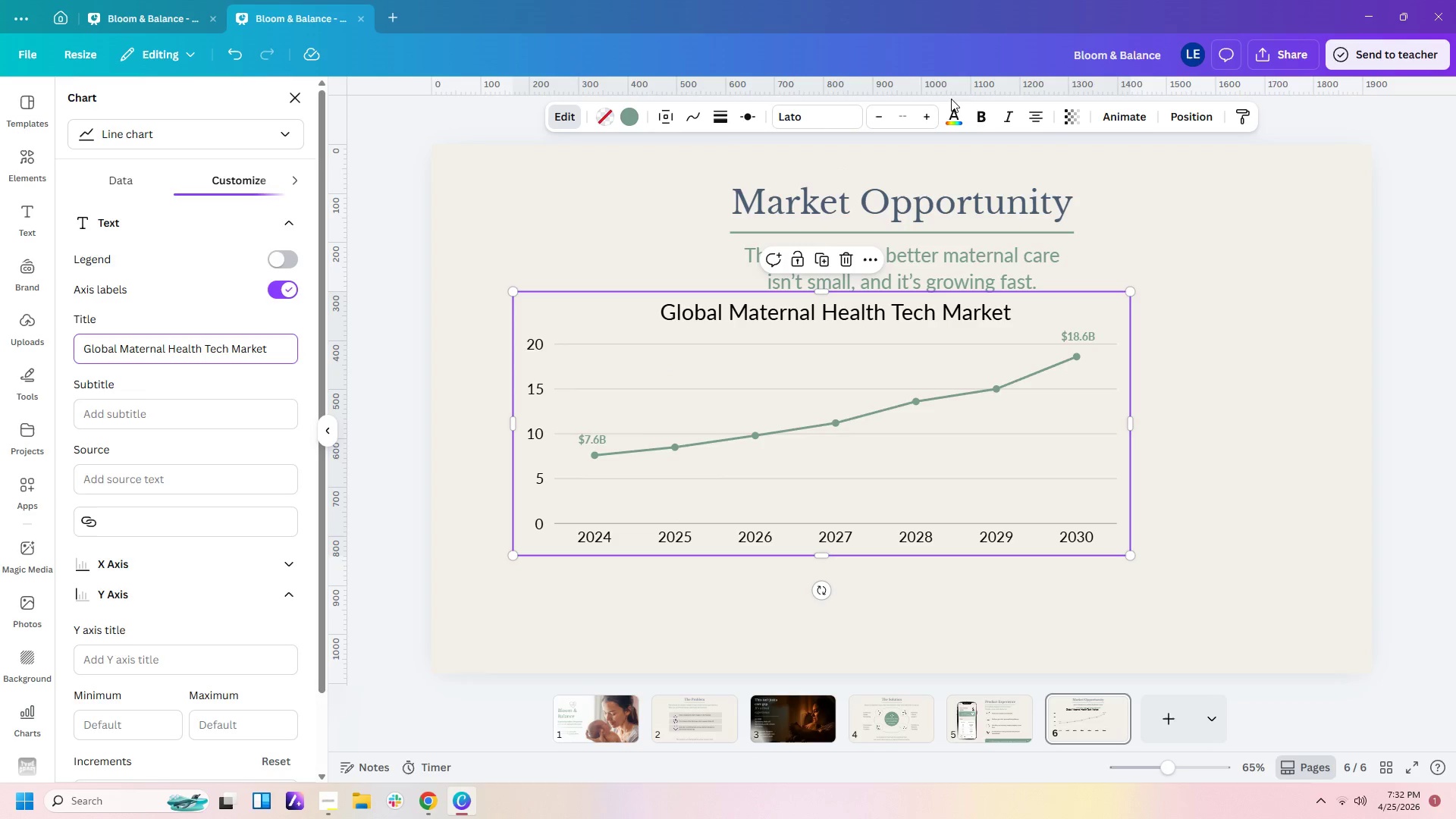 
left_click([883, 118])
 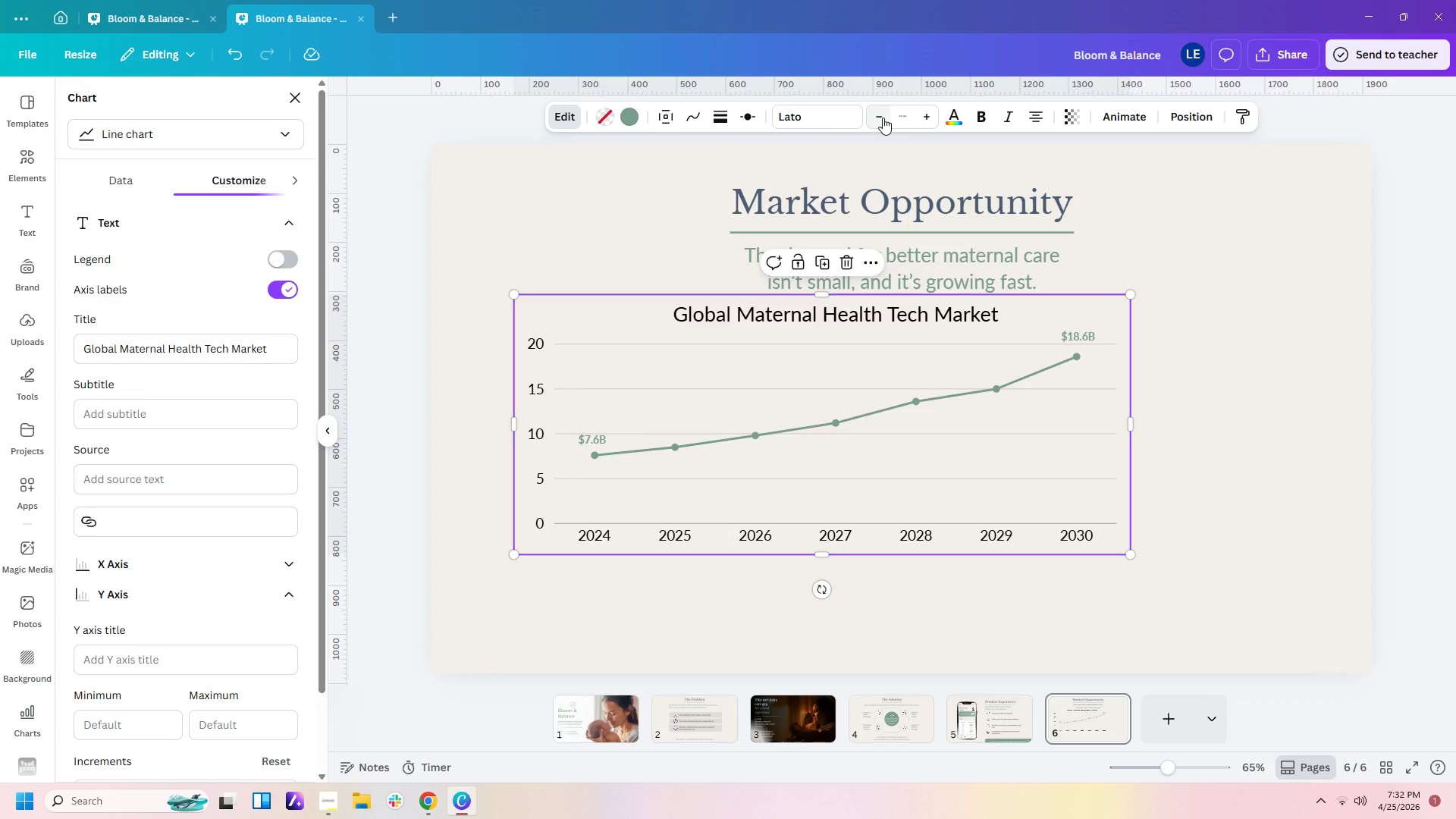 
left_click([883, 118])
 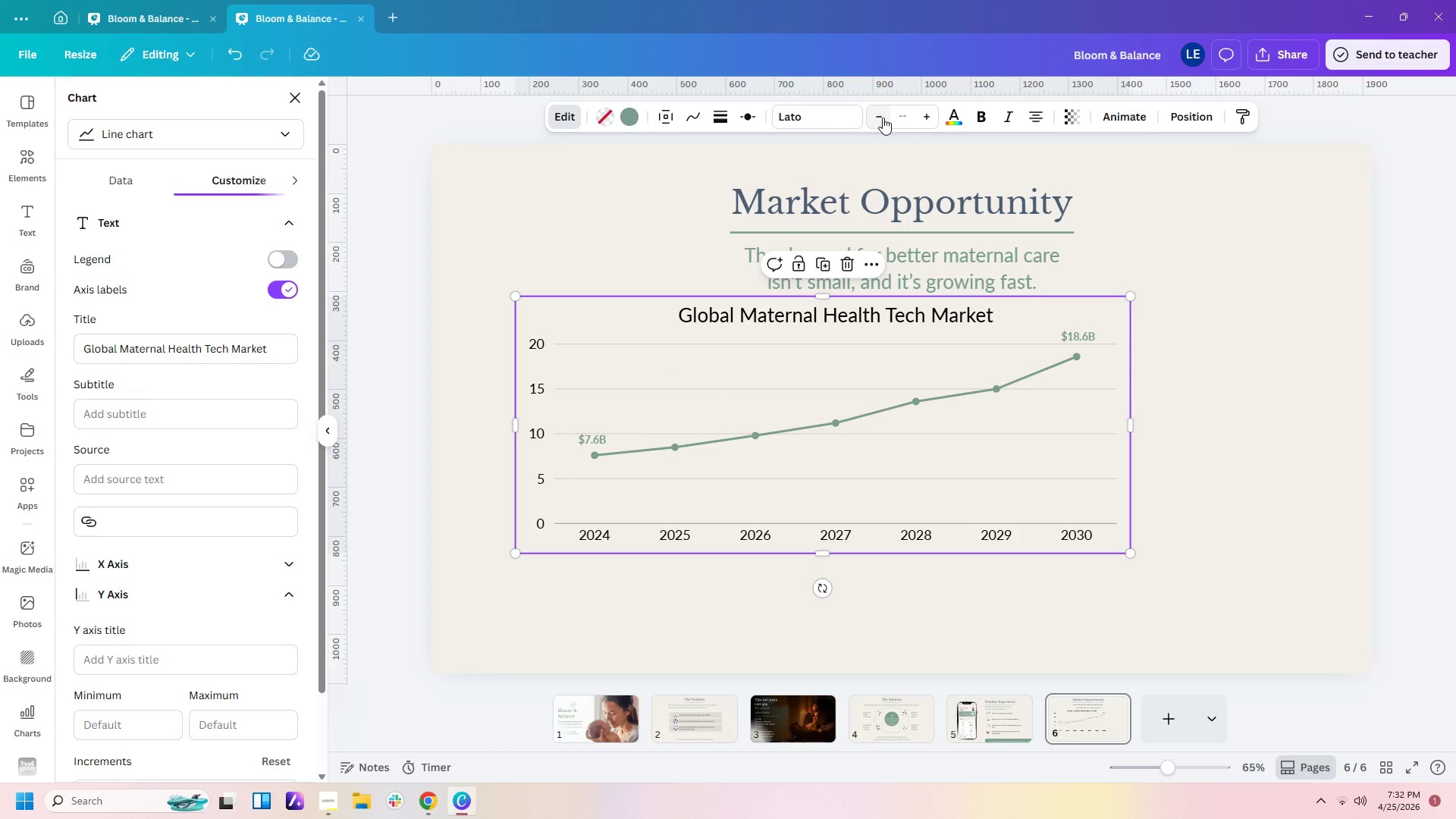 
left_click([883, 118])
 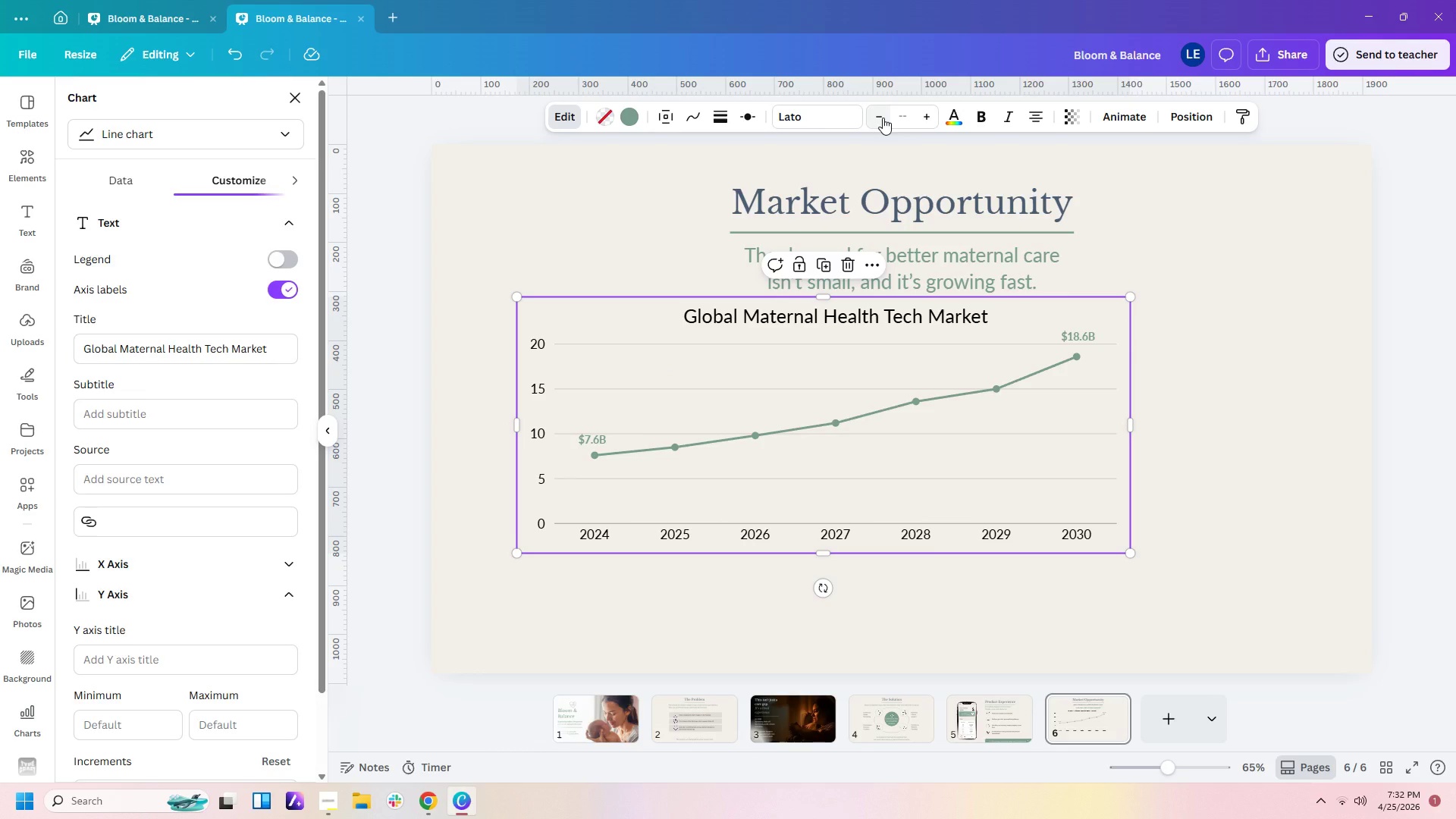 
left_click([883, 118])
 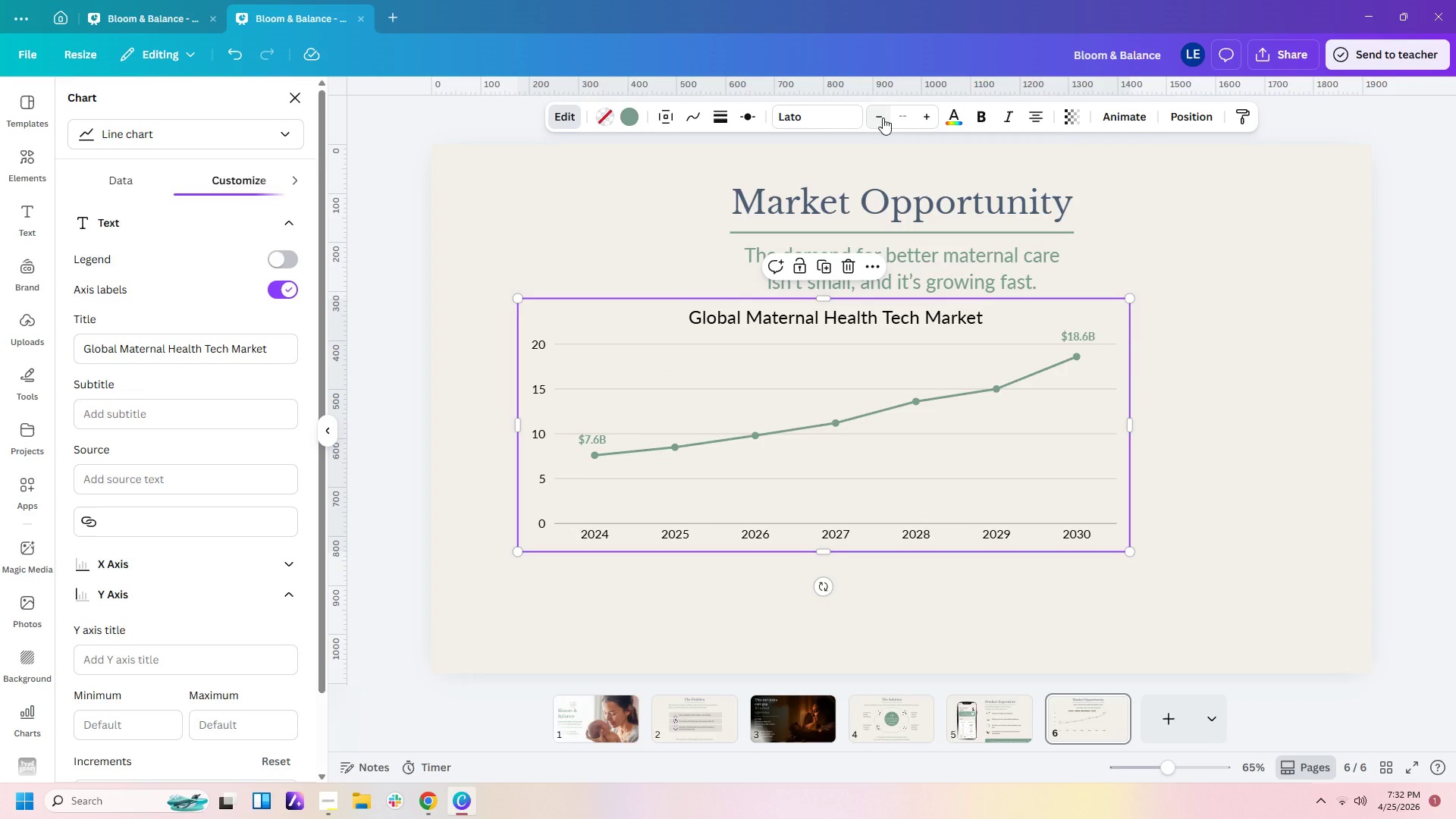 
left_click([883, 118])
 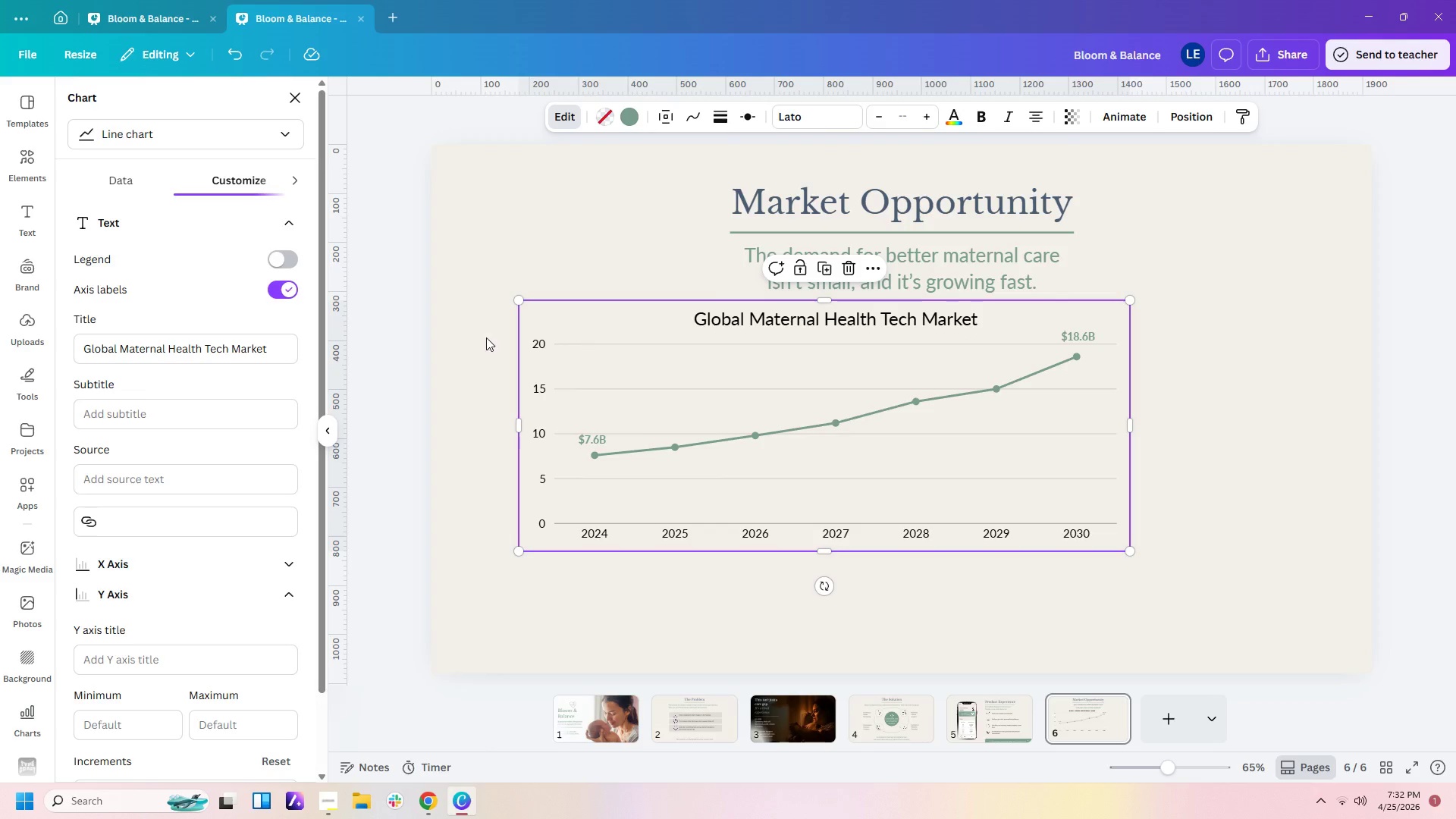 
left_click([222, 416])
 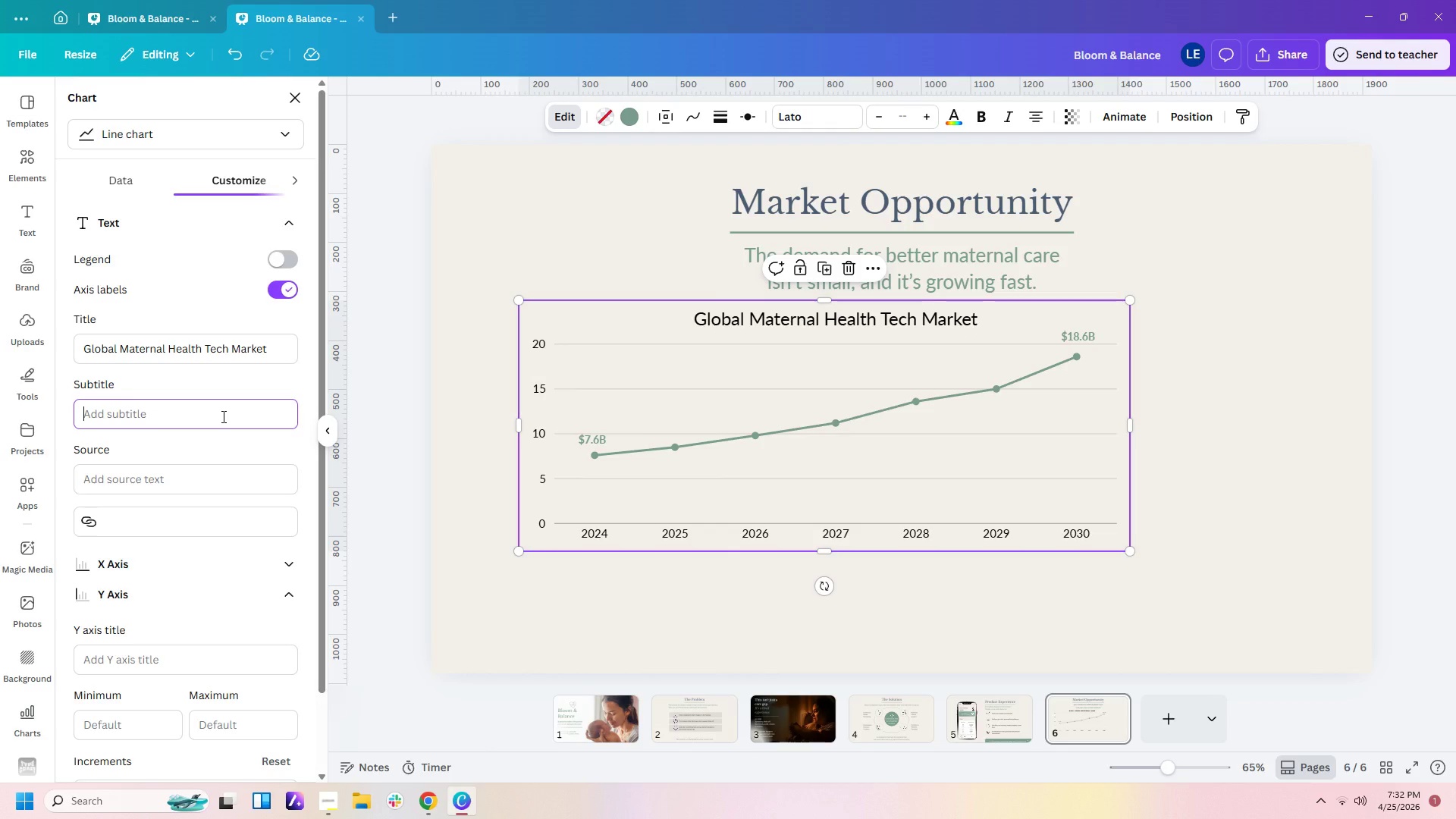 
type((2-)
key(Backspace)
type(023)
key(Backspace)
type(4-2024)
key(Backspace)
key(Backspace)
type(30))
 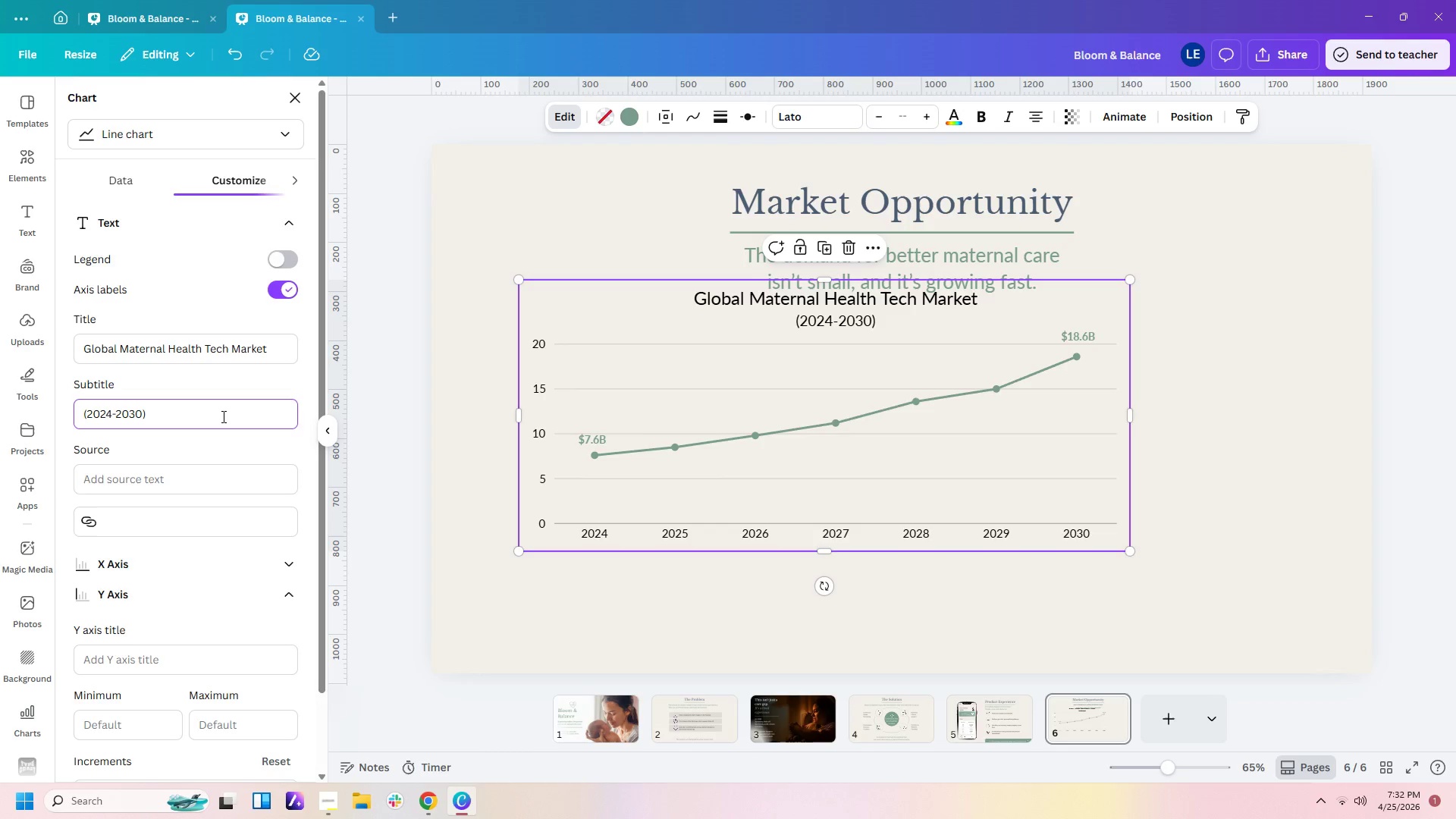 
wait(5.38)
 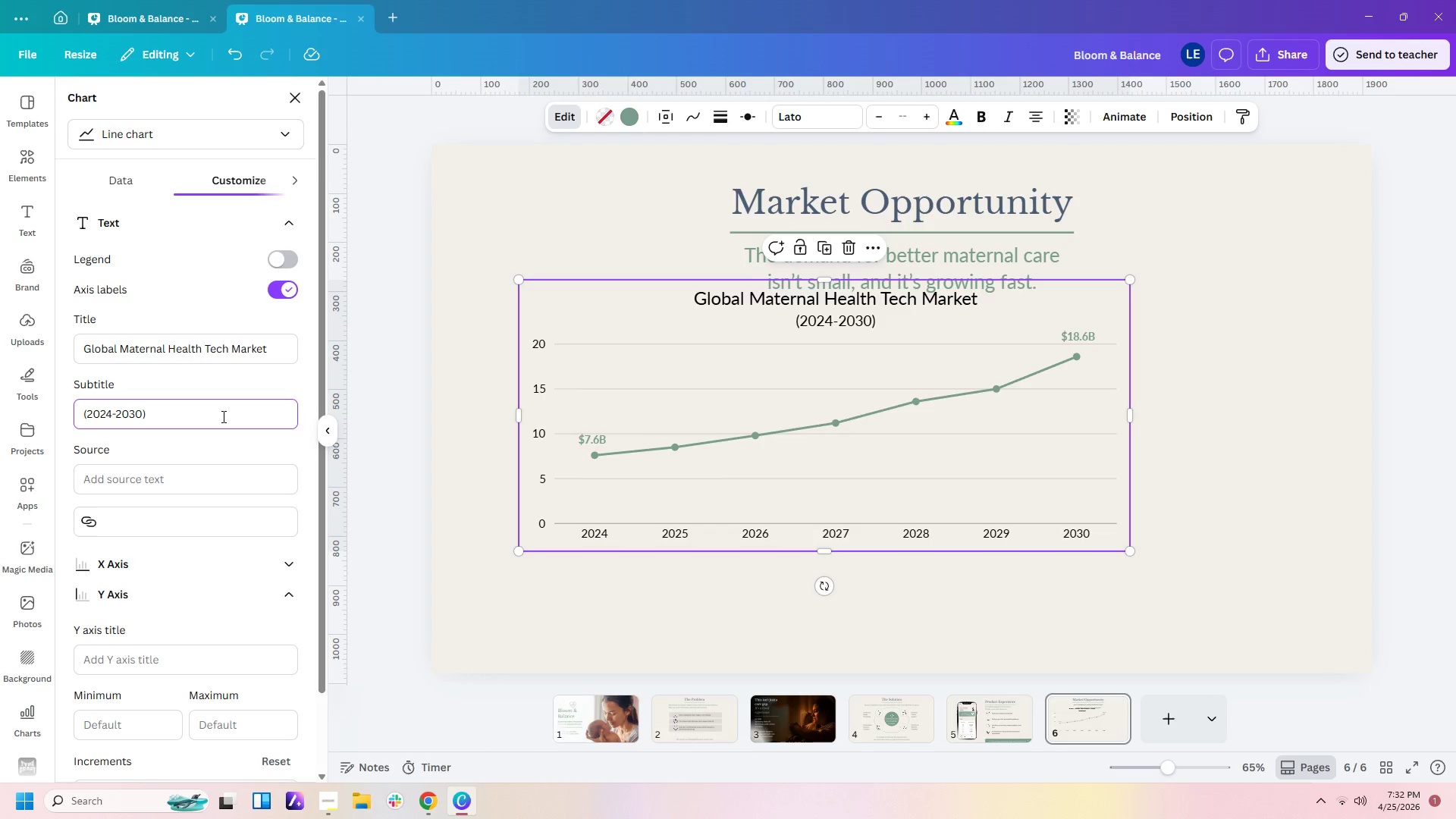 
left_click([1034, 116])
 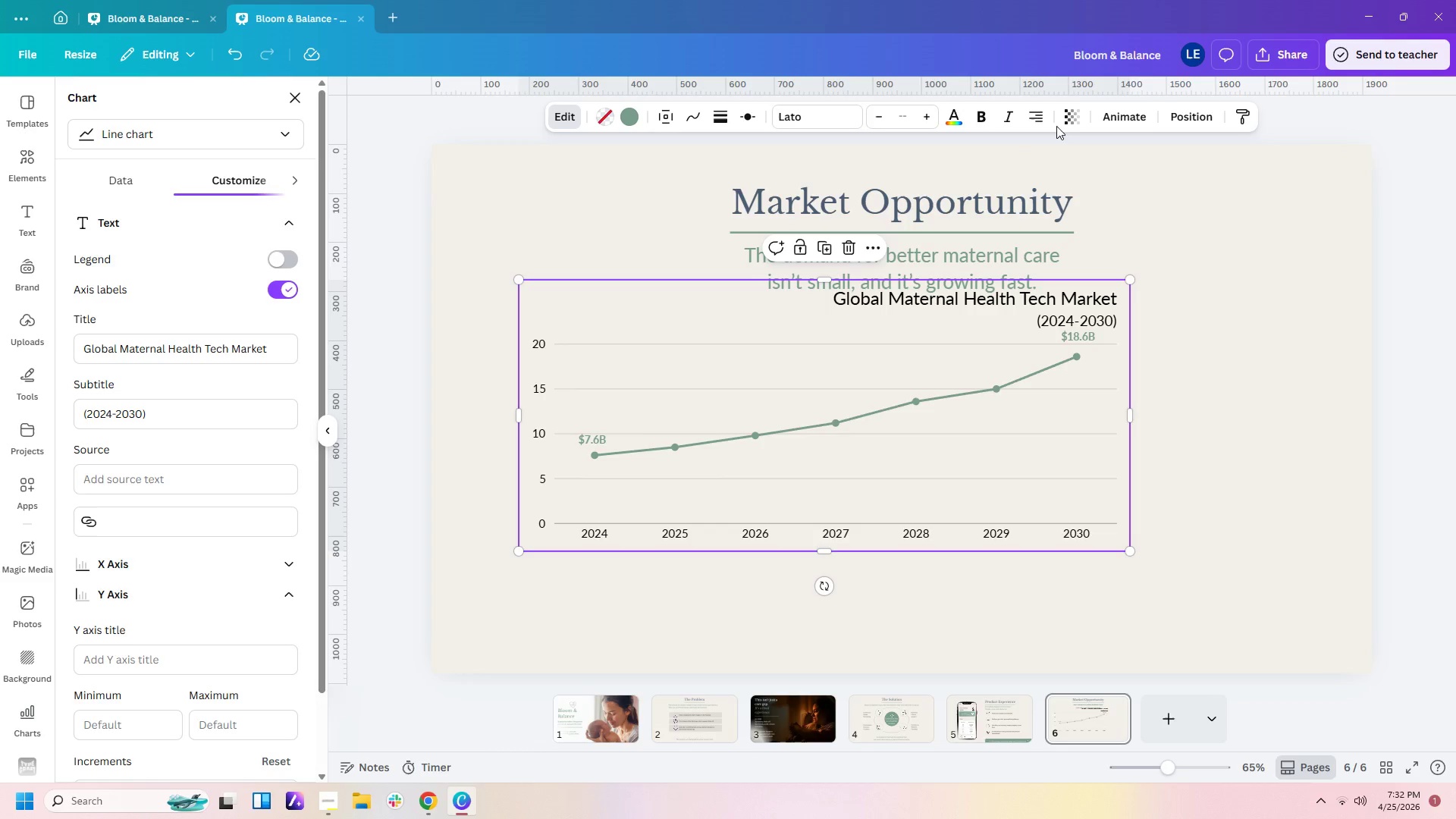 
left_click([1043, 115])
 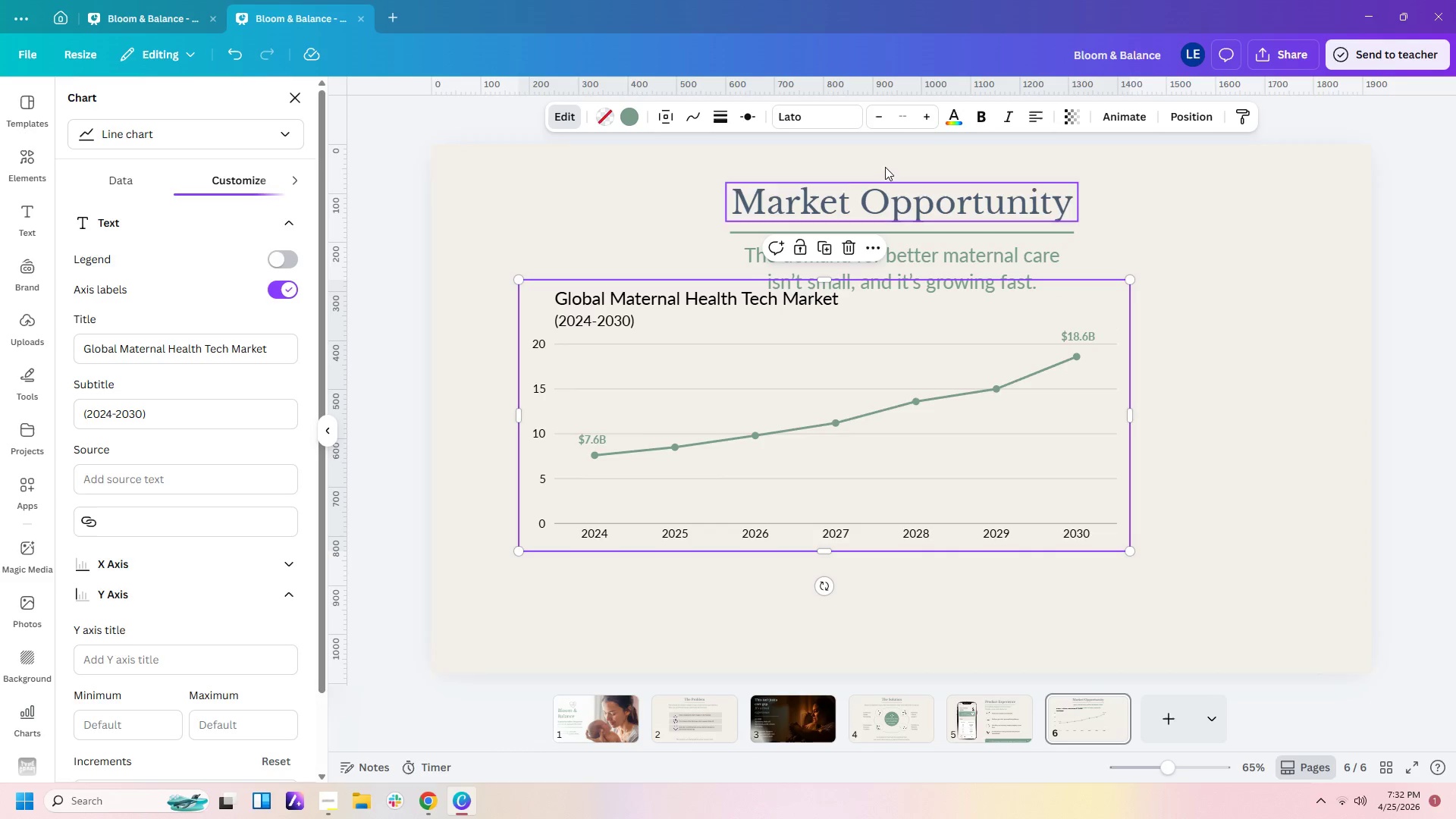 
left_click([880, 121])
 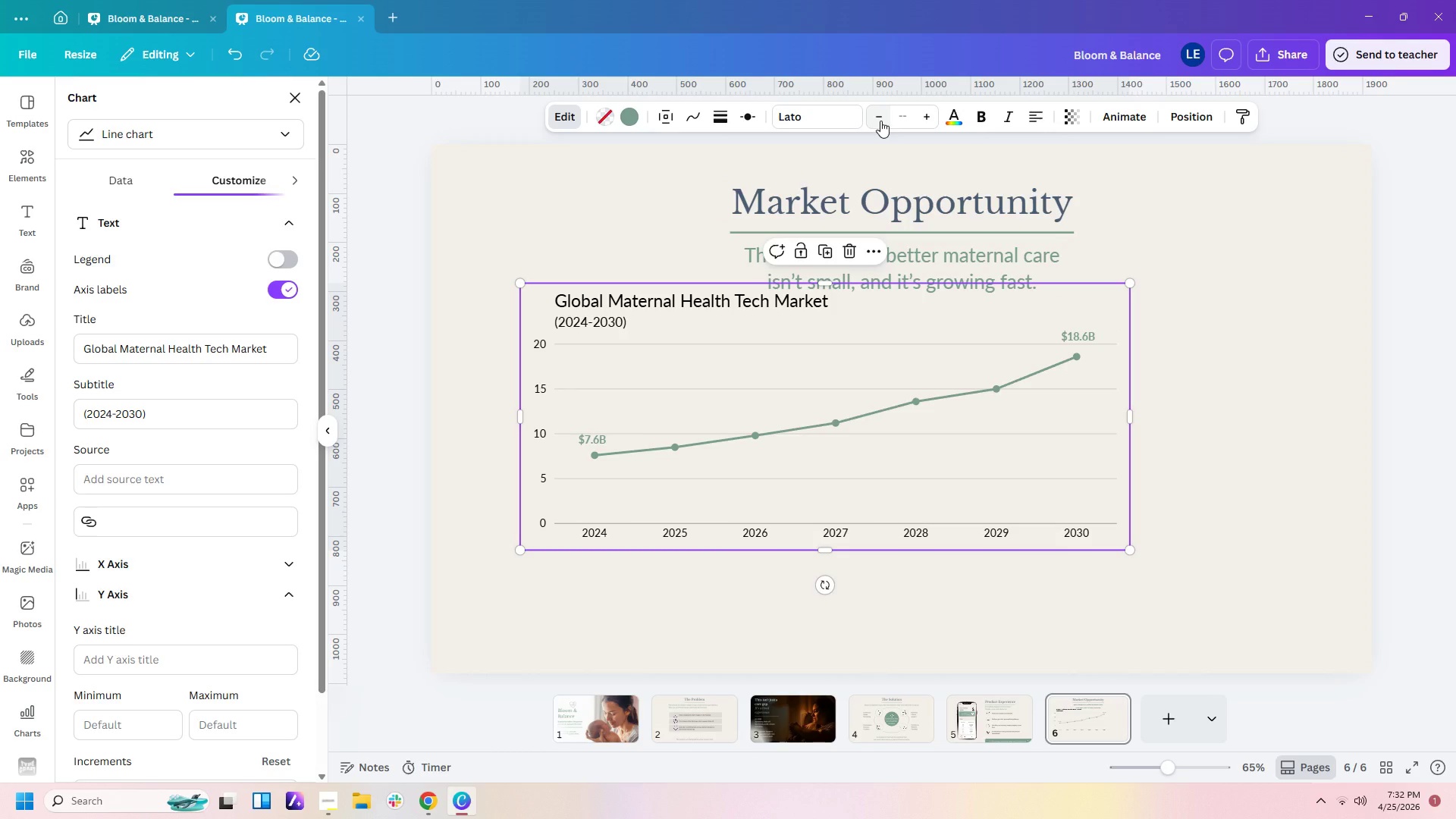 
left_click([880, 121])
 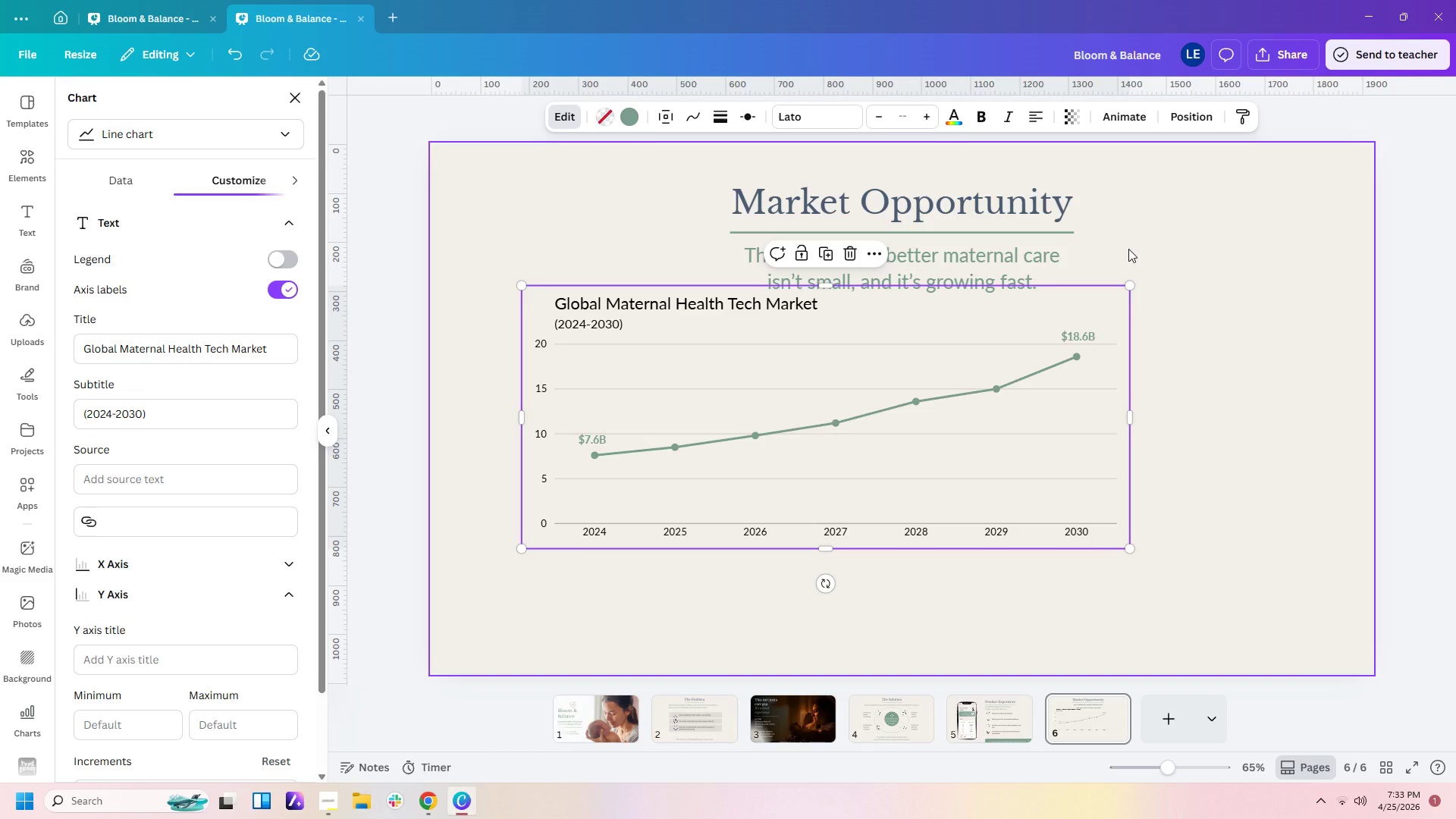 
wait(23.66)
 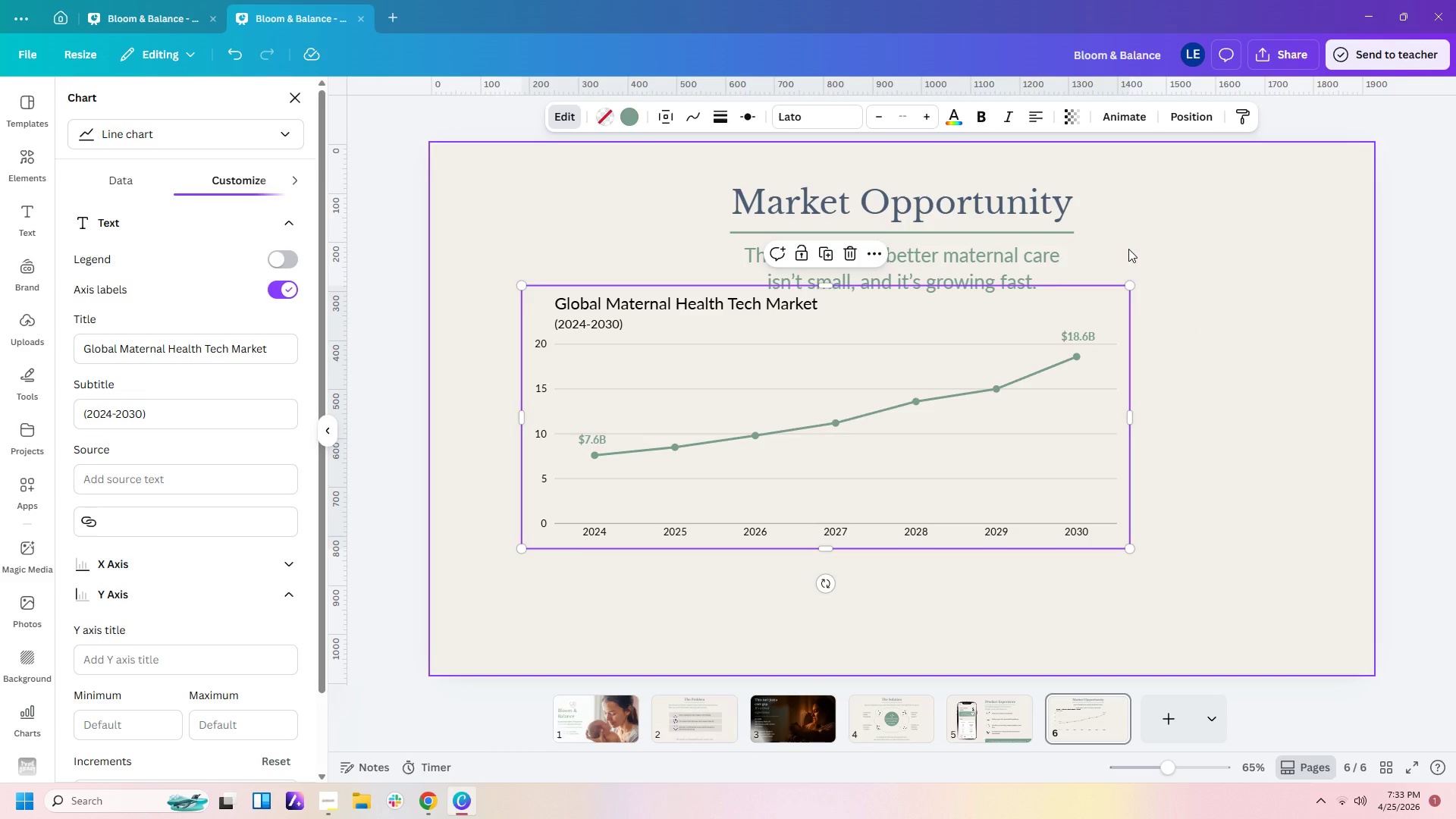 
left_click([1168, 545])
 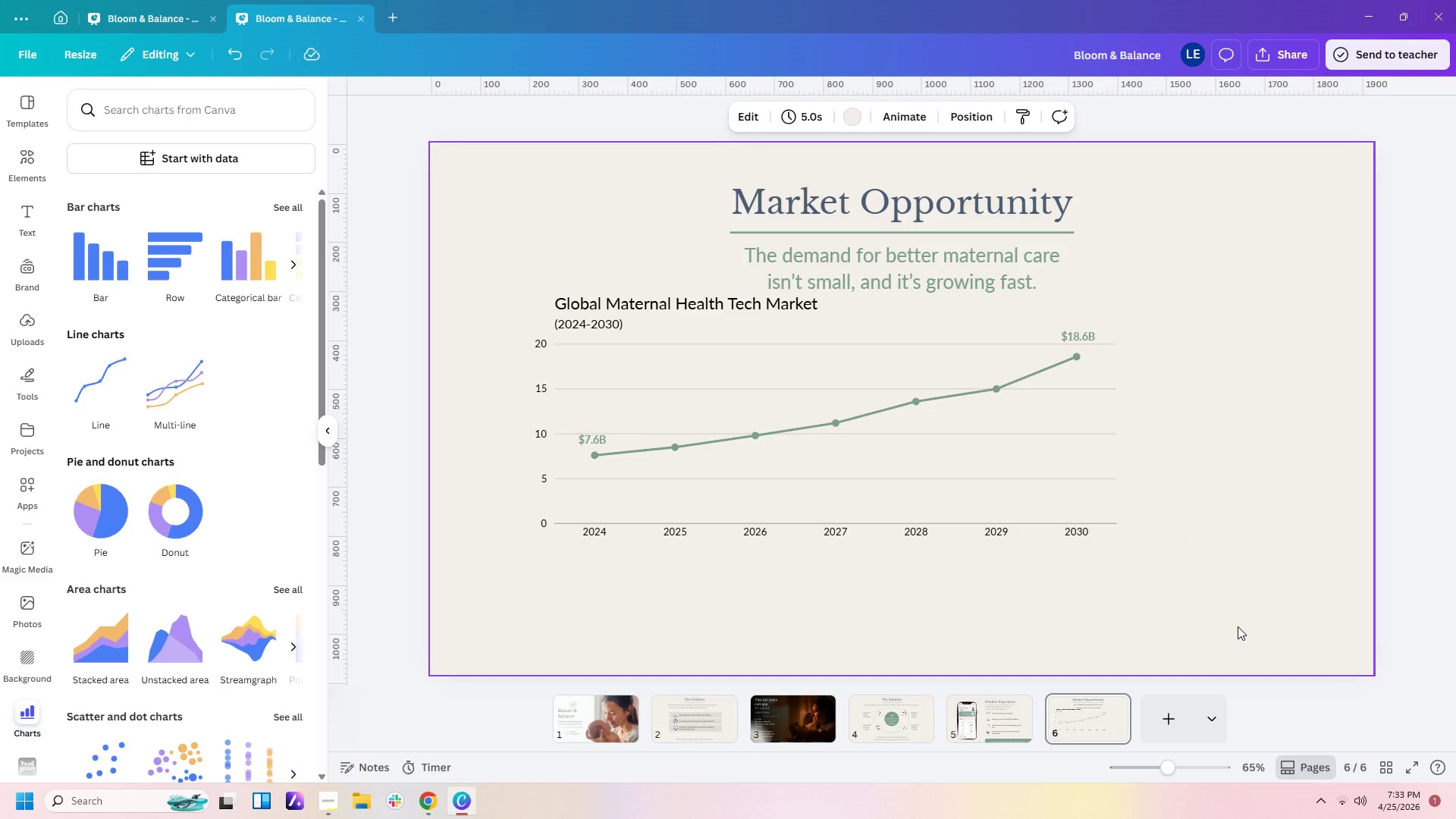 
wait(10.03)
 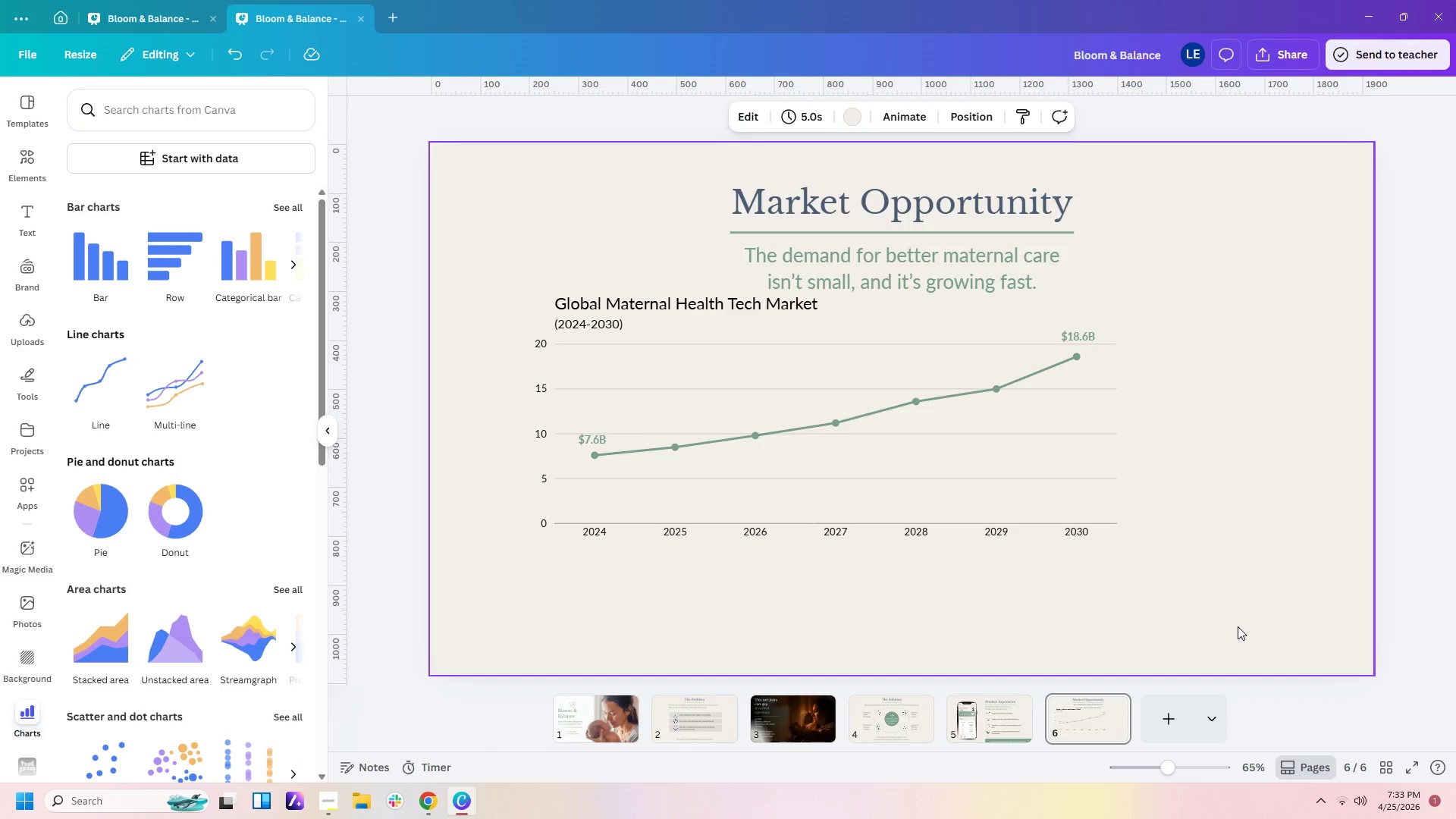 
mouse_move([1119, 445])
 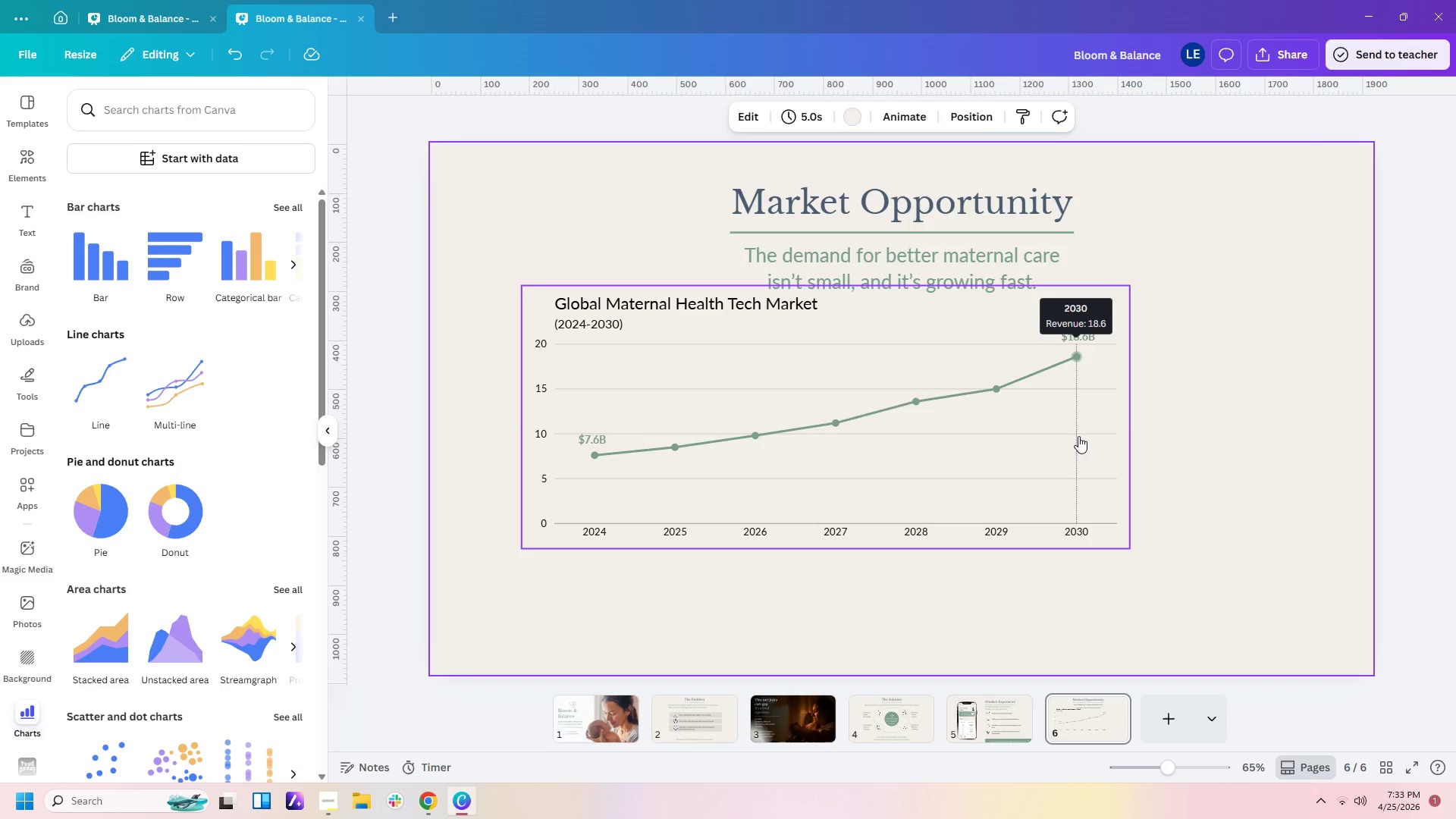 
left_click([1077, 436])
 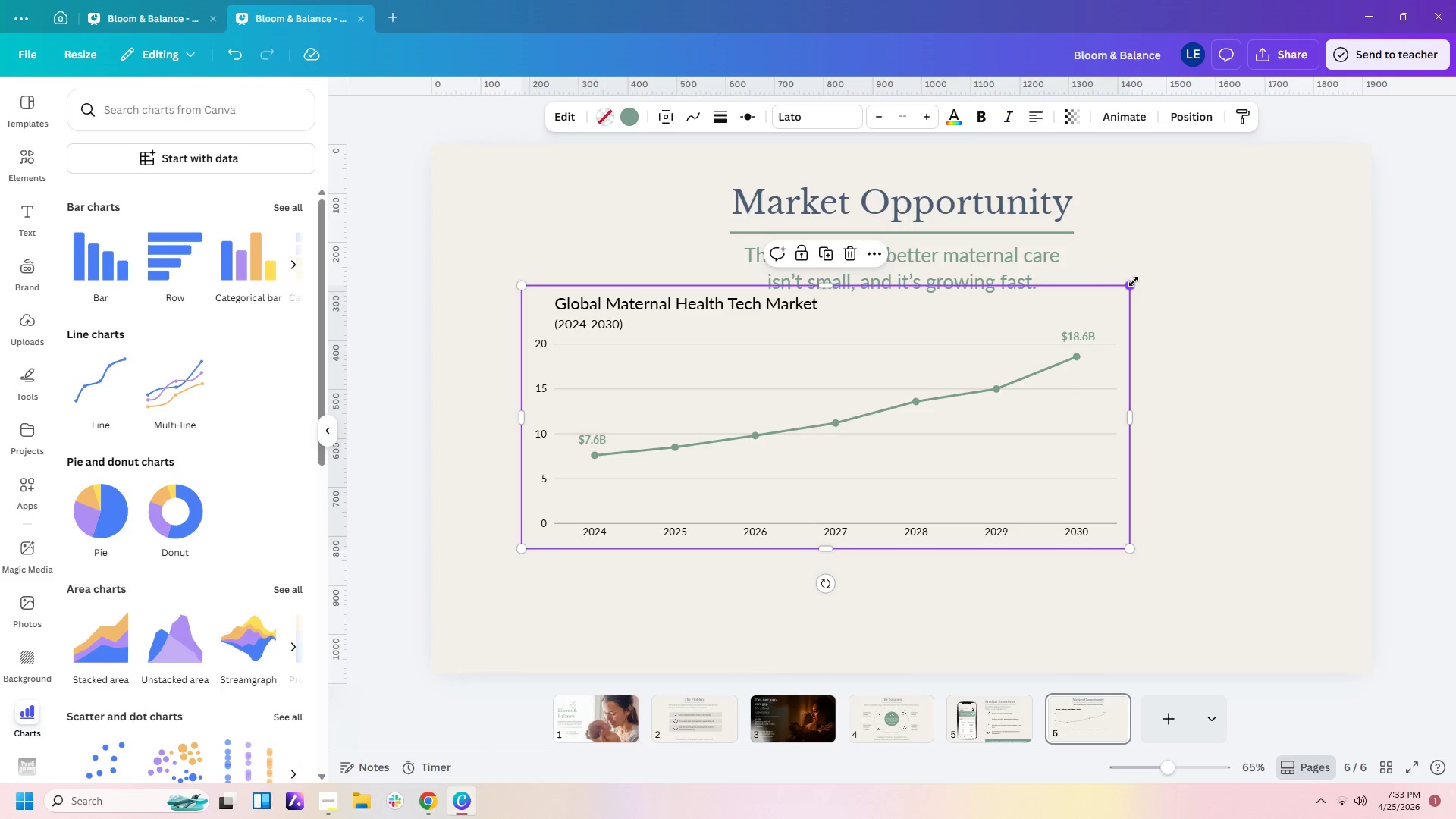 
left_click_drag(start_coordinate=[1134, 281], to_coordinate=[1083, 325])
 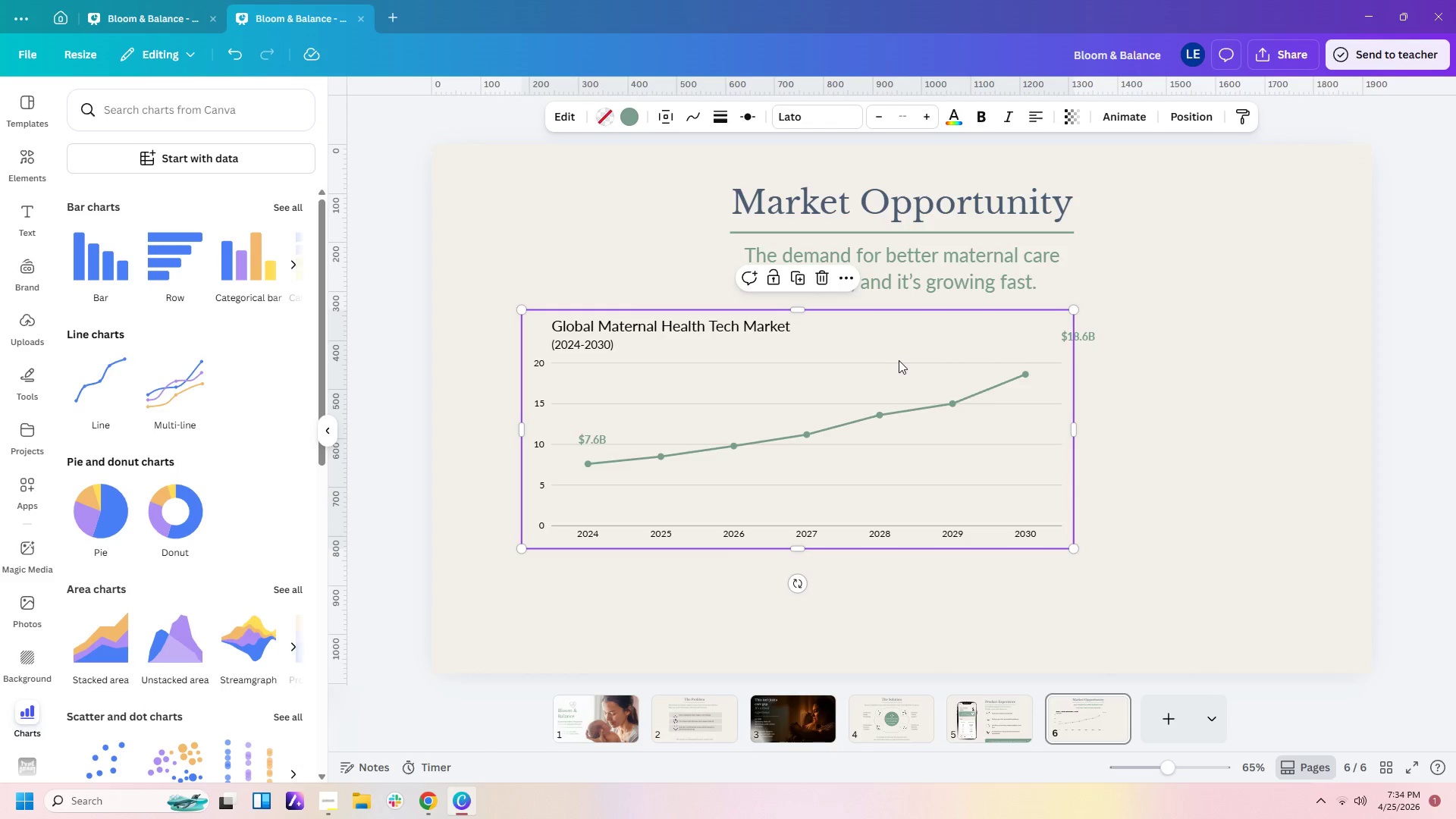 
wait(70.19)
 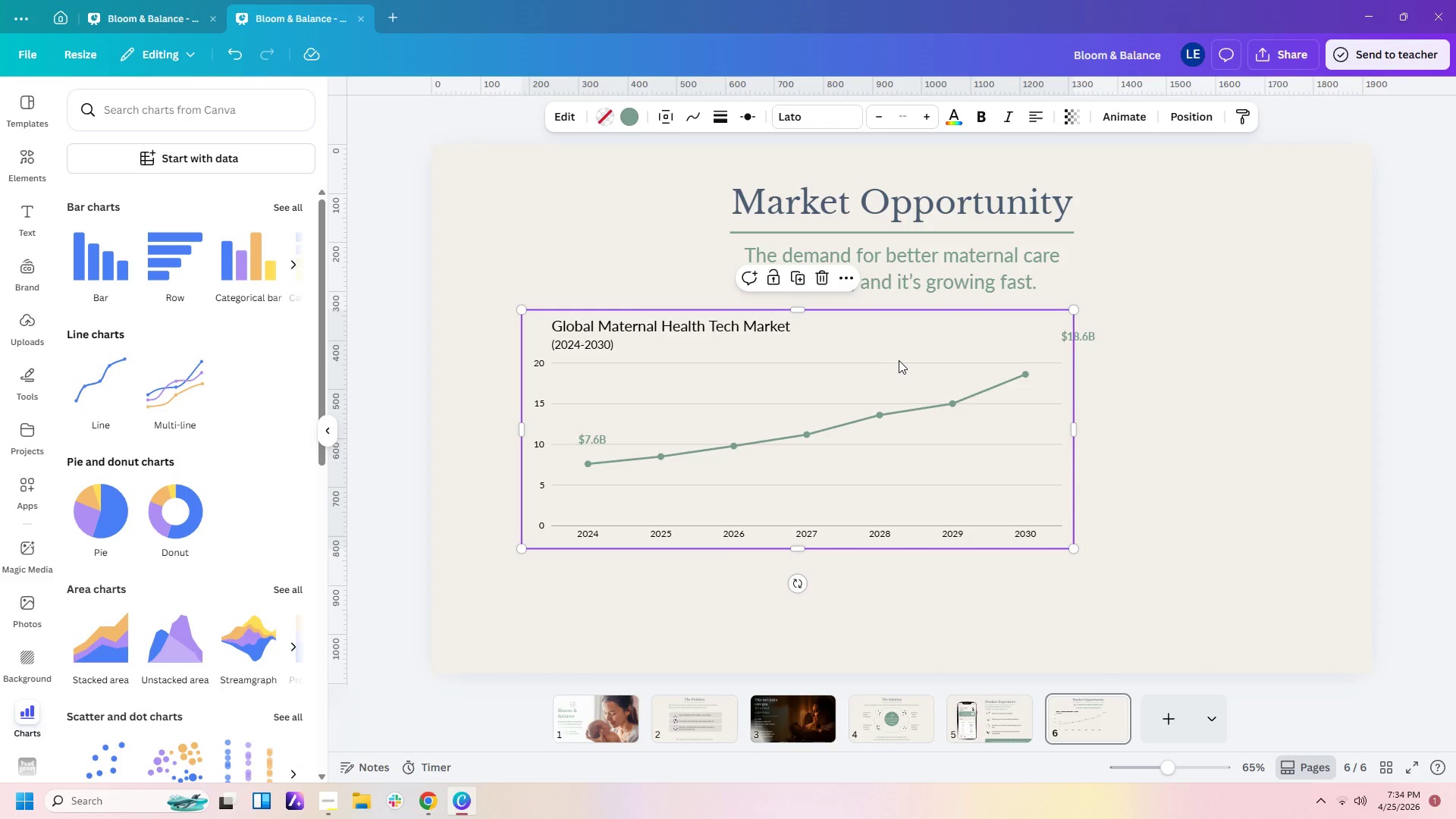 
left_click_drag(start_coordinate=[1047, 352], to_coordinate=[1137, 347])
 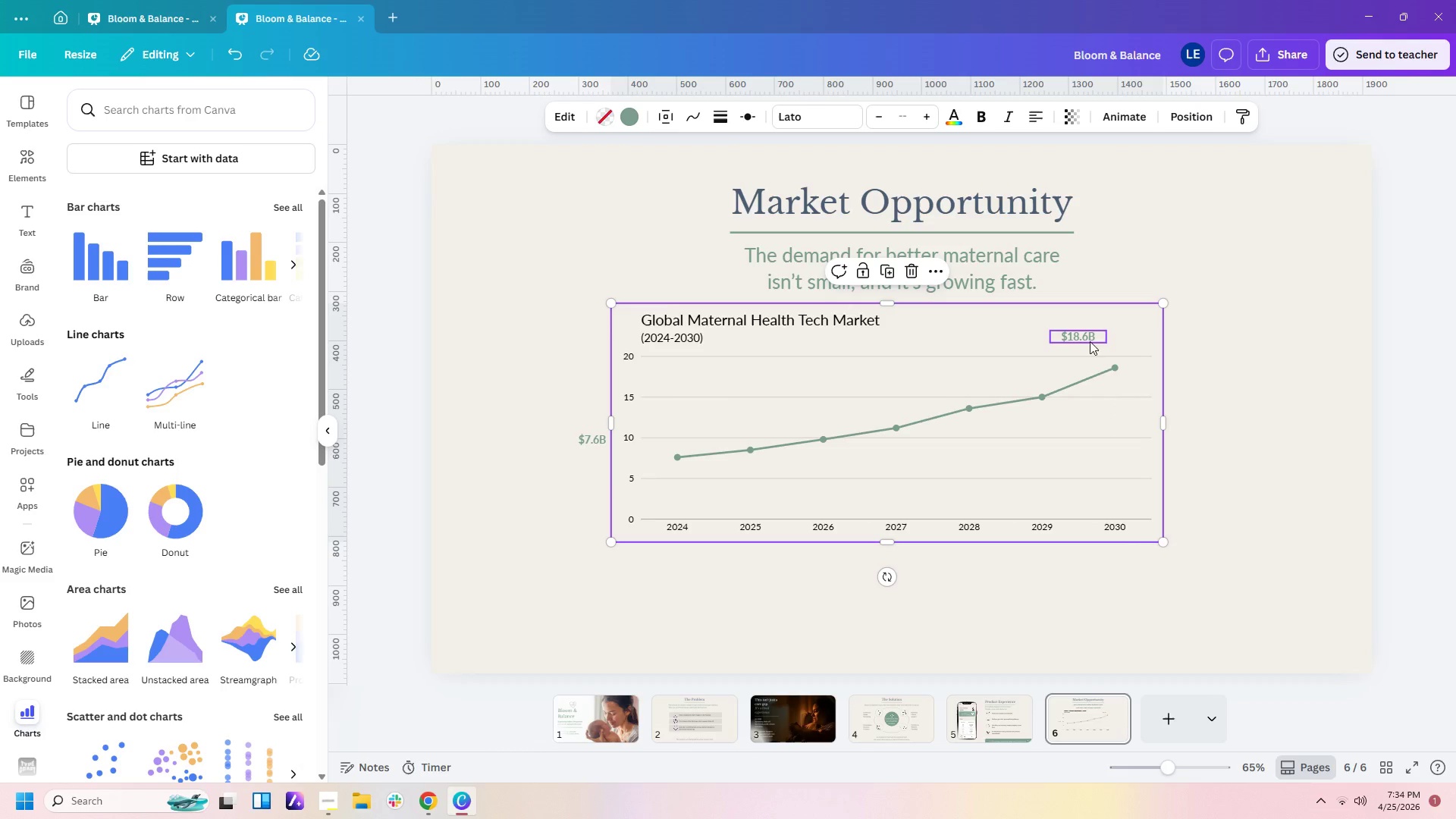 
left_click_drag(start_coordinate=[1087, 337], to_coordinate=[1121, 344])
 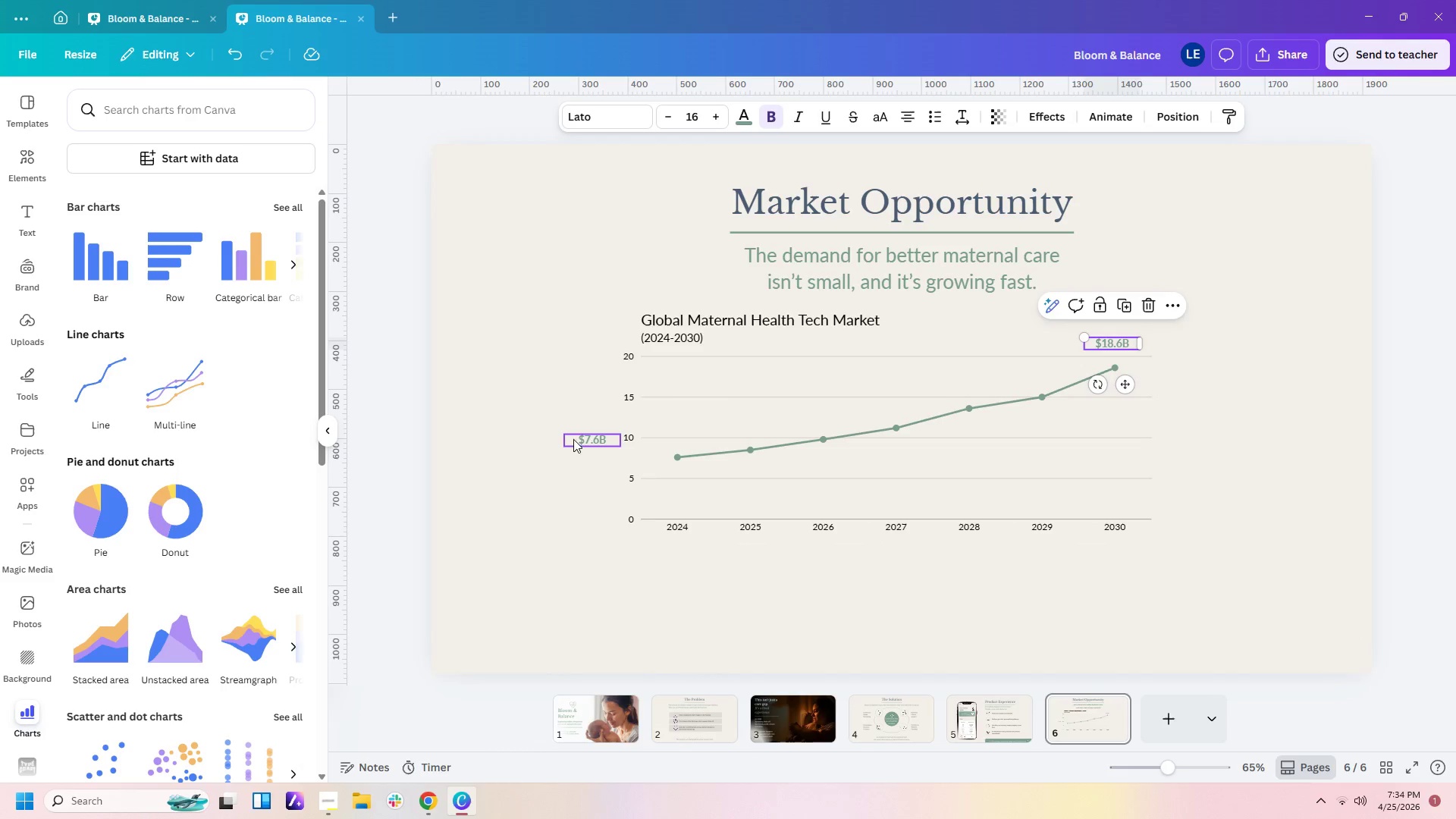 
left_click_drag(start_coordinate=[581, 440], to_coordinate=[666, 443])
 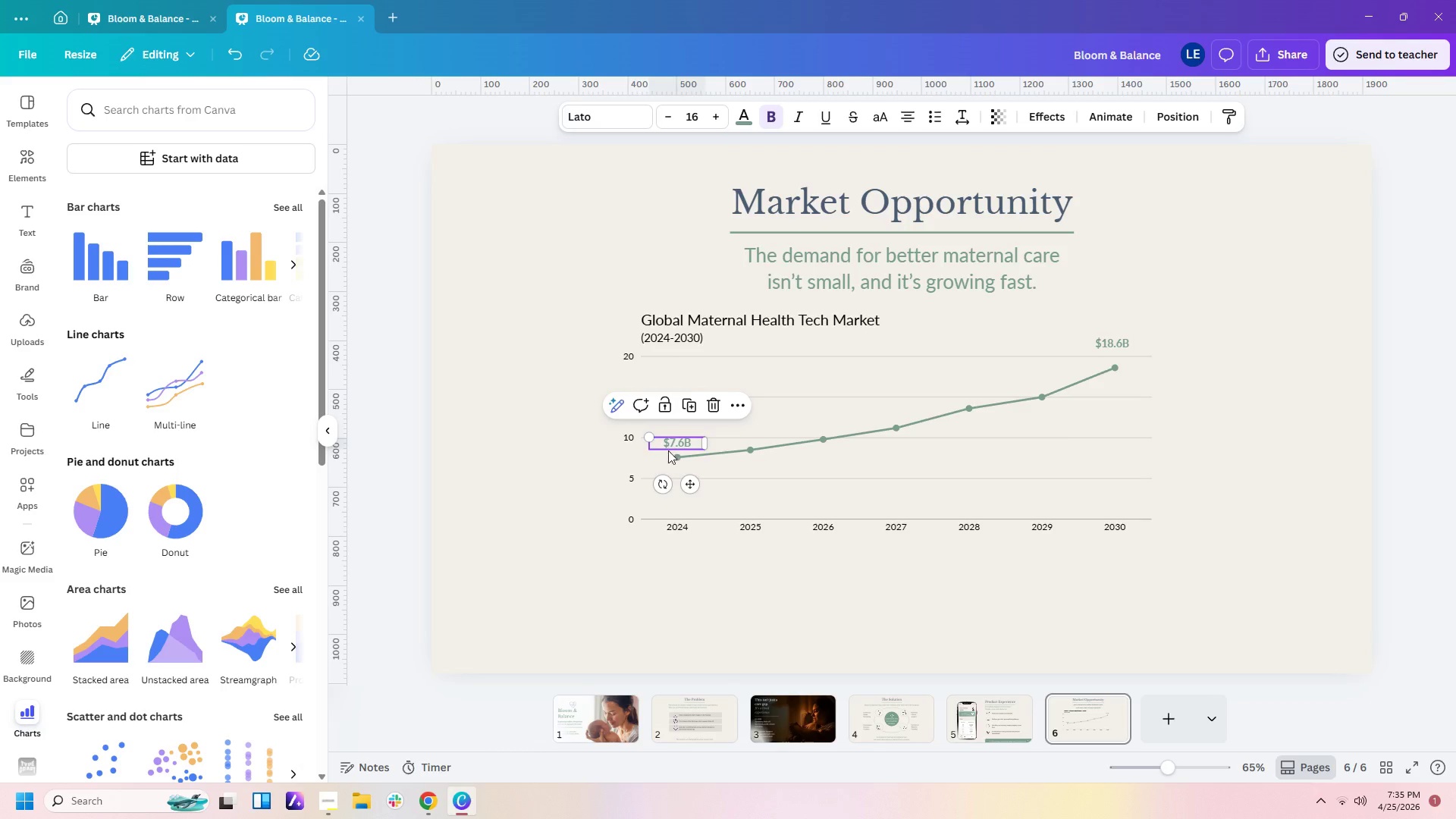 
wait(7.19)
 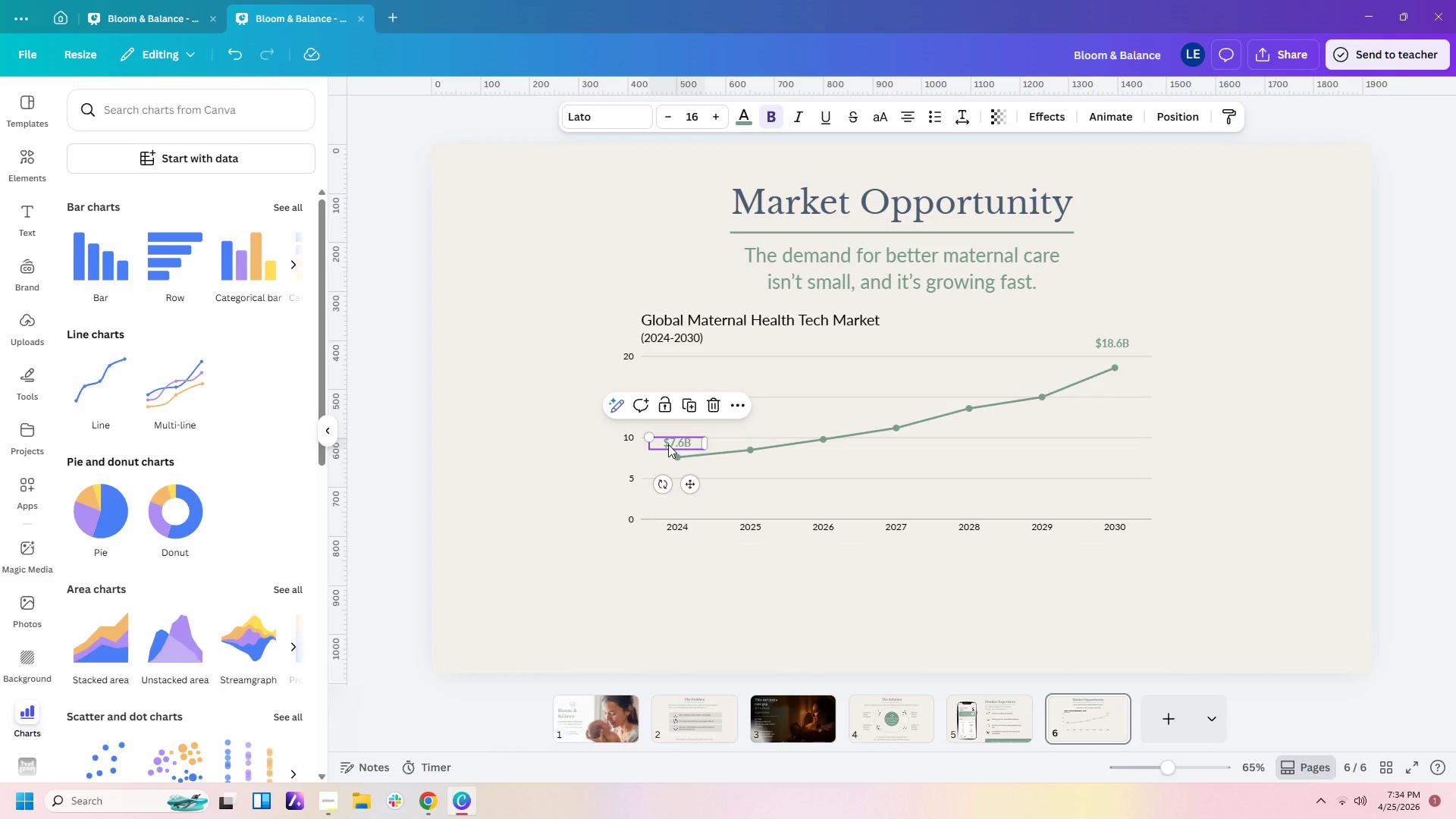 
left_click_drag(start_coordinate=[1112, 340], to_coordinate=[1116, 345])
 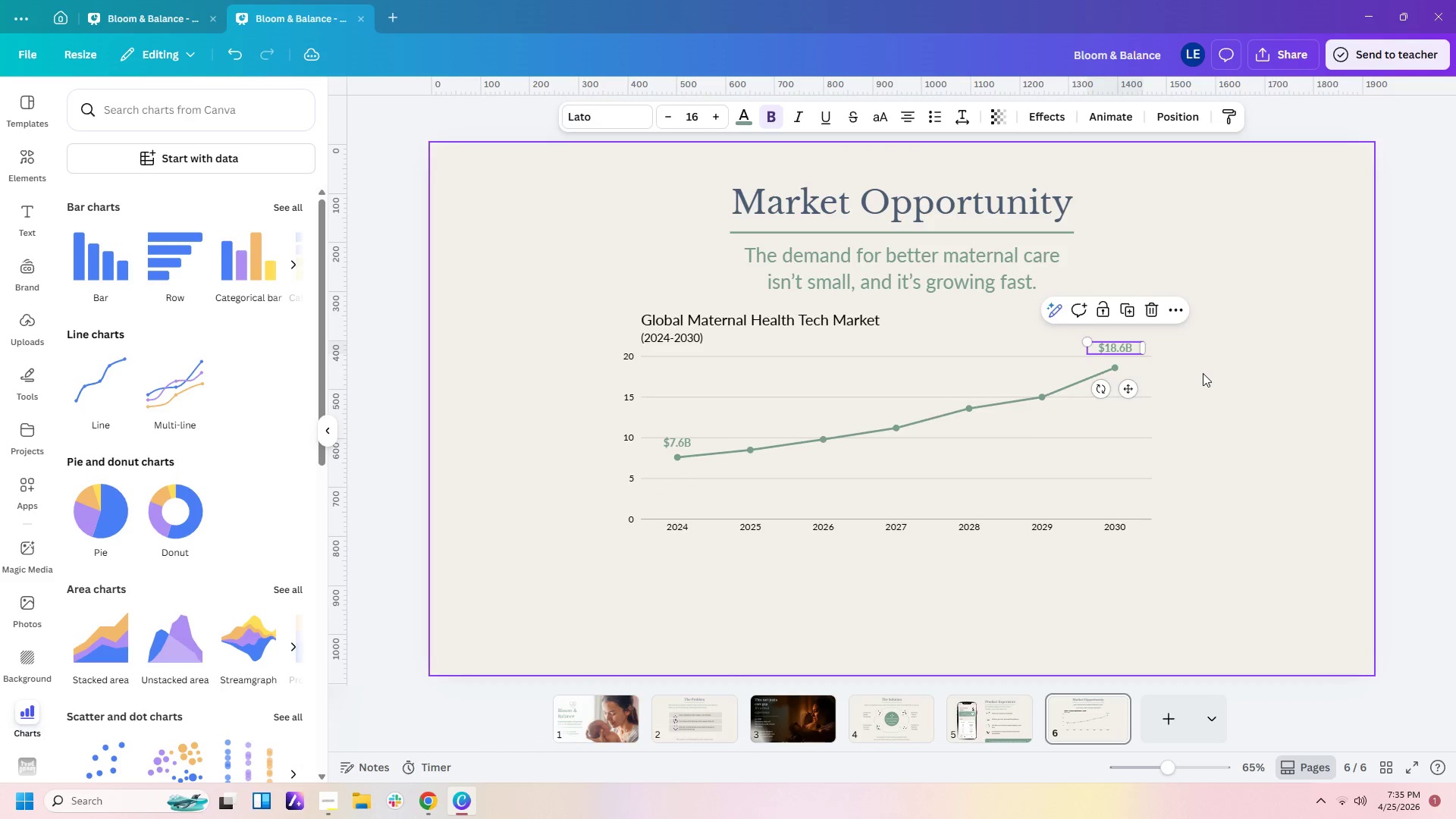 
left_click([1203, 373])
 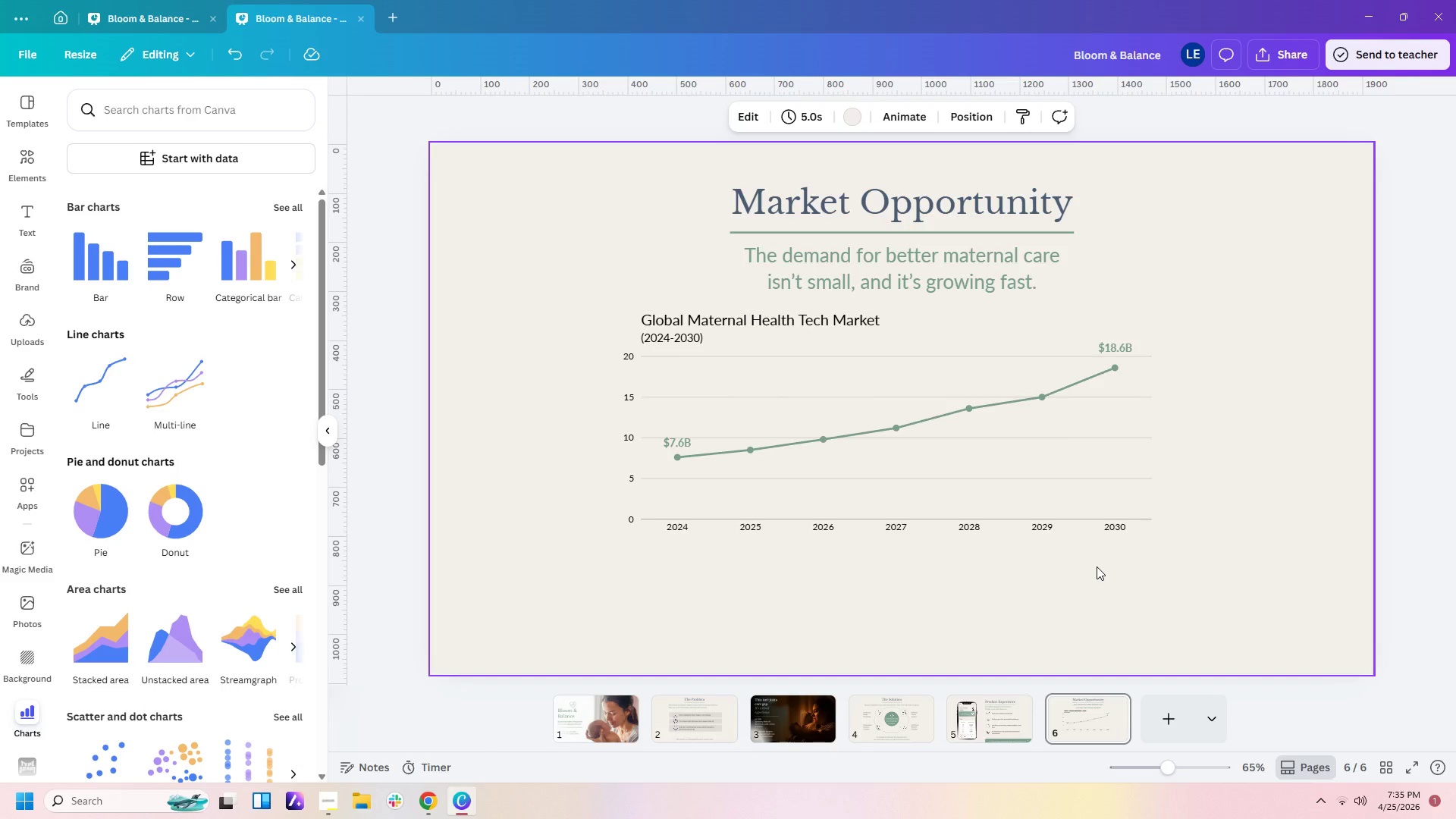 
wait(25.5)
 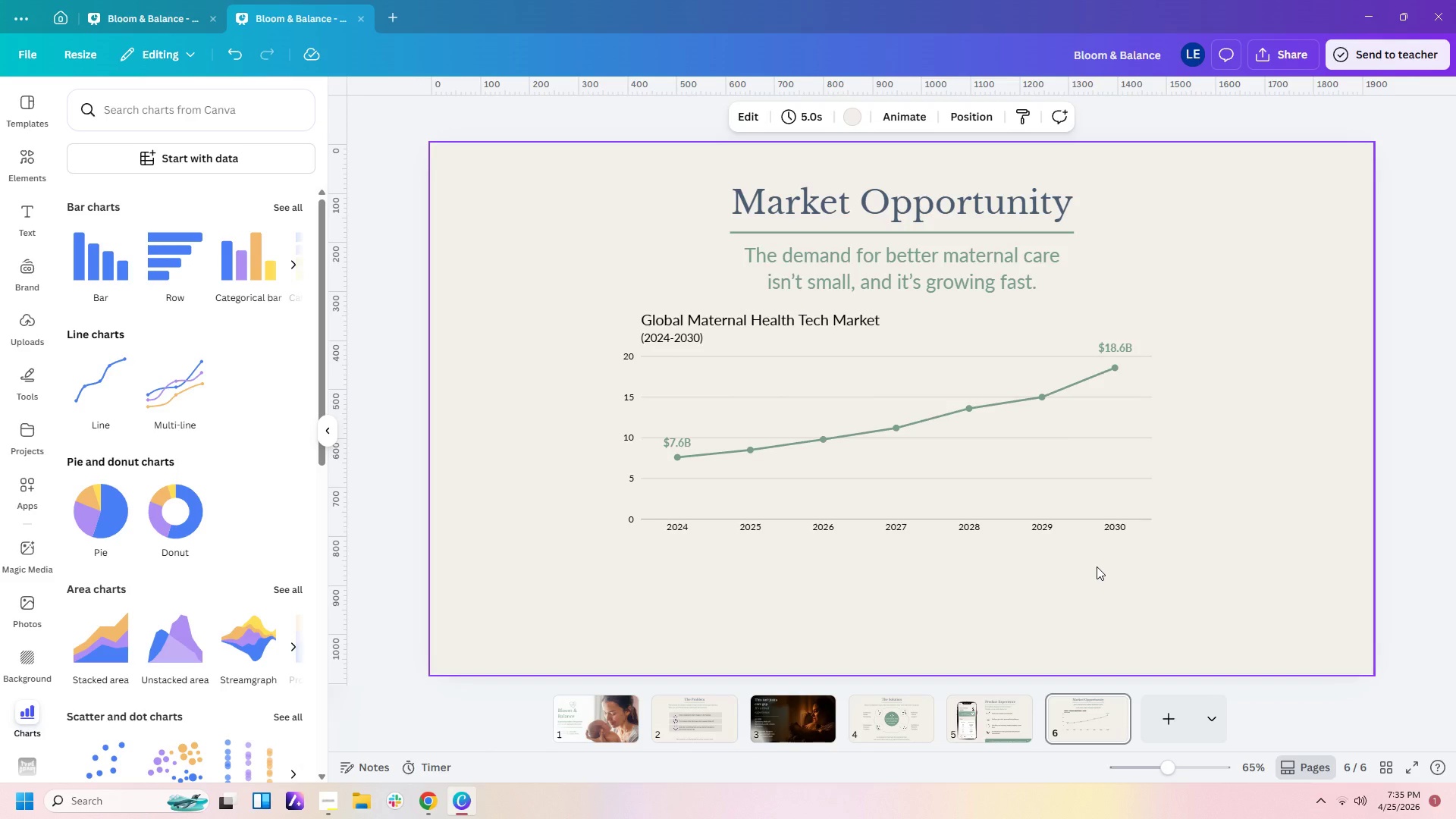 
left_click([835, 271])
 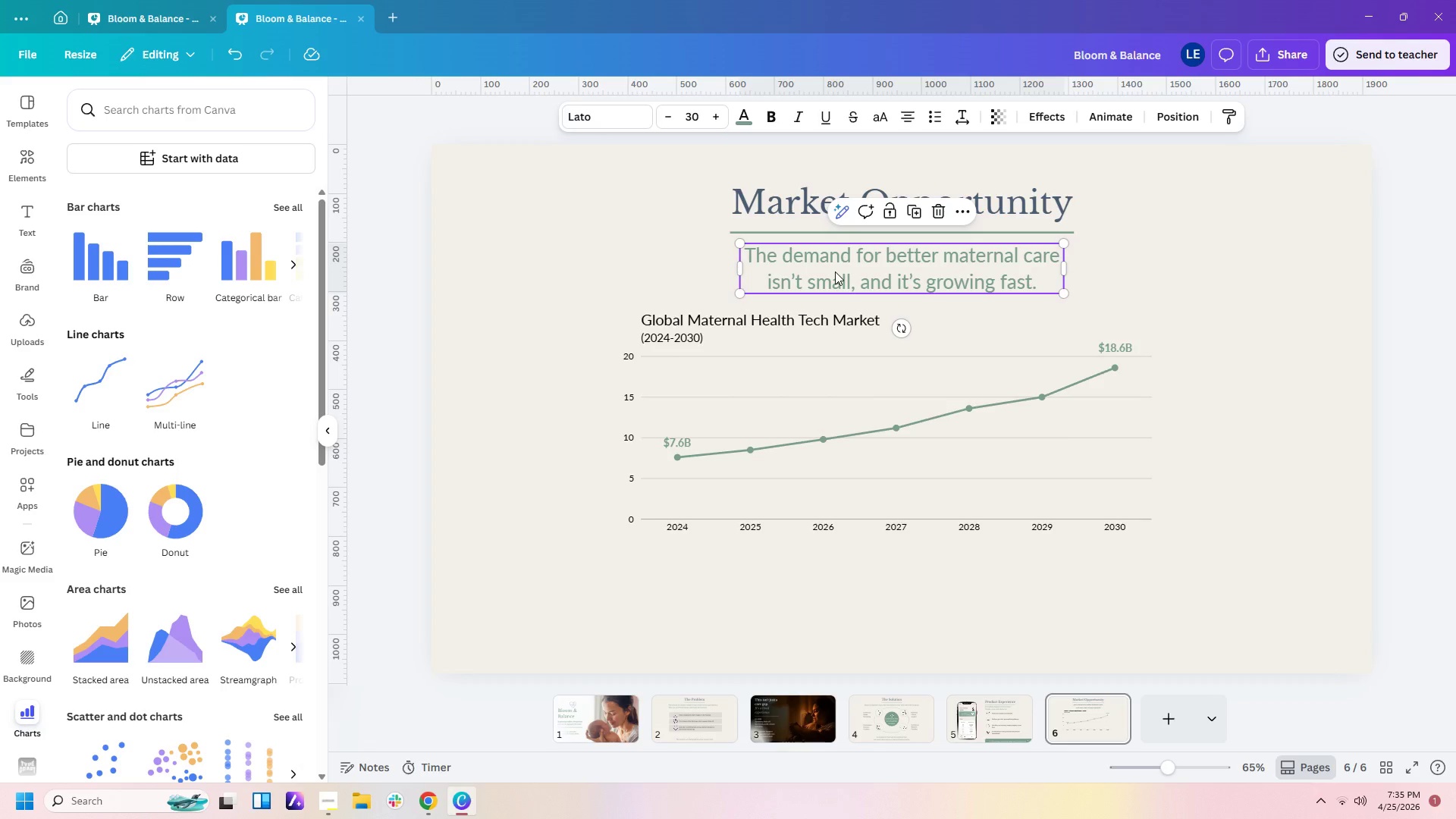 
key(Control+C)
 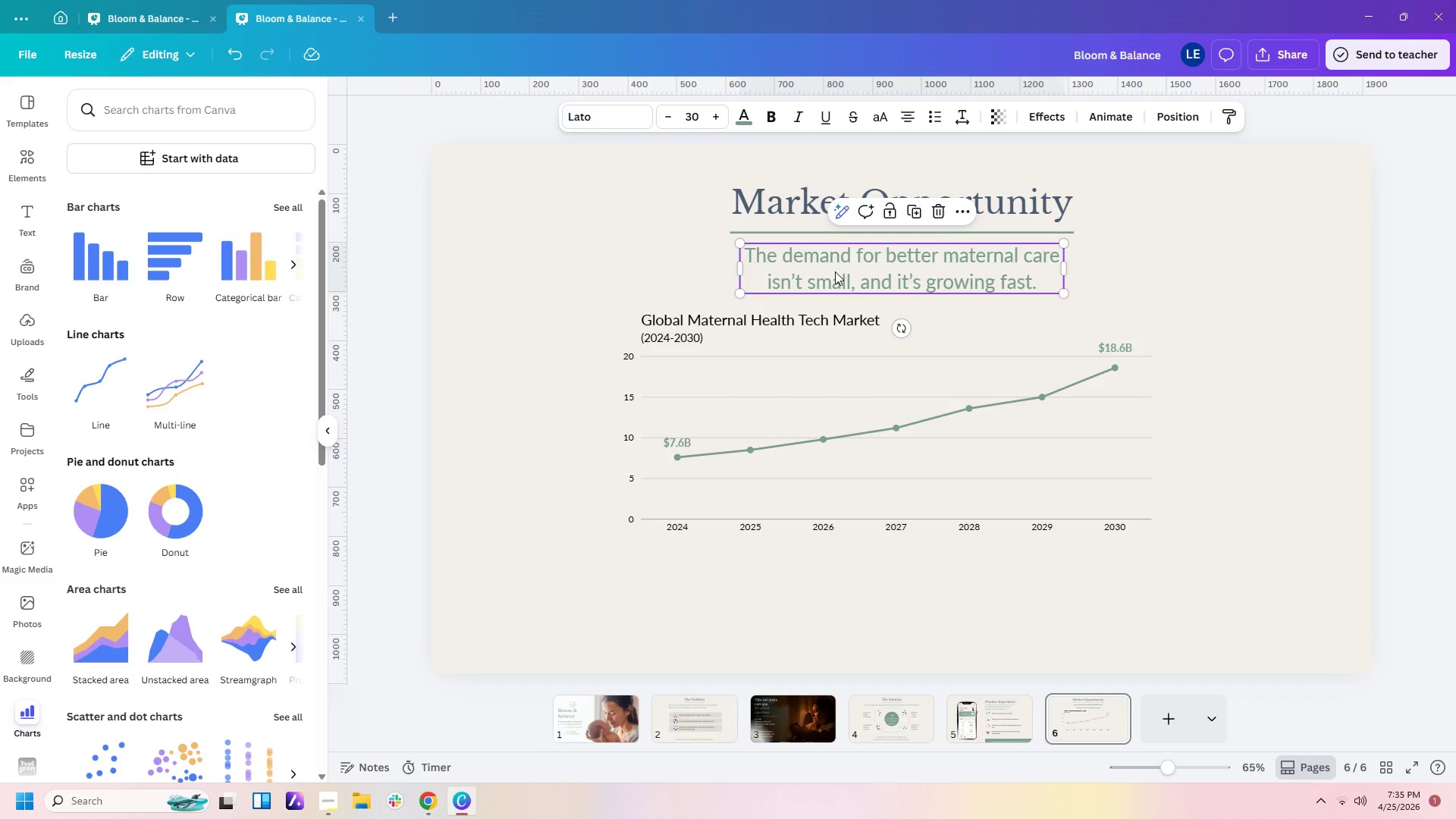 
key(Control+V)
 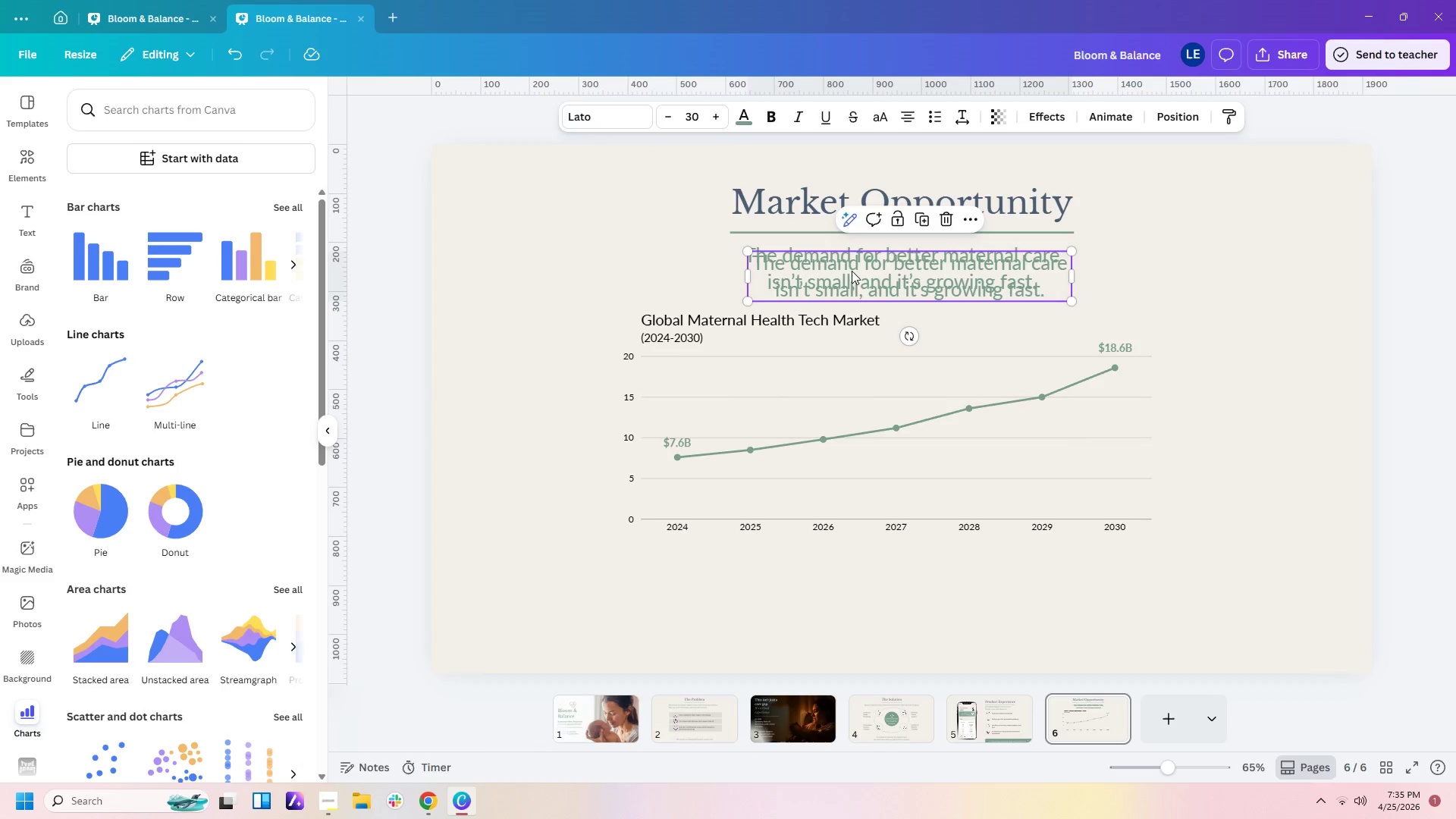 
left_click_drag(start_coordinate=[852, 271], to_coordinate=[674, 599])
 